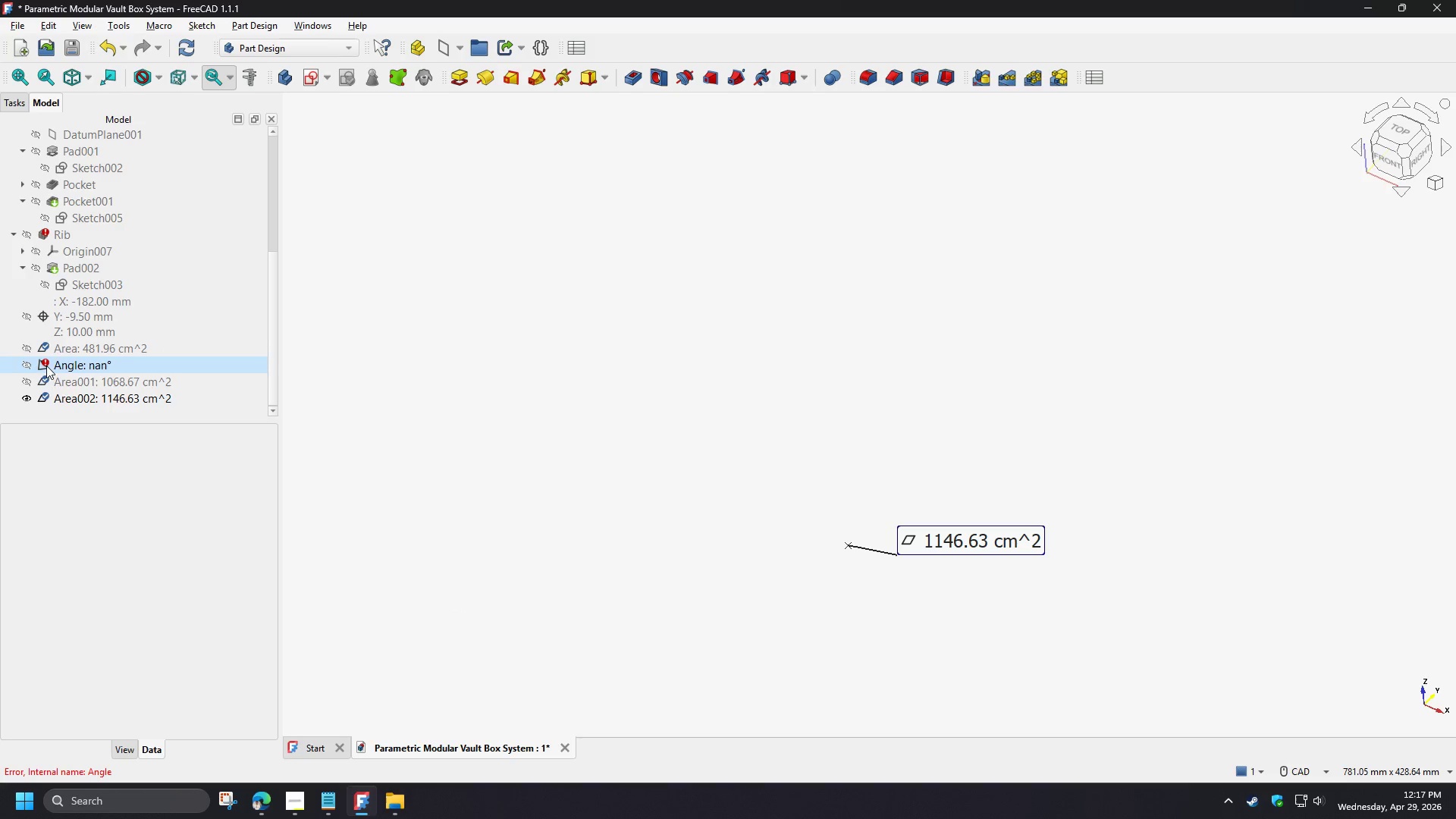 
left_click([45, 366])
 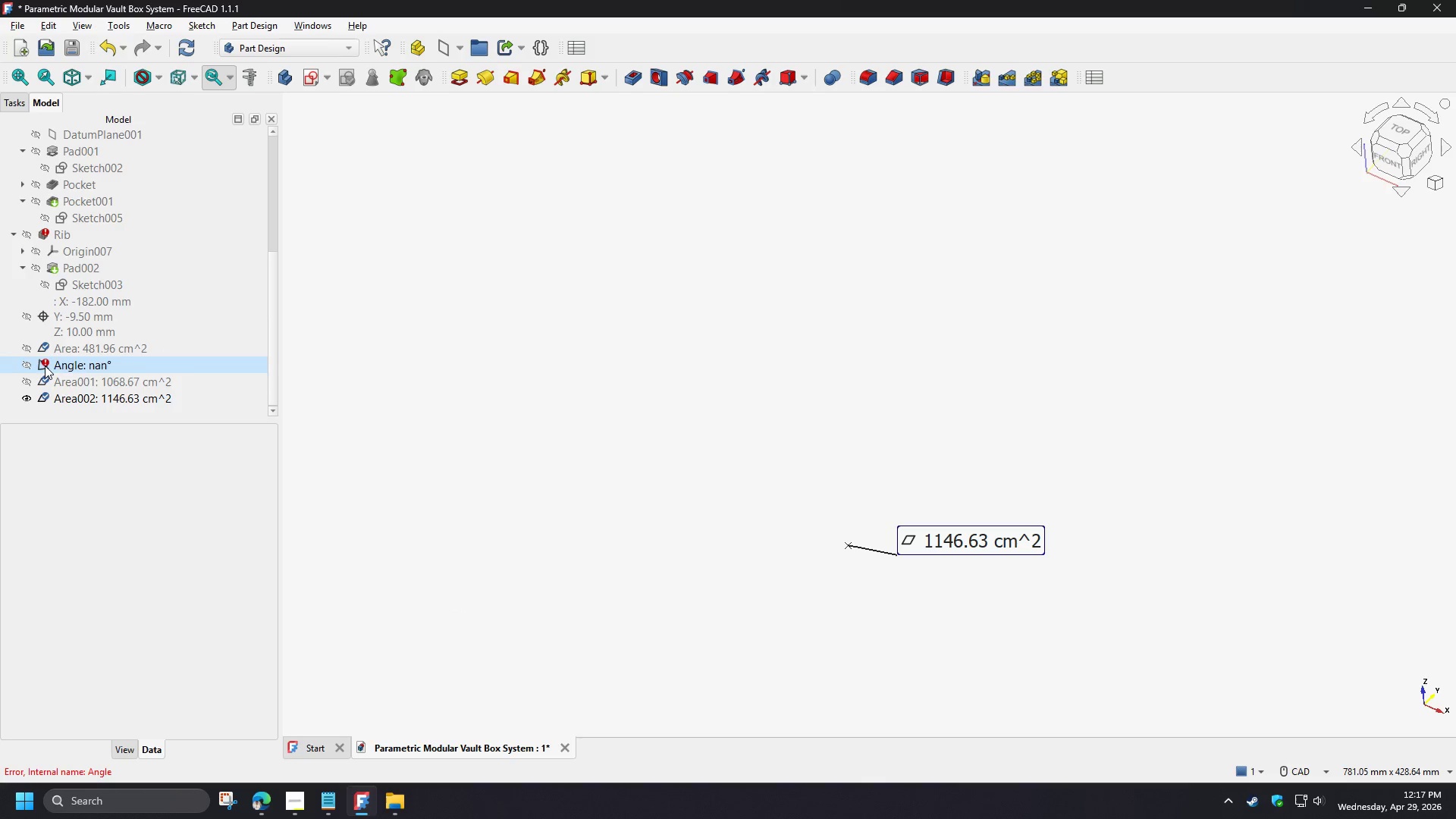 
key(Delete)
 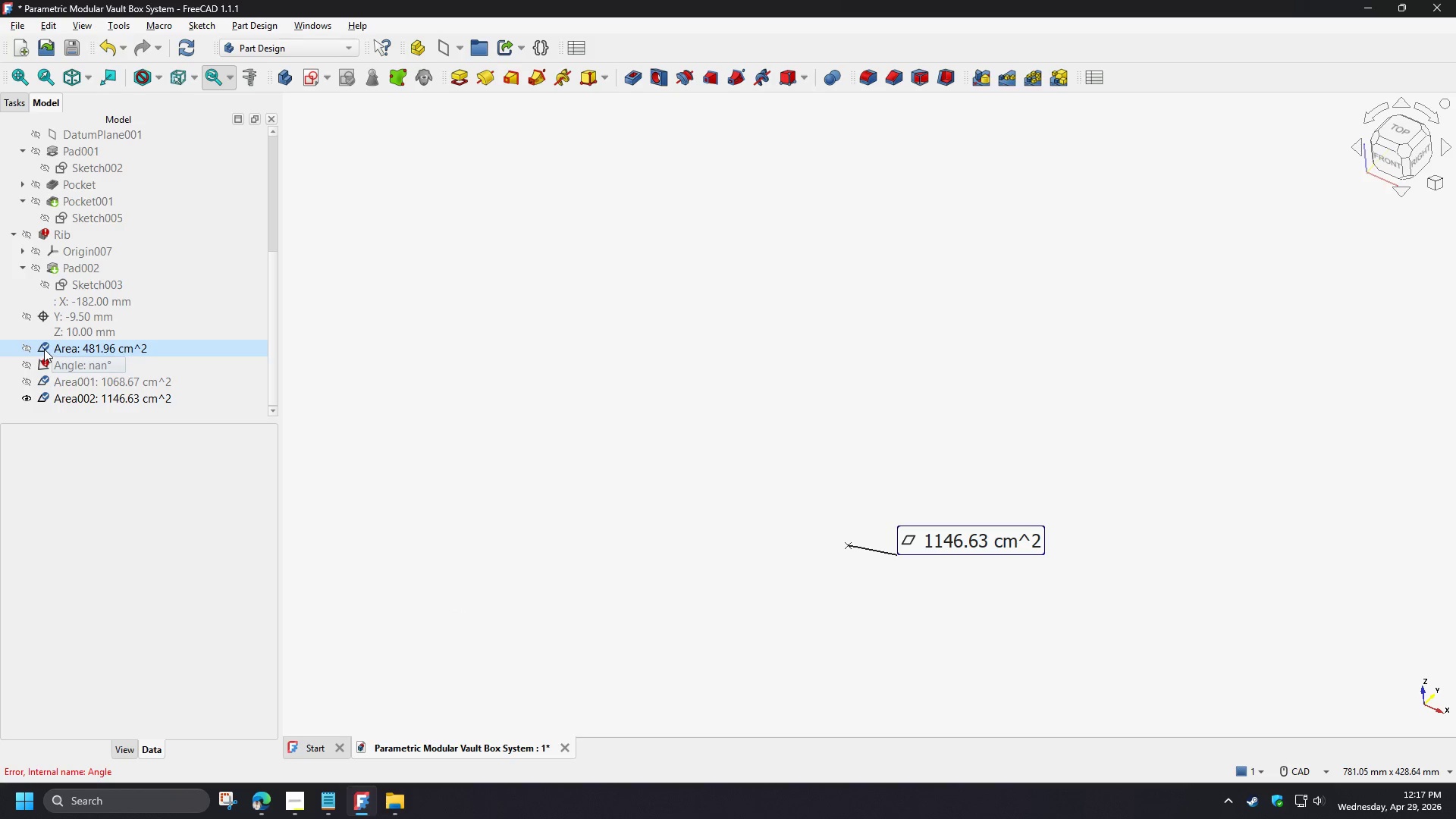 
double_click([44, 349])
 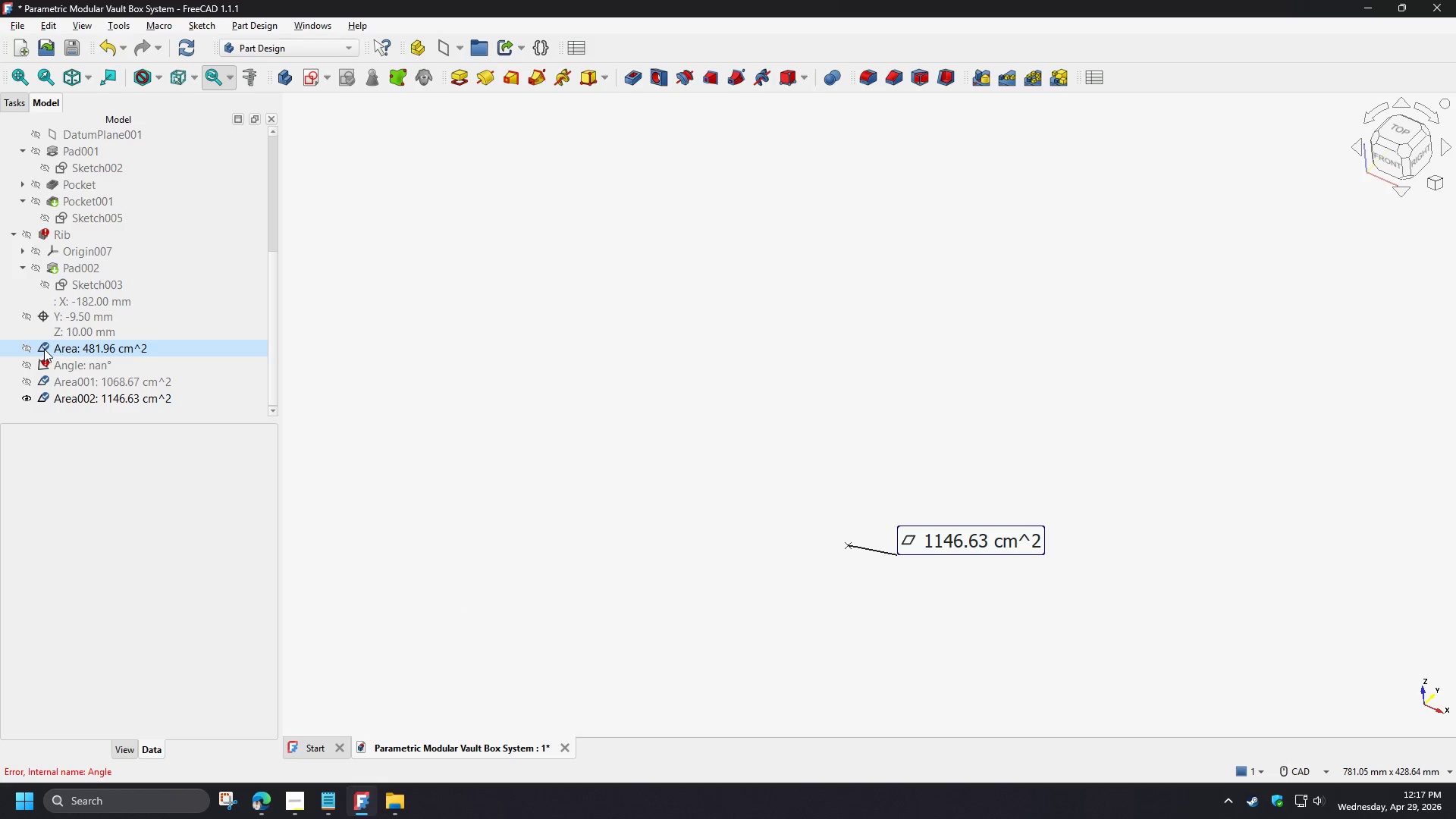 
key(Delete)
 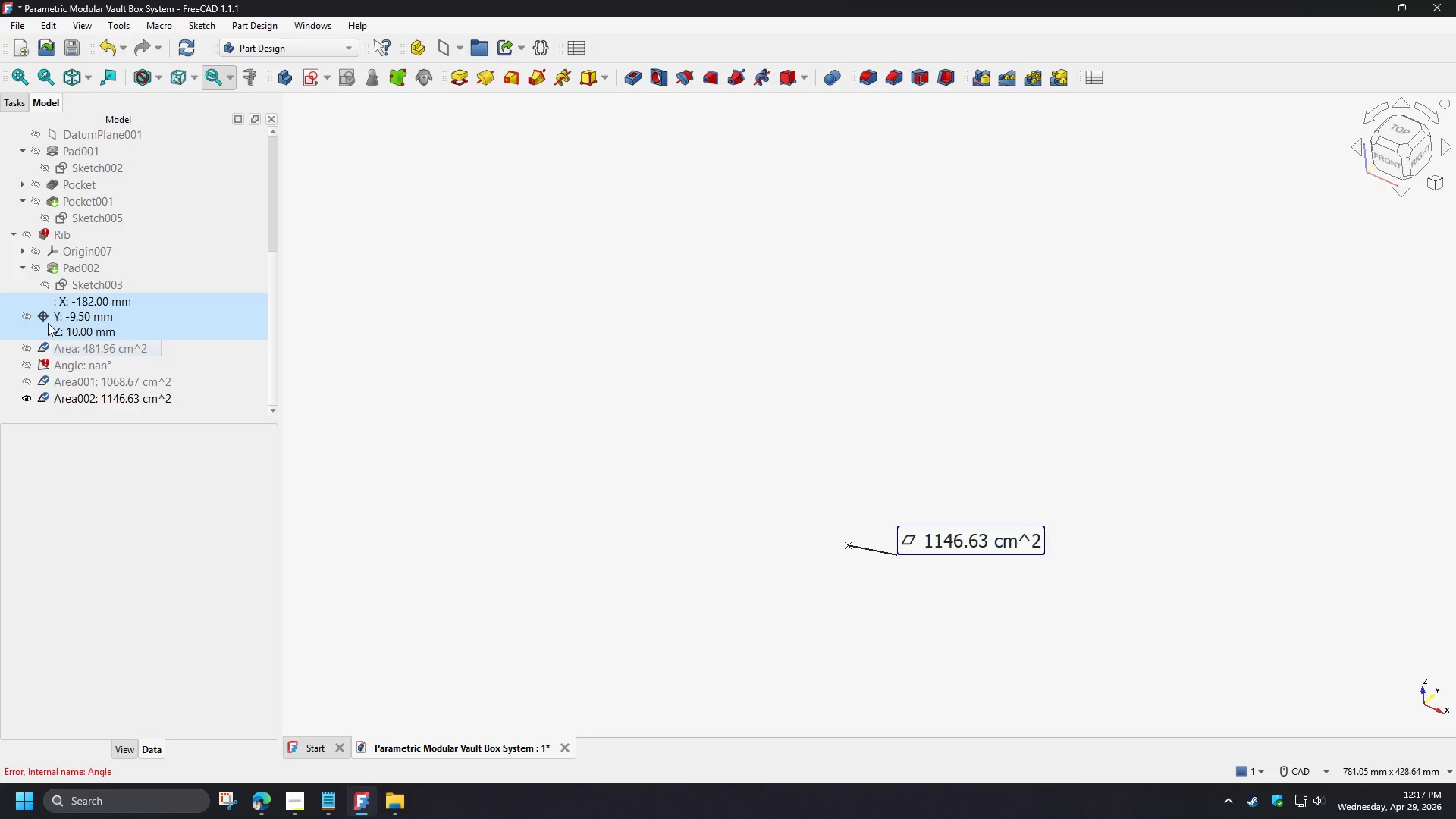 
key(Delete)
 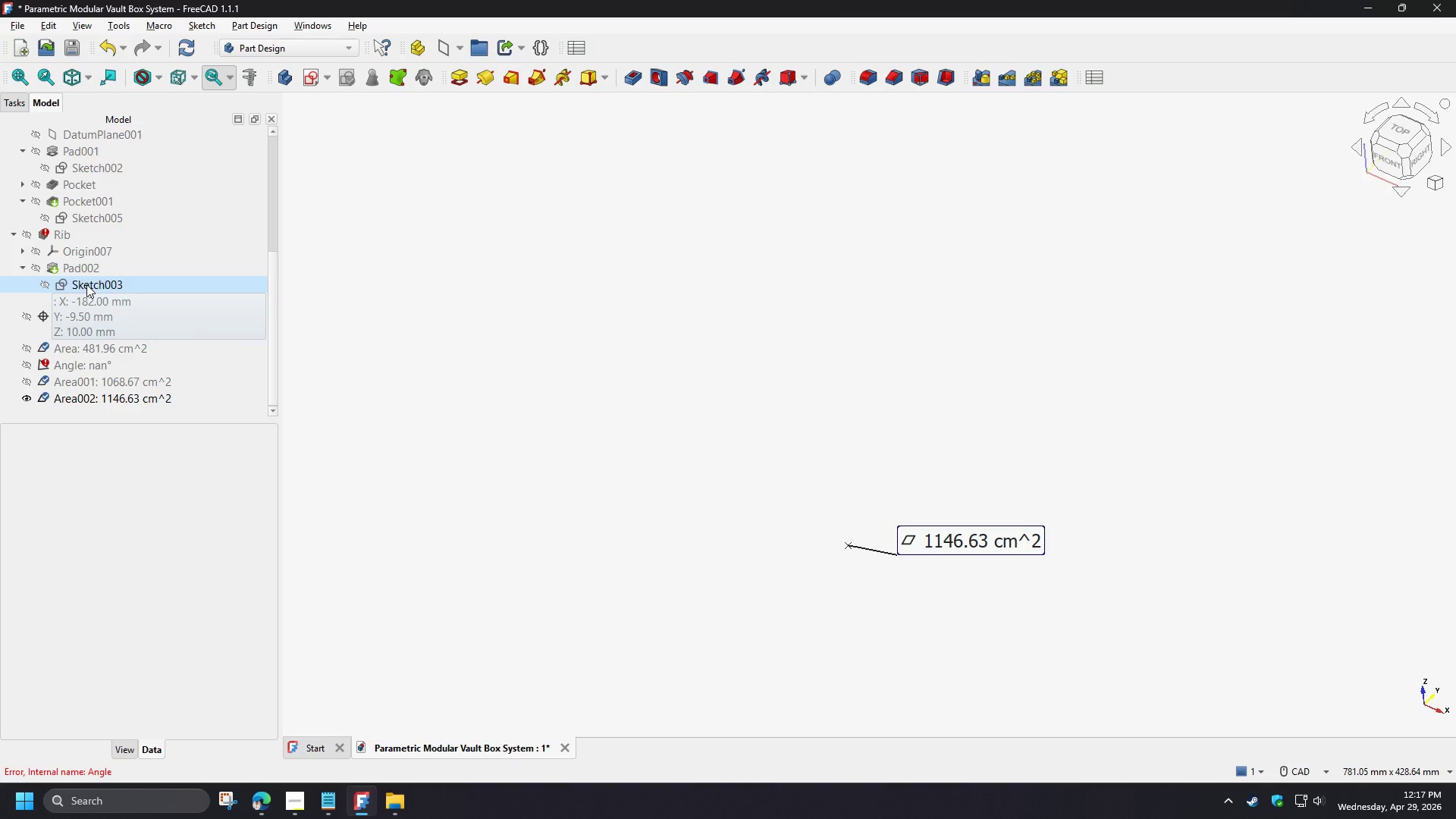 
left_click([77, 270])
 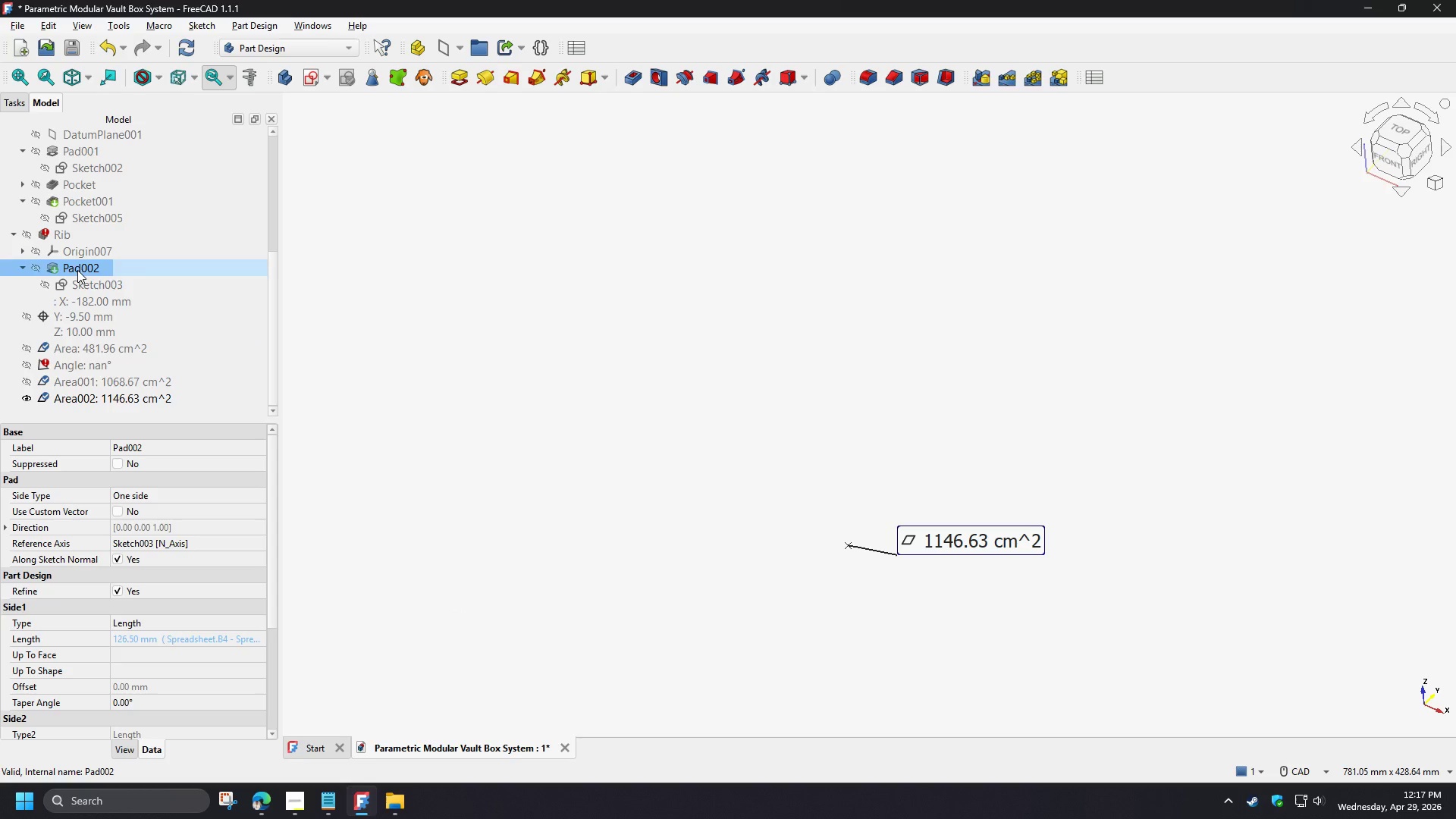 
key(Delete)
 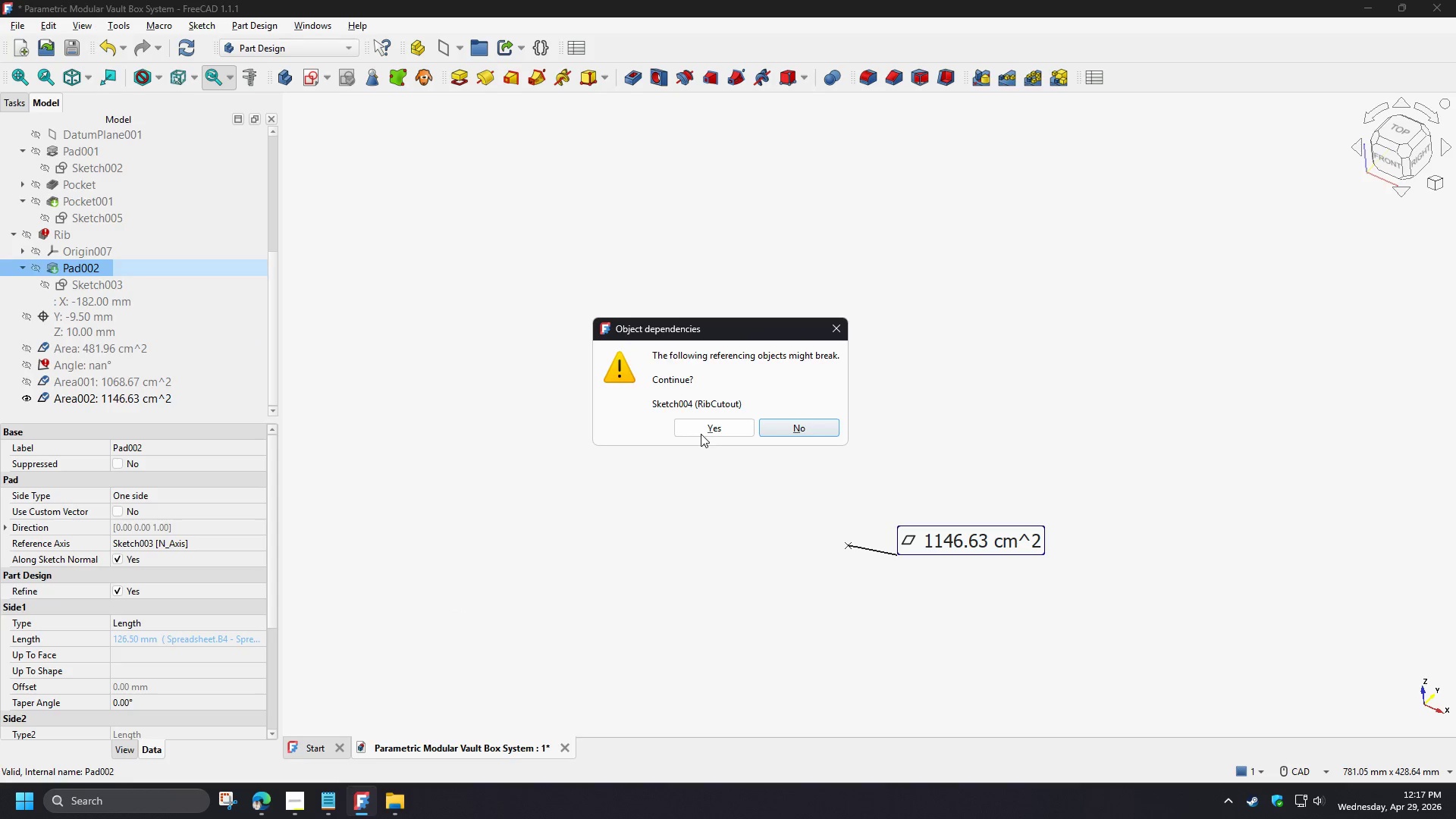 
left_click([703, 432])
 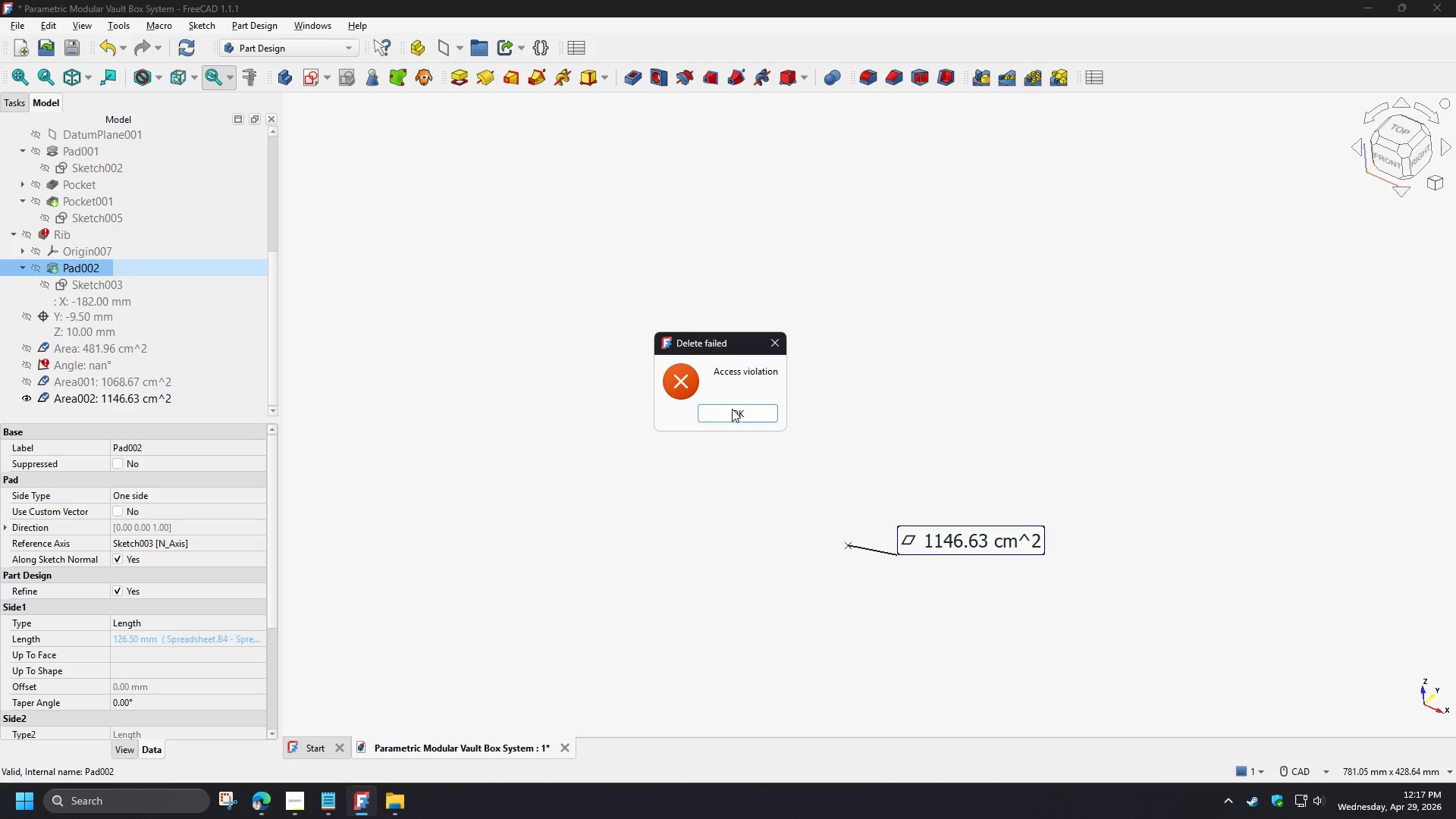 
left_click([732, 409])
 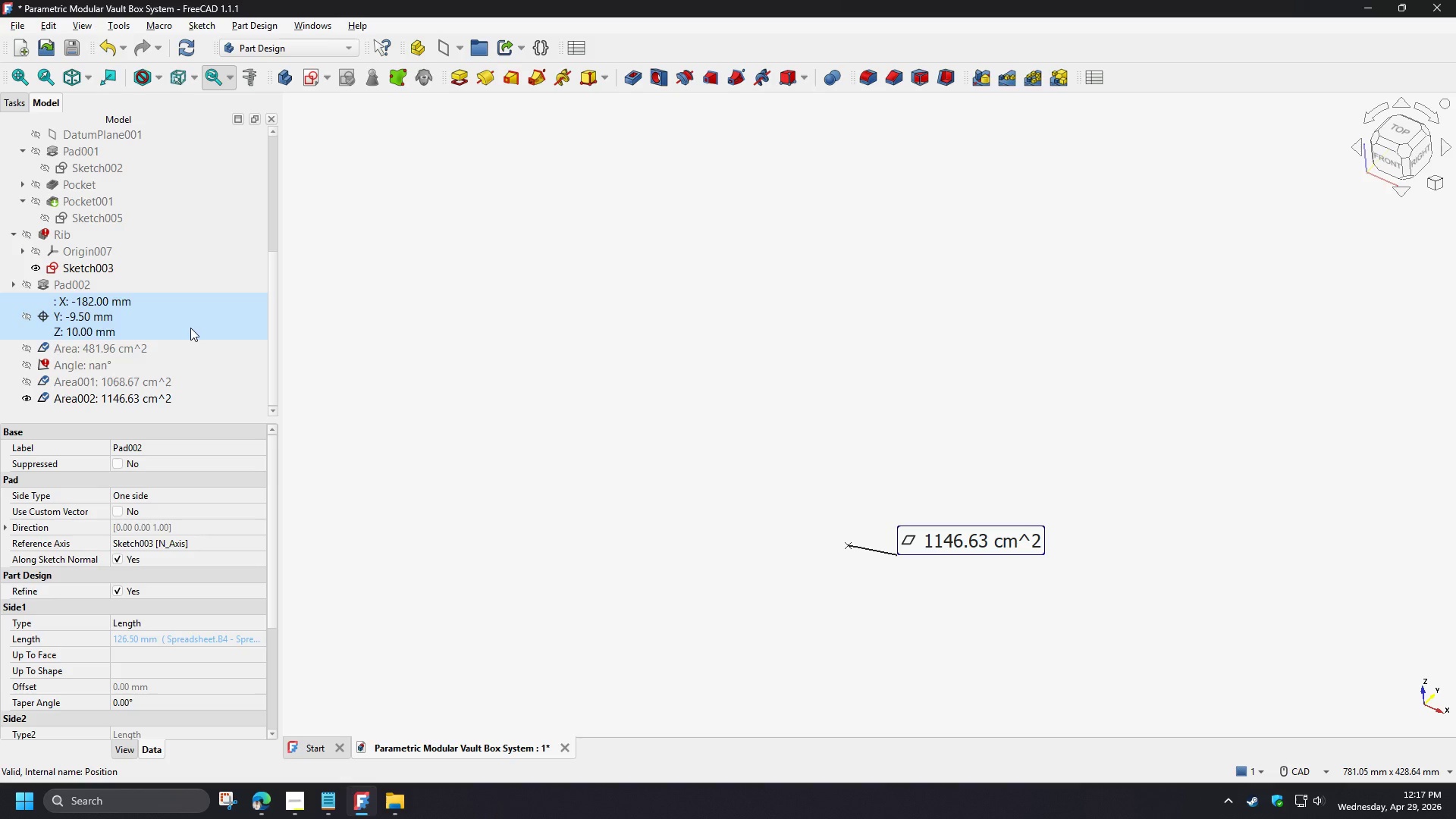 
key(Control+Z)
 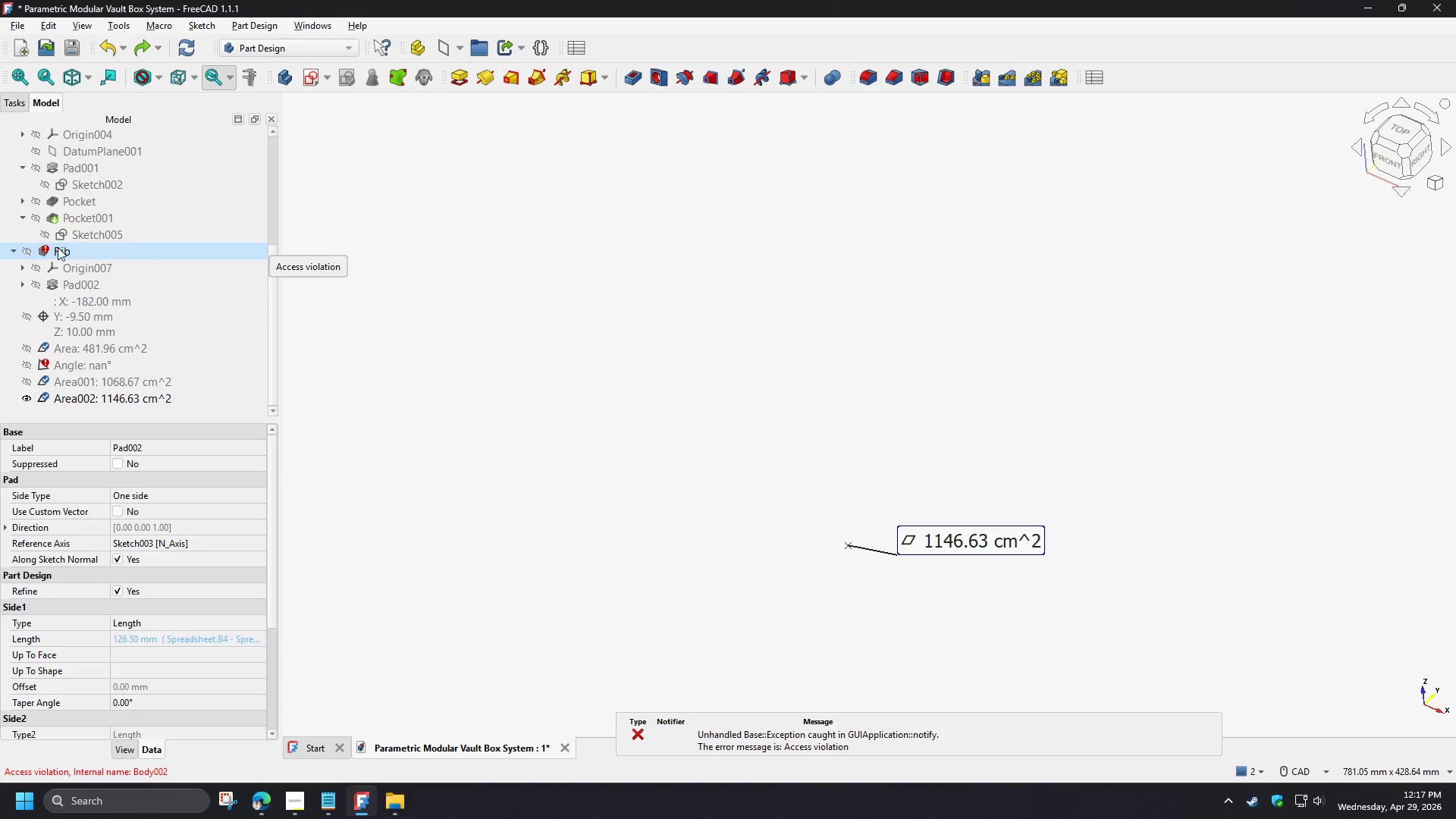 
left_click([50, 253])
 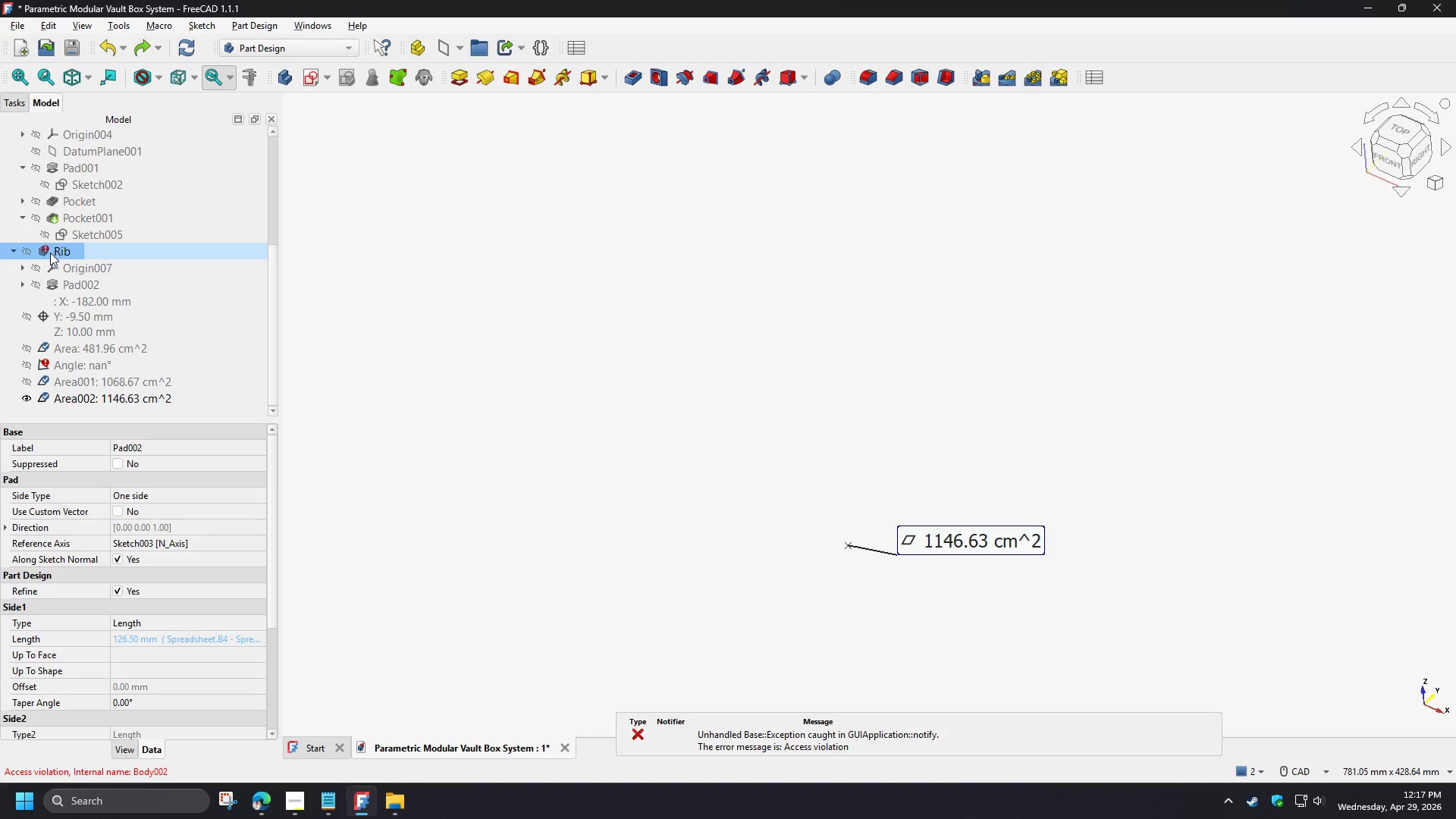 
key(Delete)
 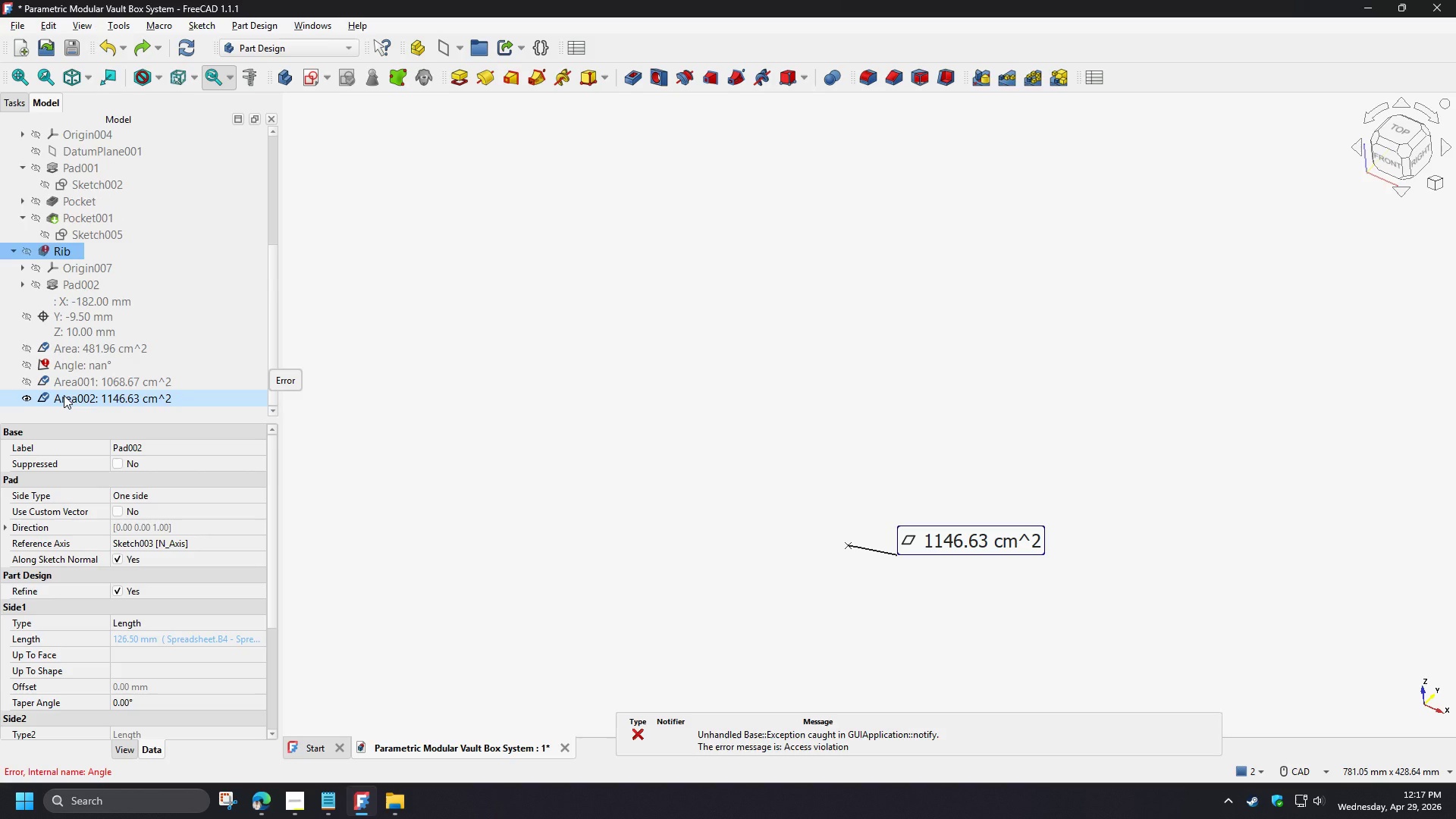 
left_click([77, 394])
 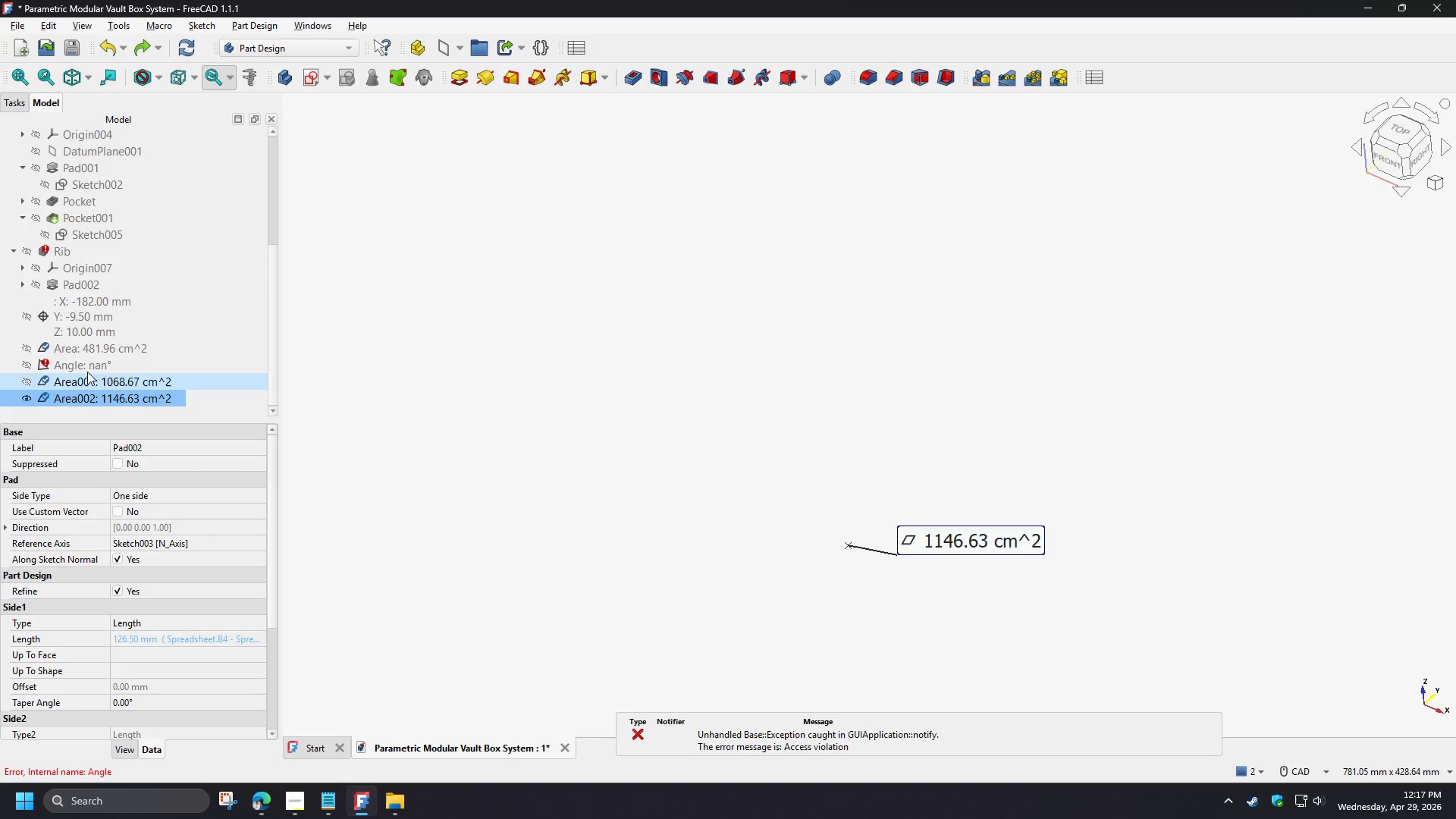 
hold_key(key=ShiftLeft, duration=0.67)
left_click([84, 350])
 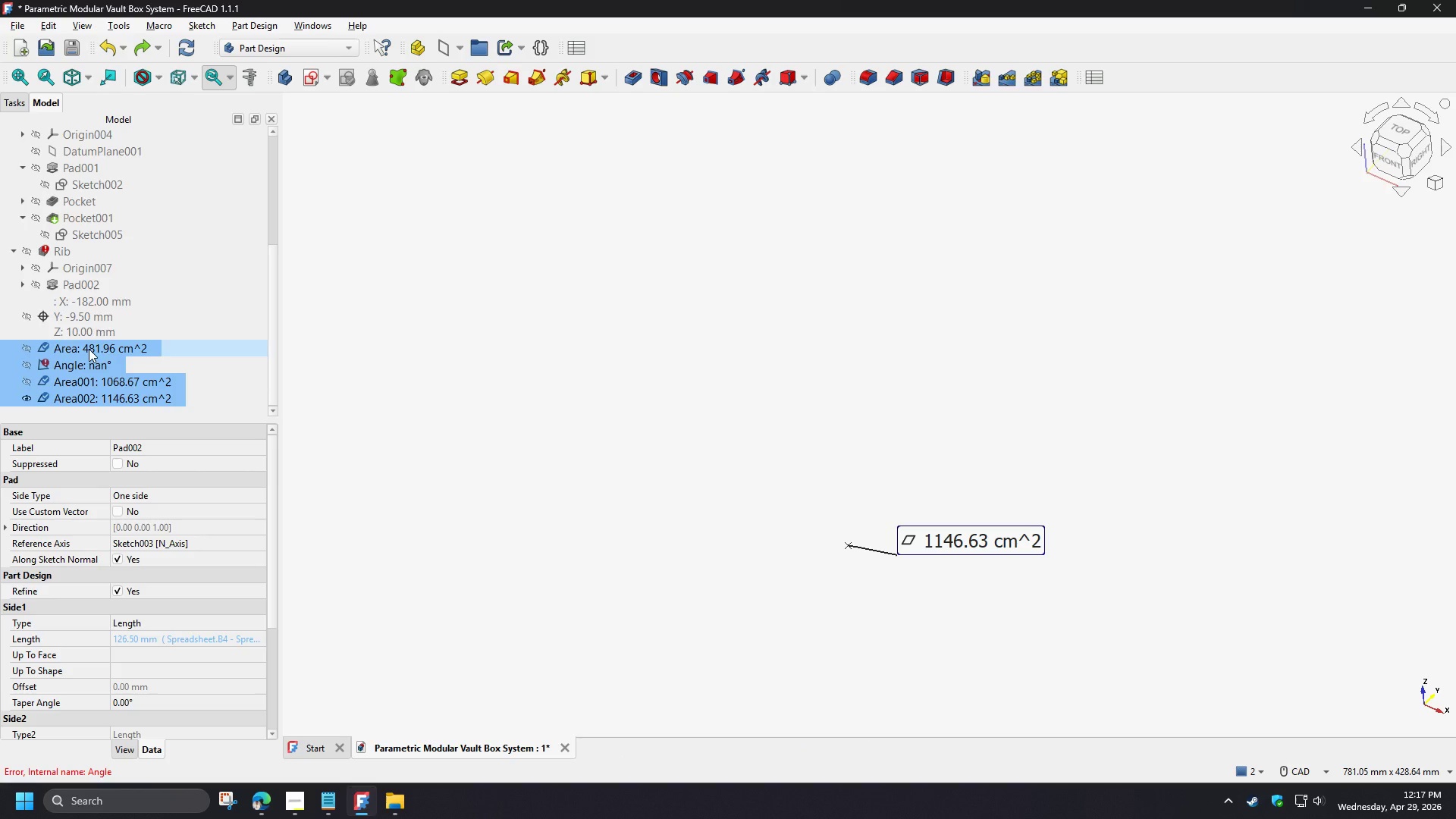 
left_click_drag(start_coordinate=[89, 349], to_coordinate=[72, 246])
 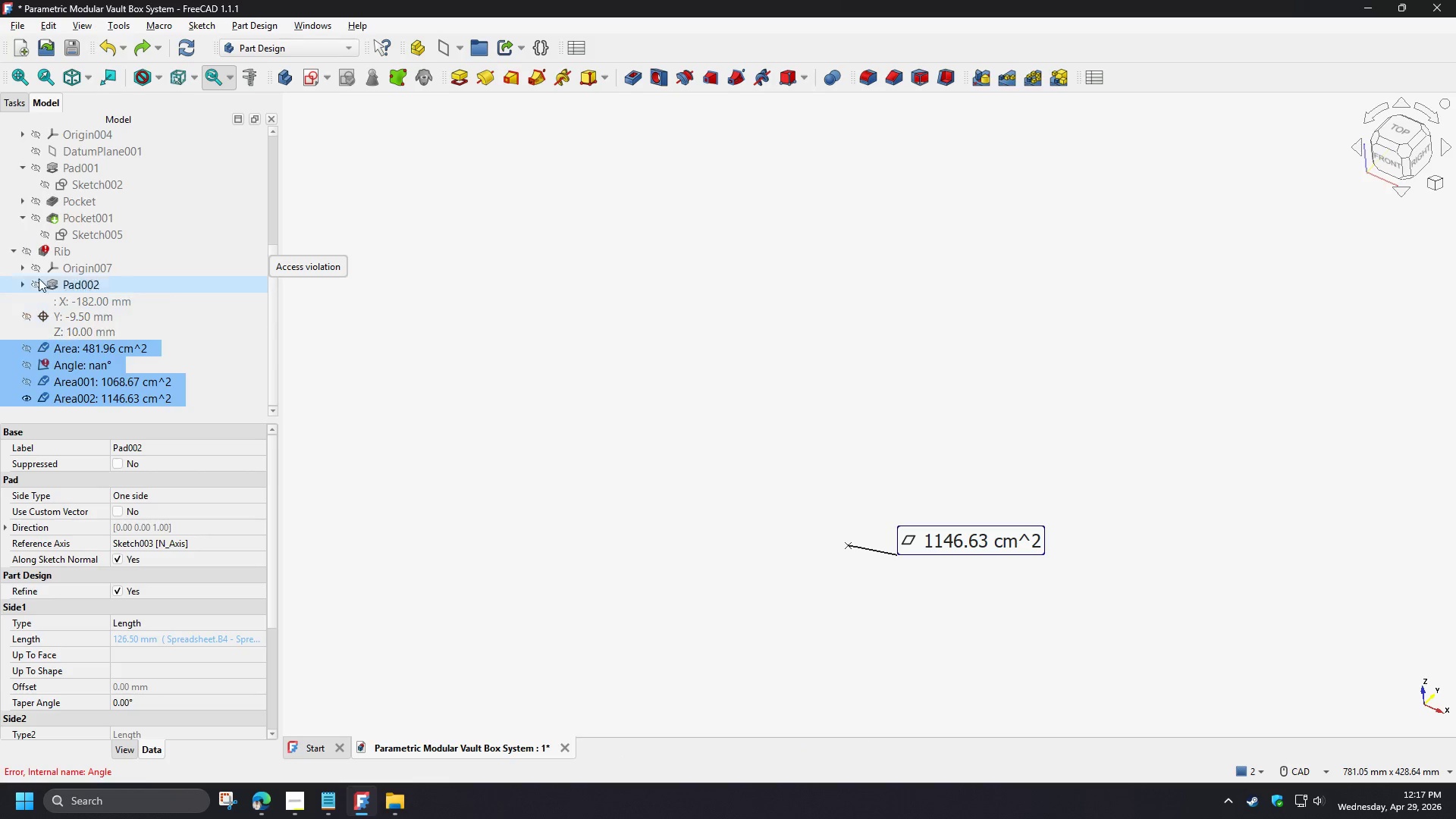 
left_click([13, 249])
 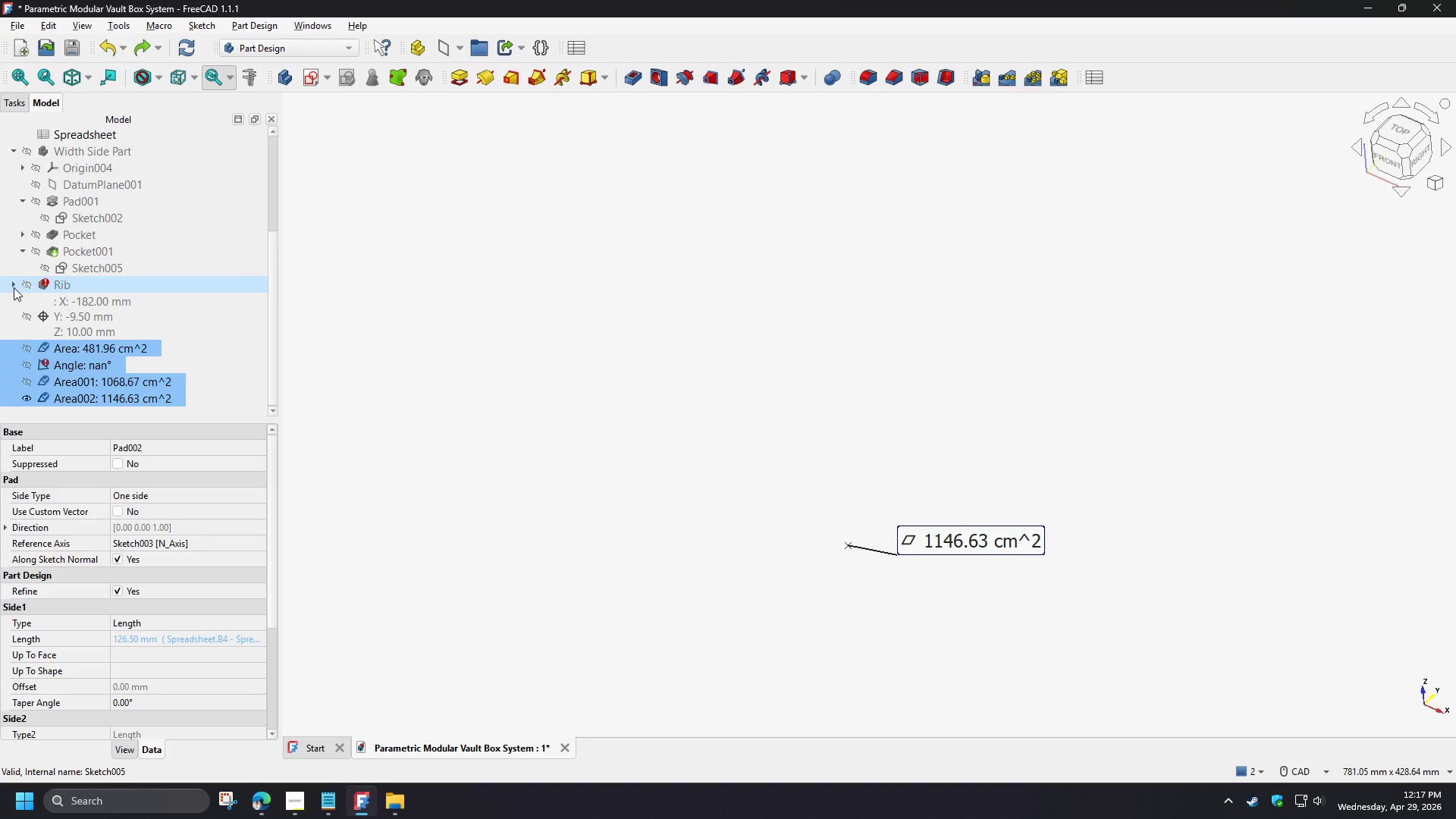 
left_click([14, 287])
 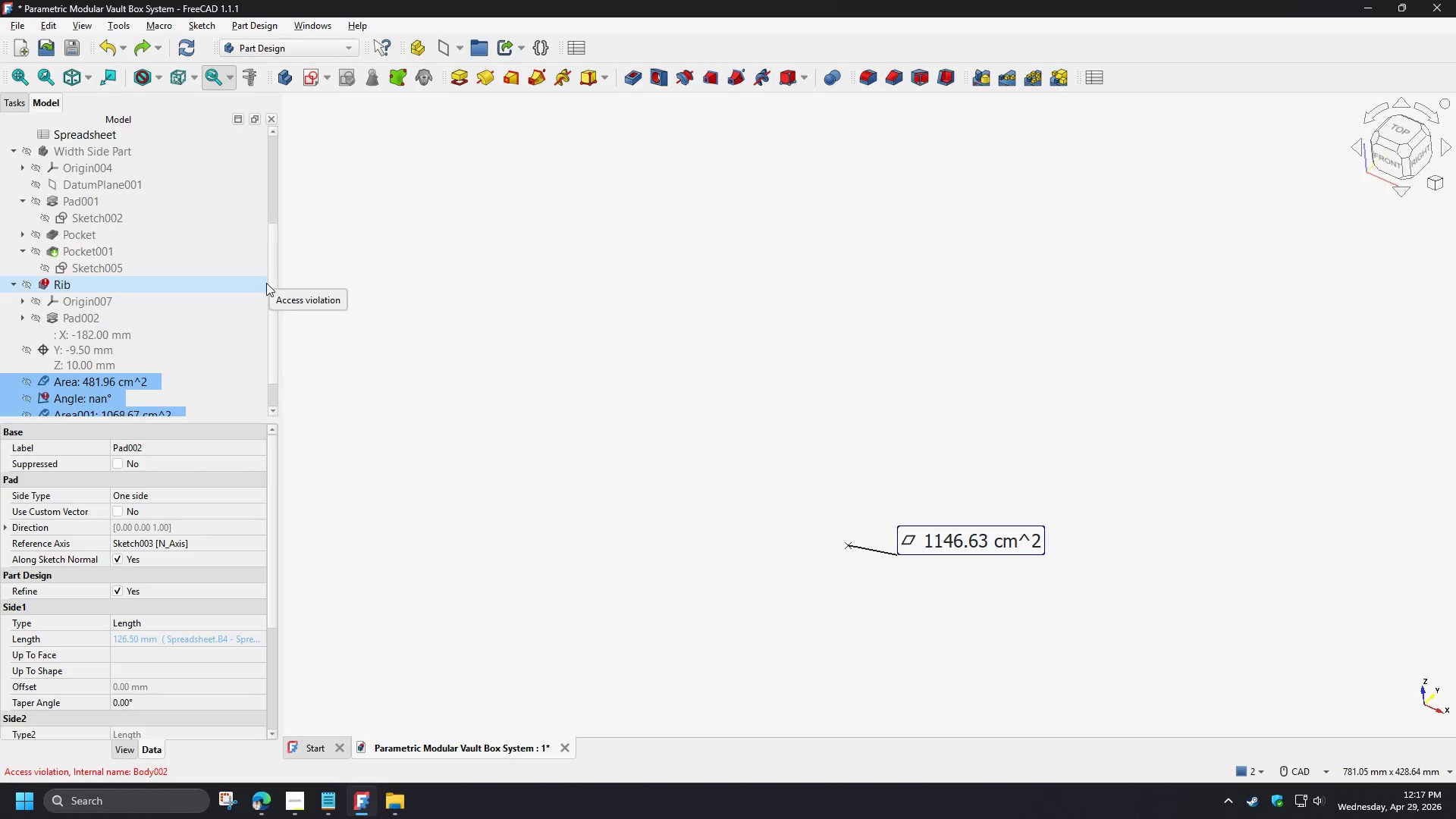 
left_click_drag(start_coordinate=[271, 281], to_coordinate=[271, 160])
 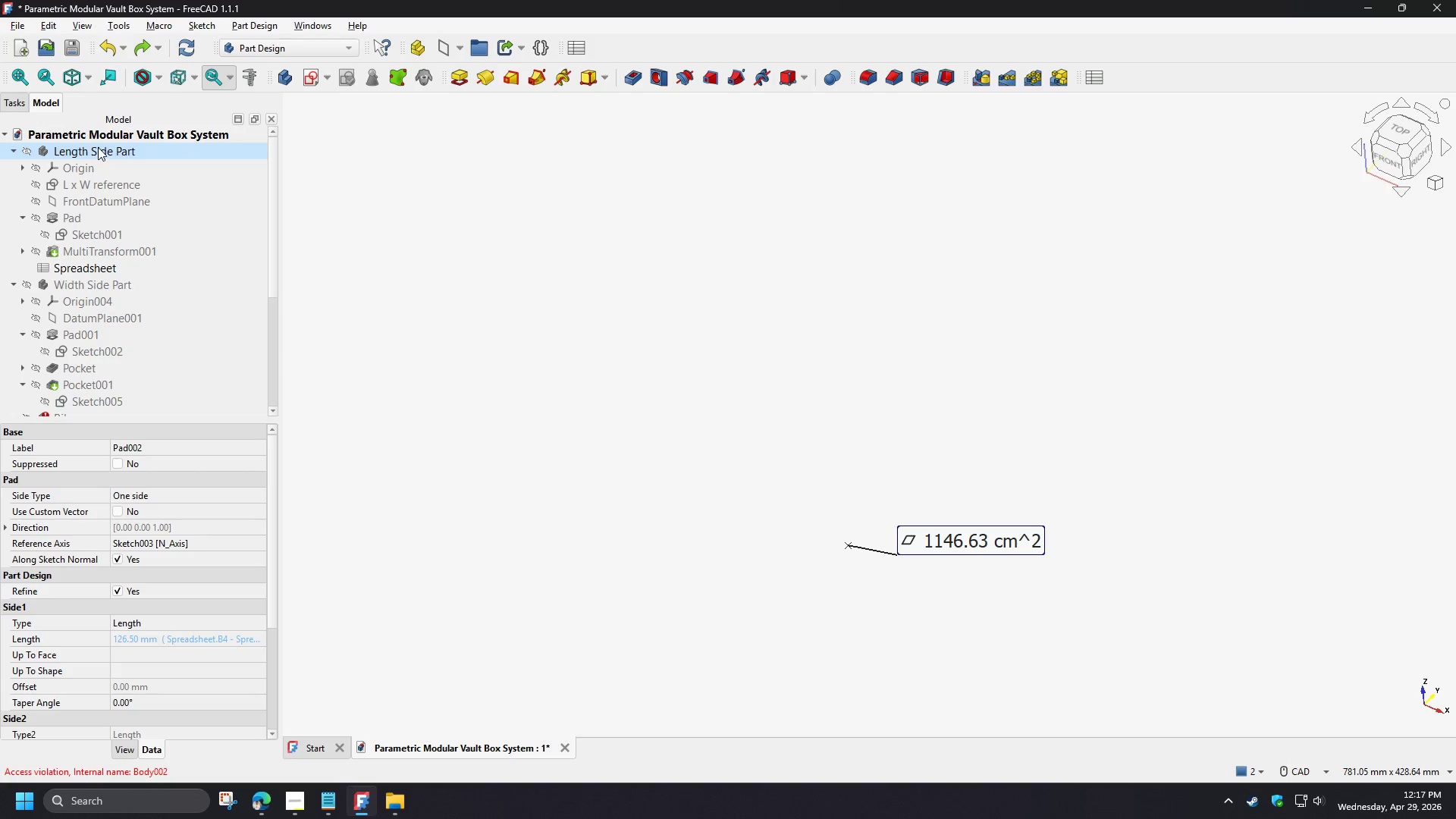 
left_click([91, 136])
 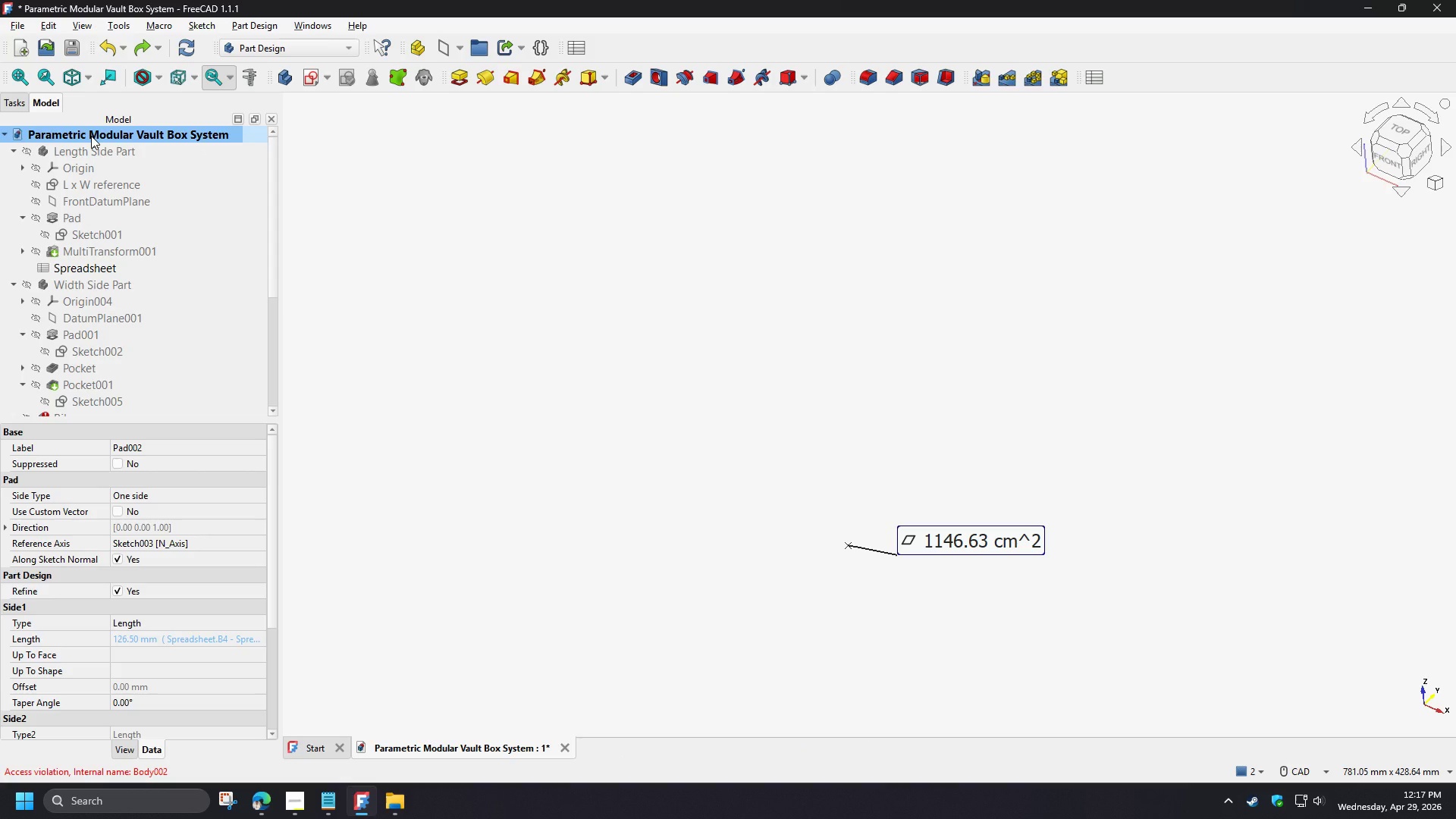 
double_click([91, 136])
 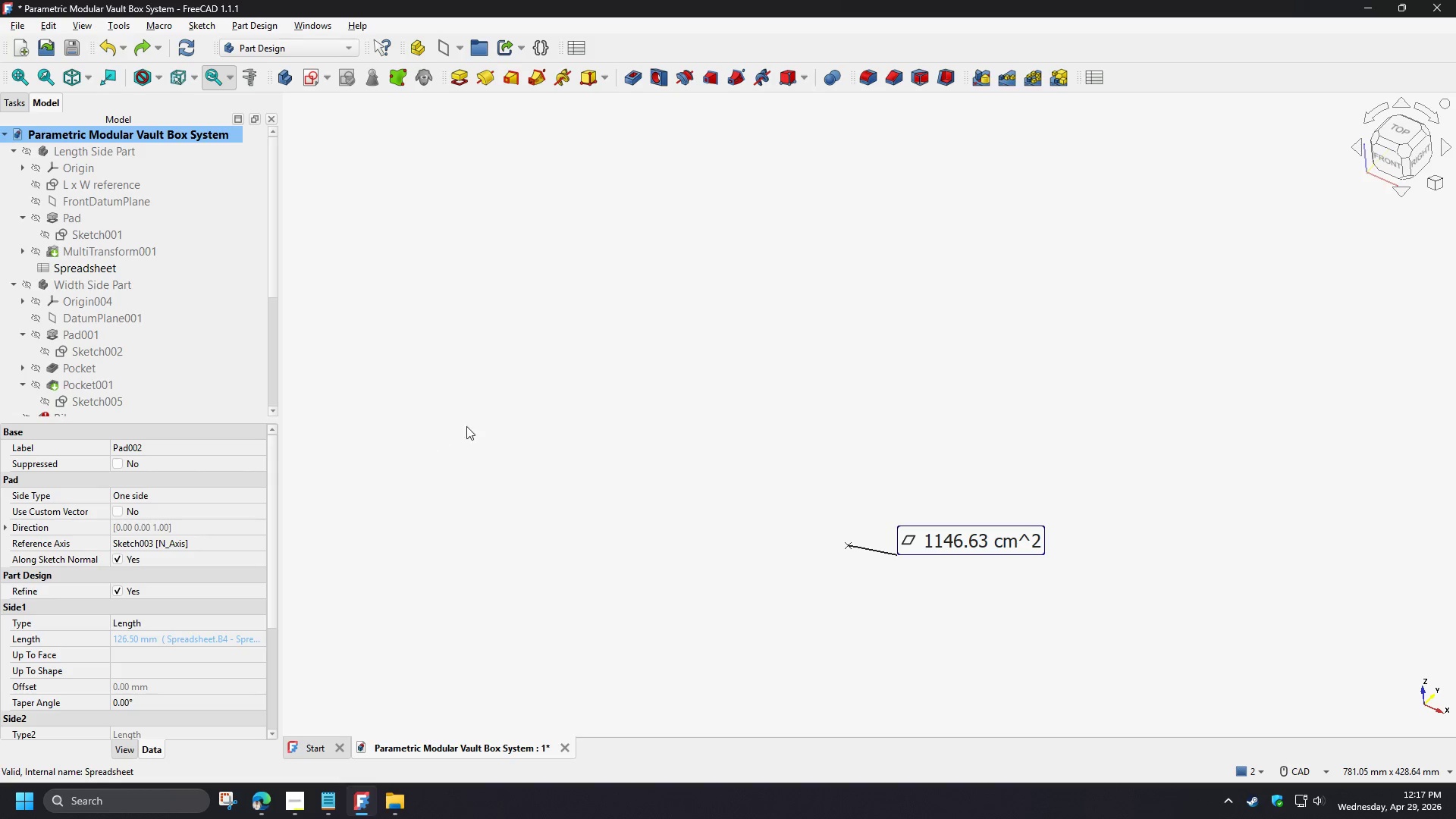 
wait(5.59)
 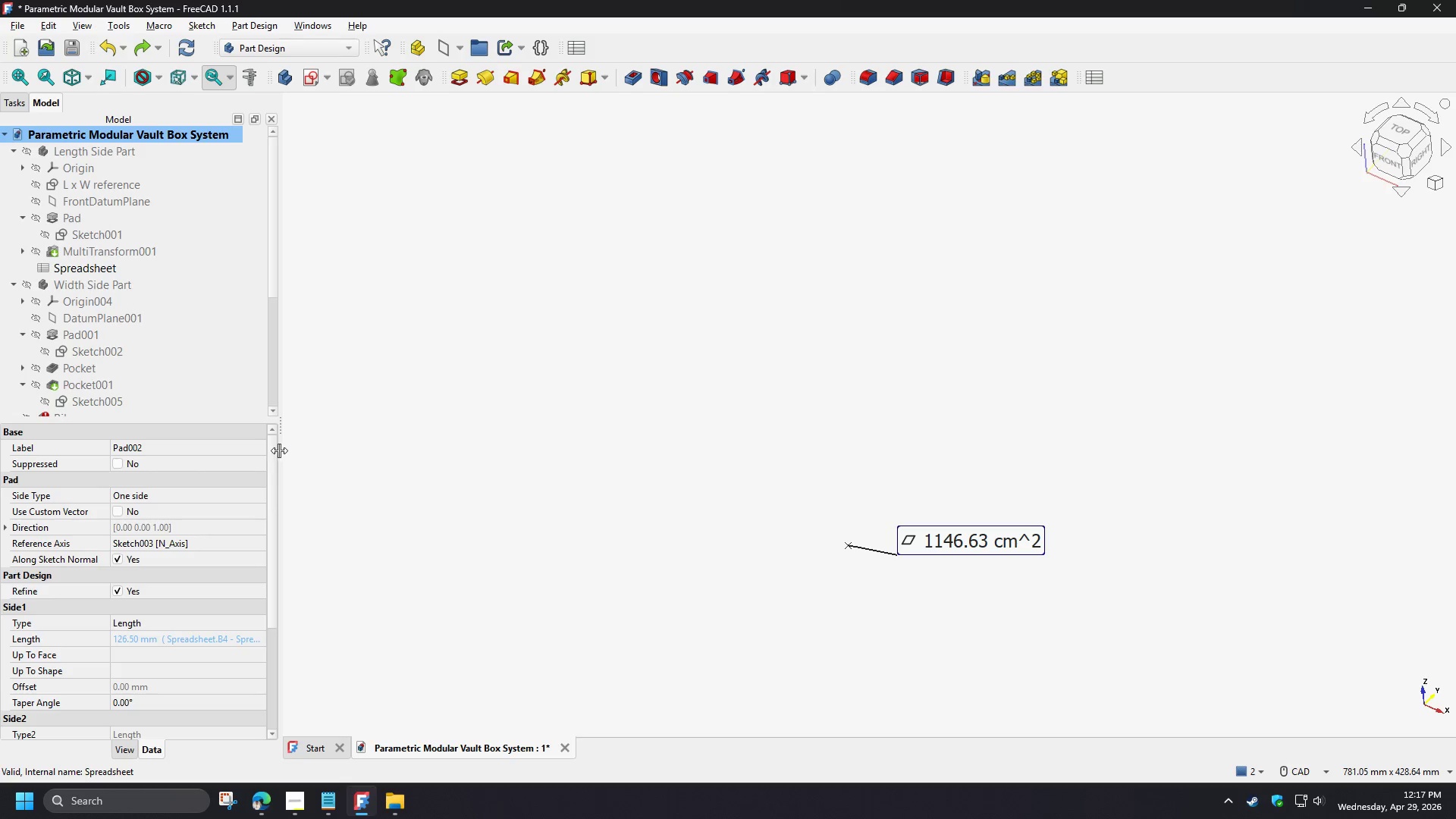 
left_click([22, 111])
 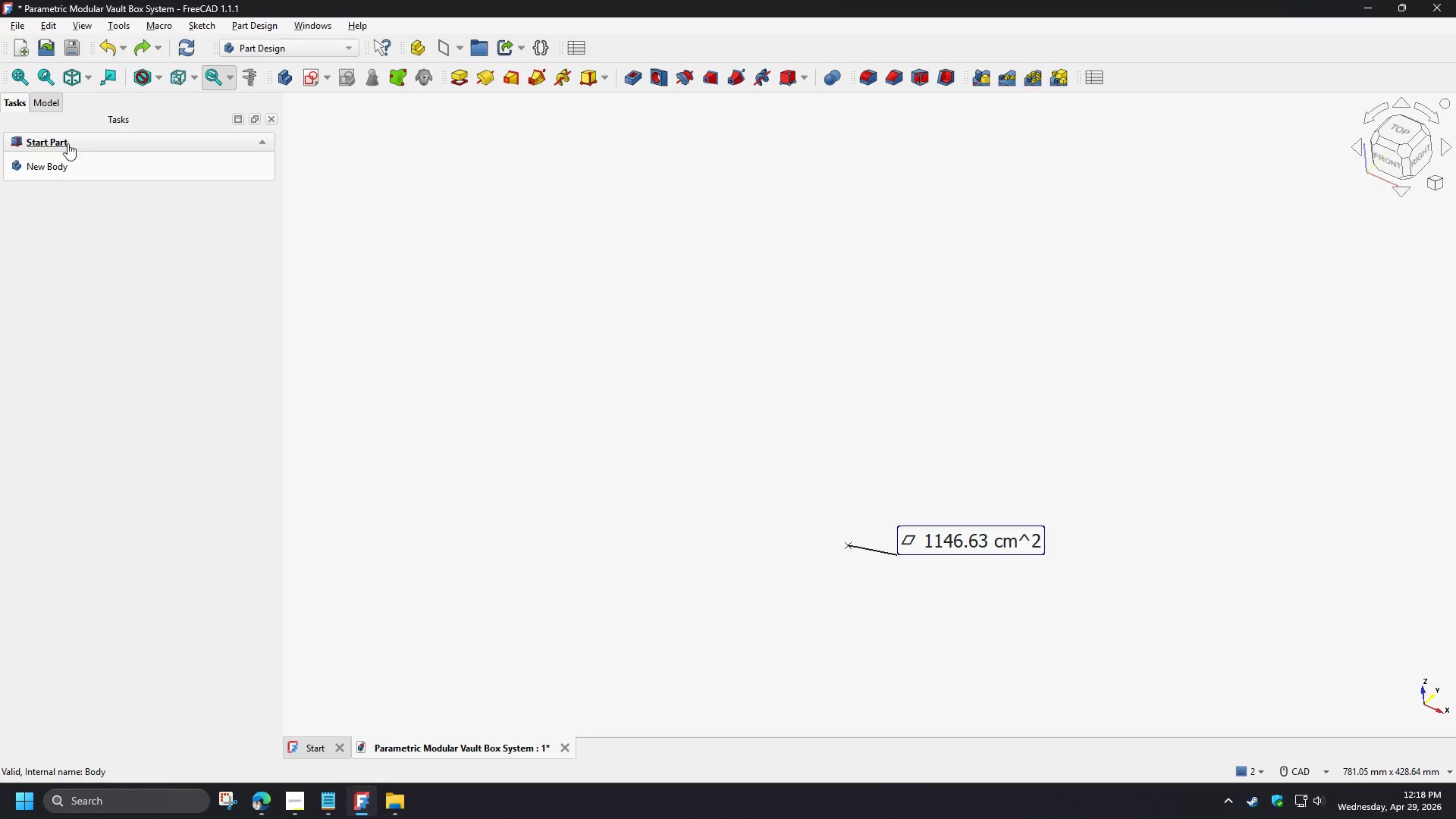 
key(Escape)
 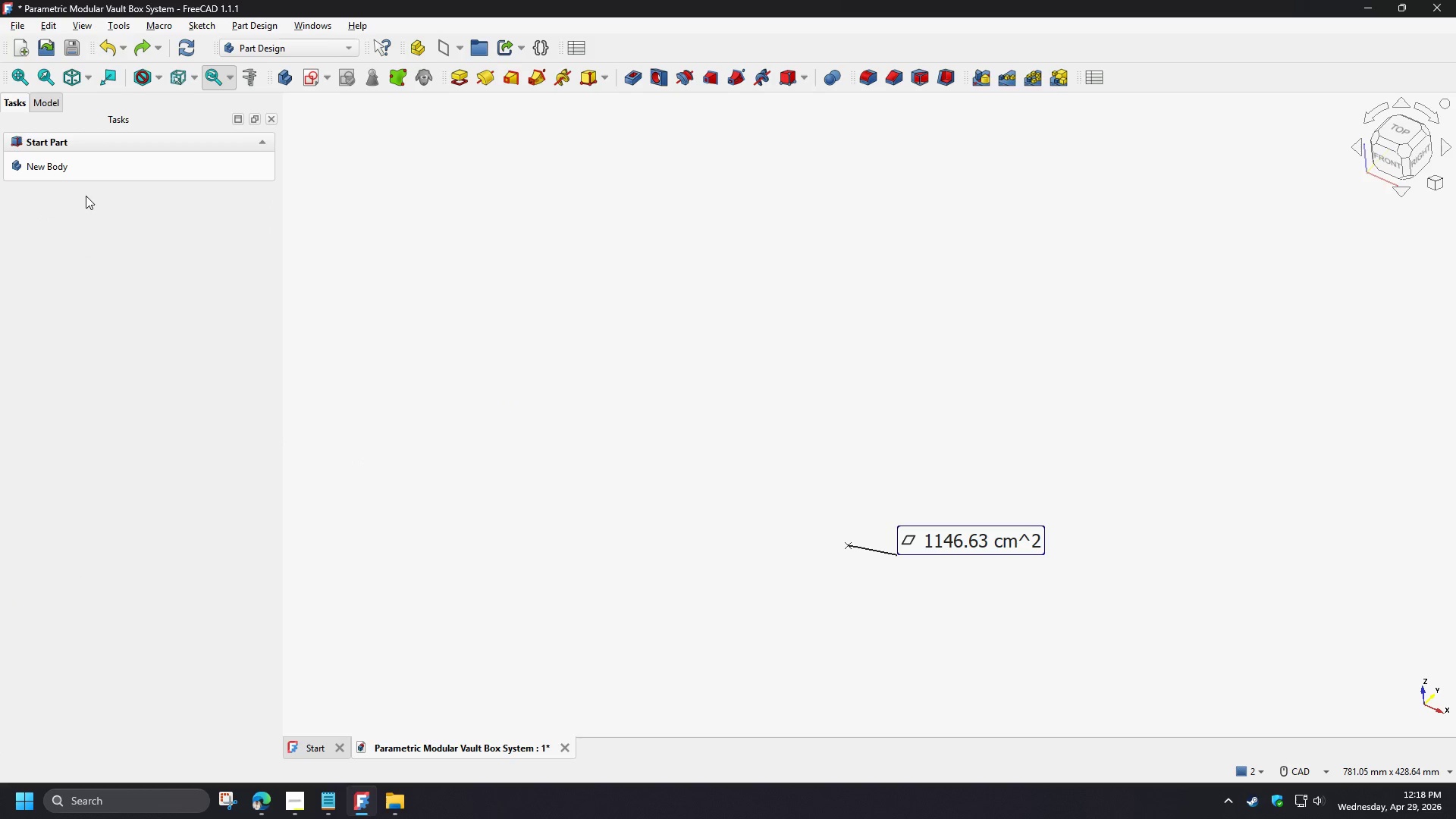 
key(Escape)
 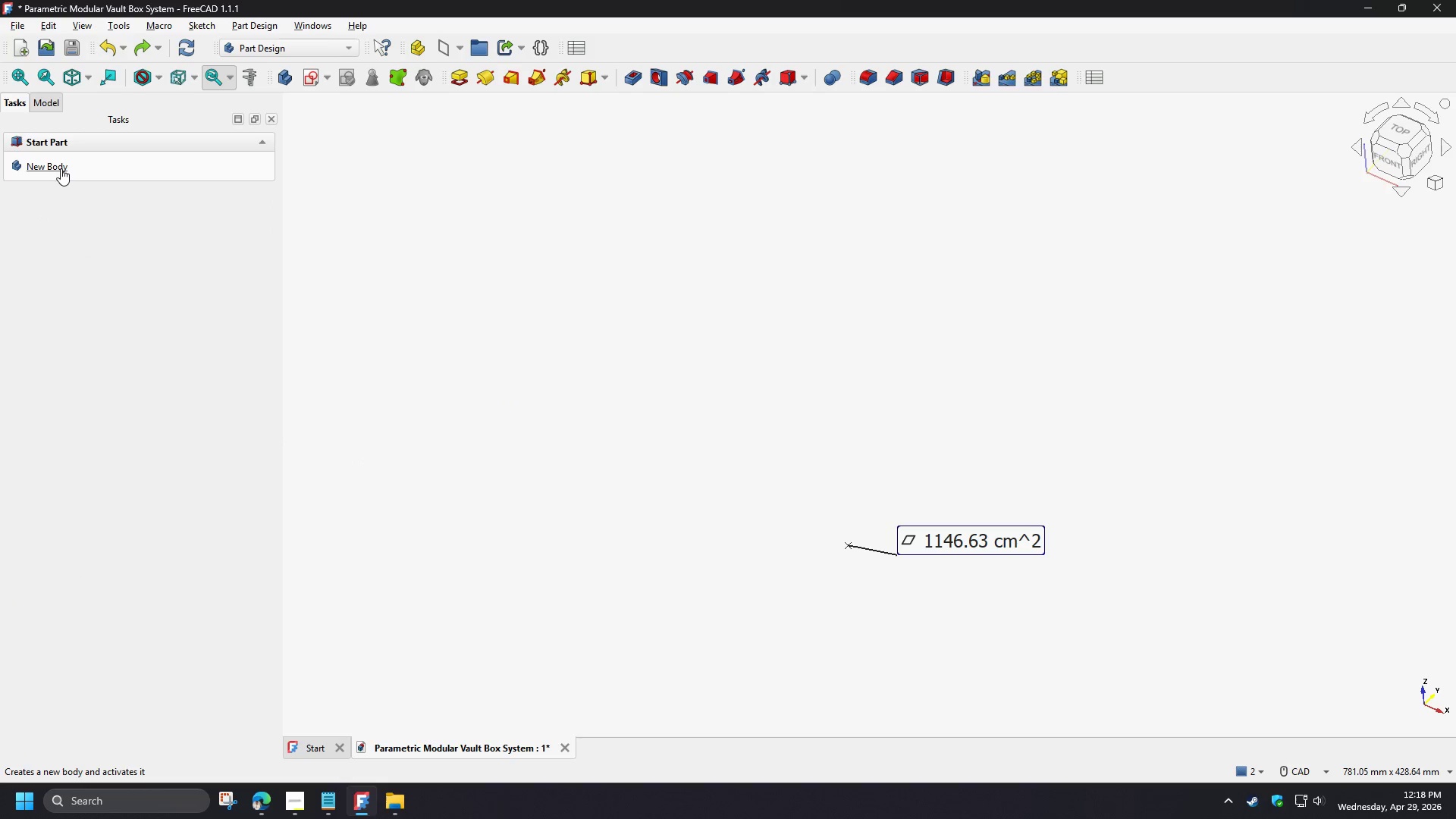 
left_click([61, 168])
 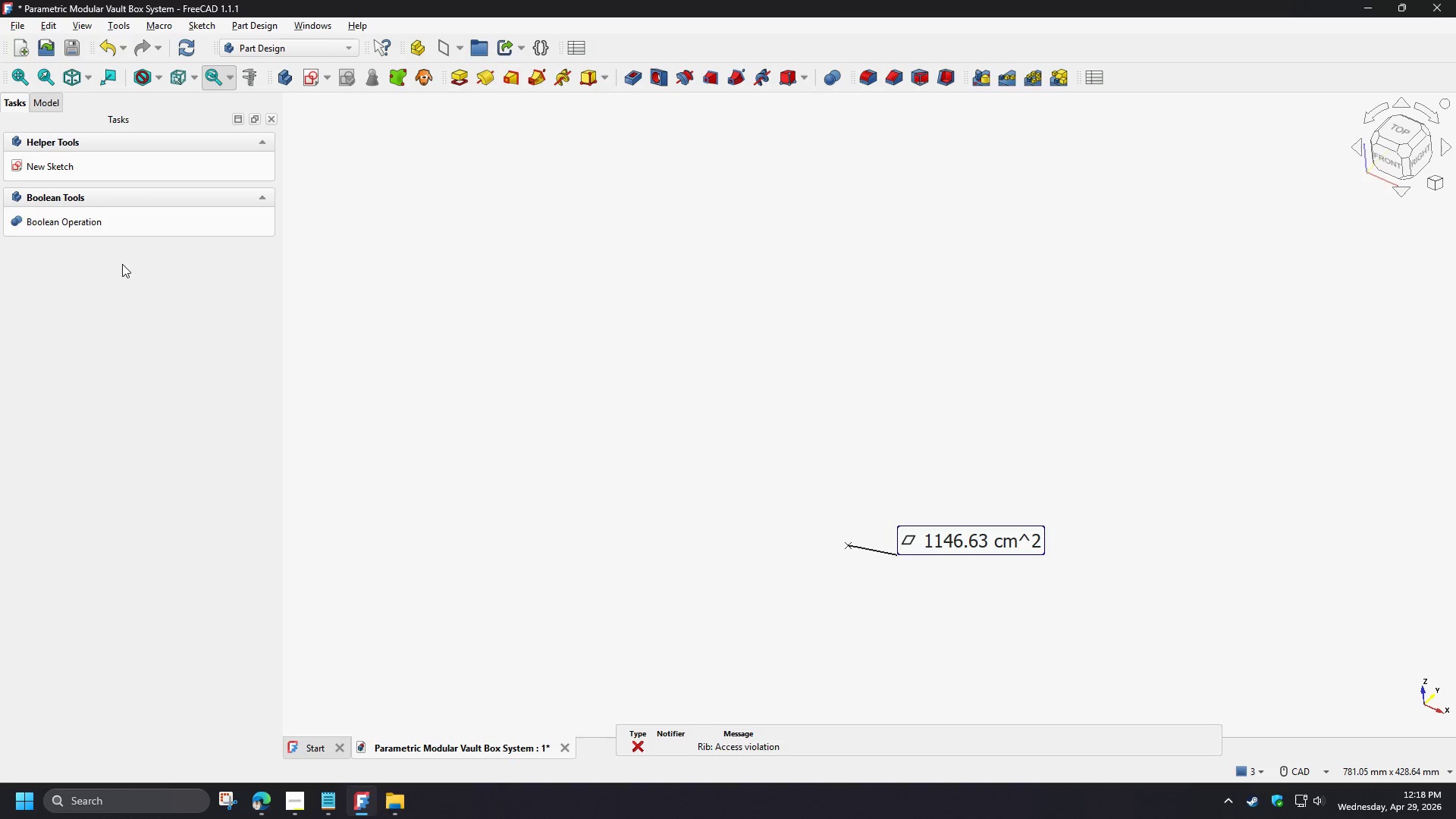 
key(Escape)
 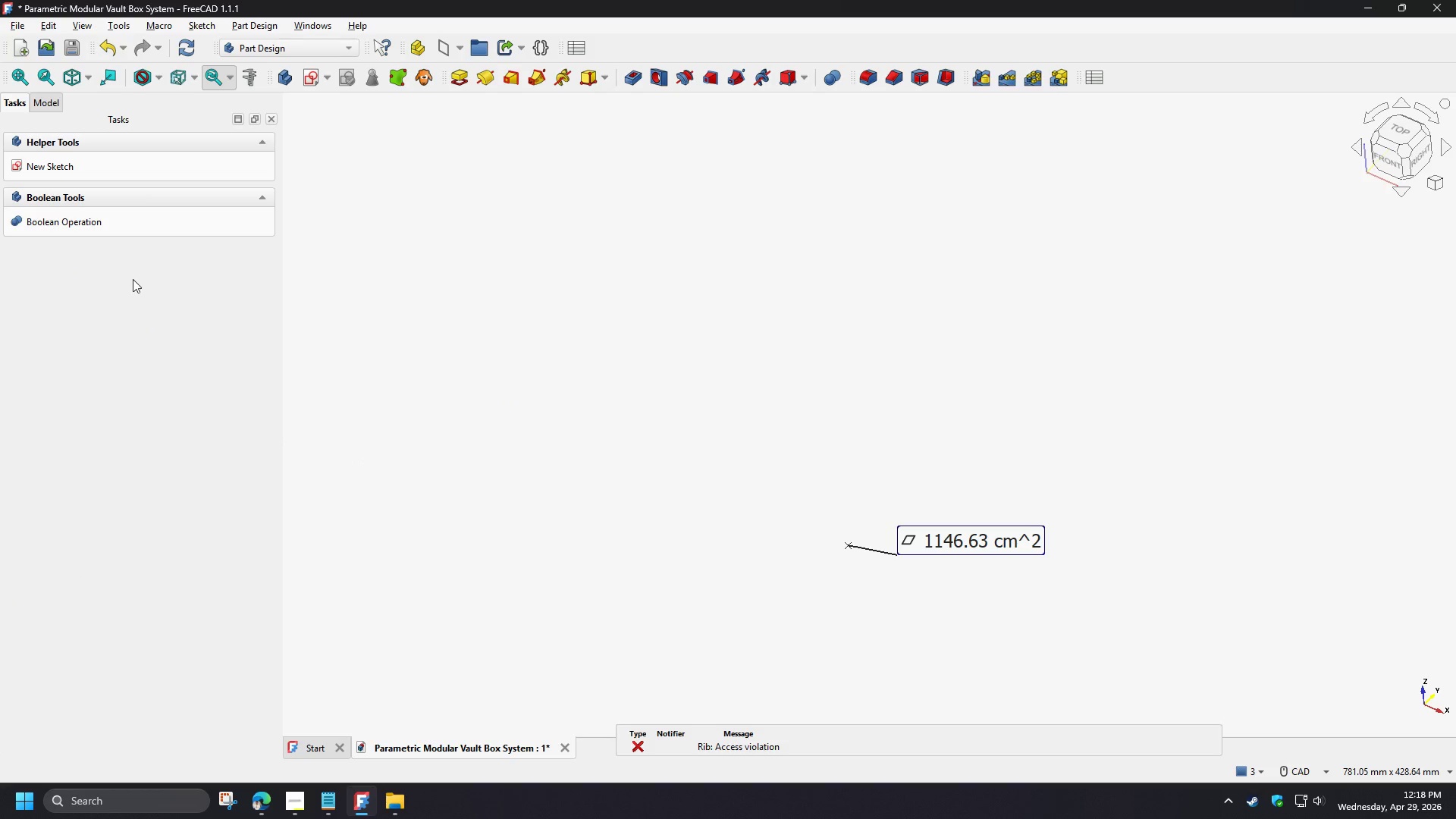 
key(Escape)
 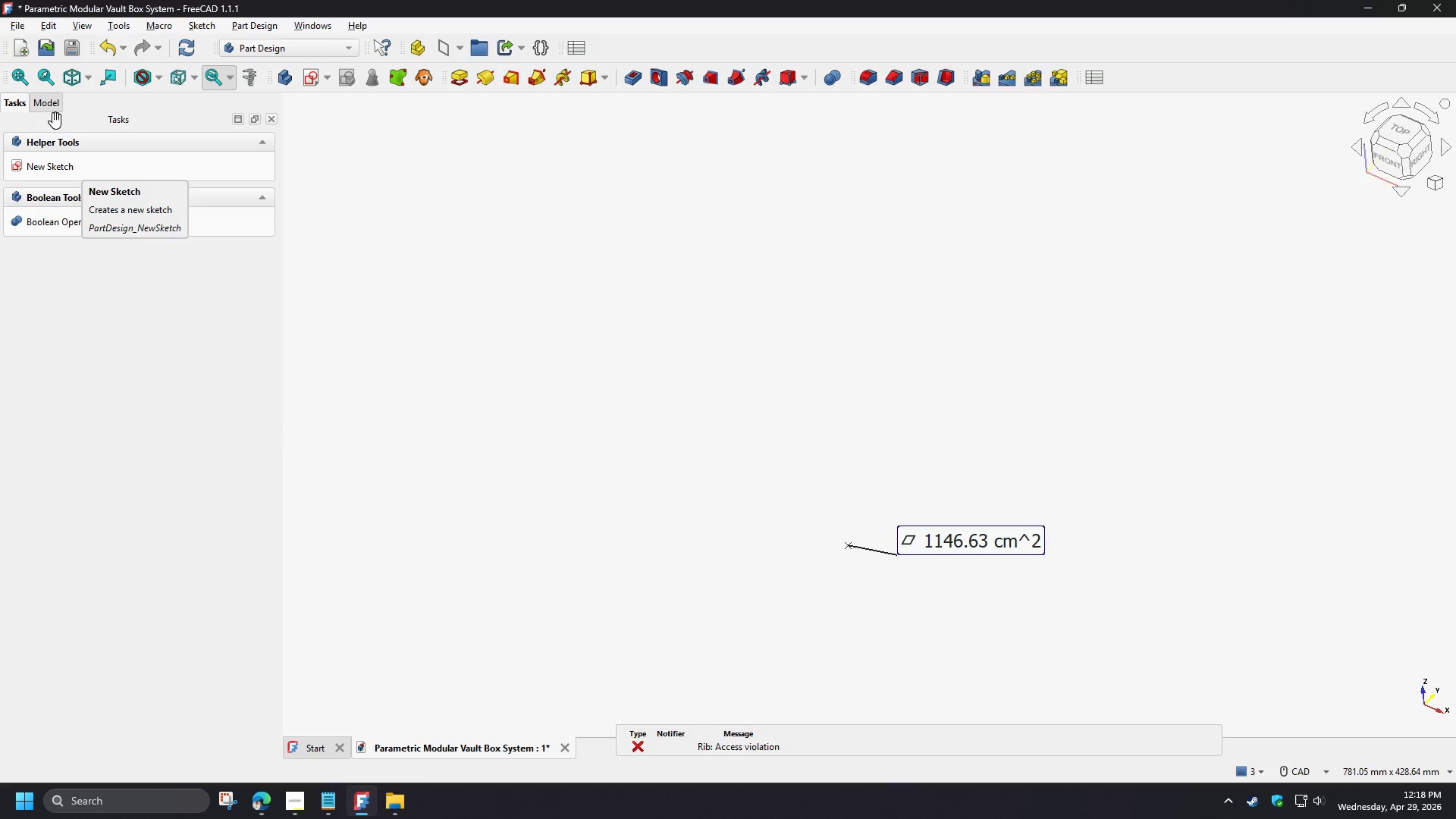 
key(Escape)
 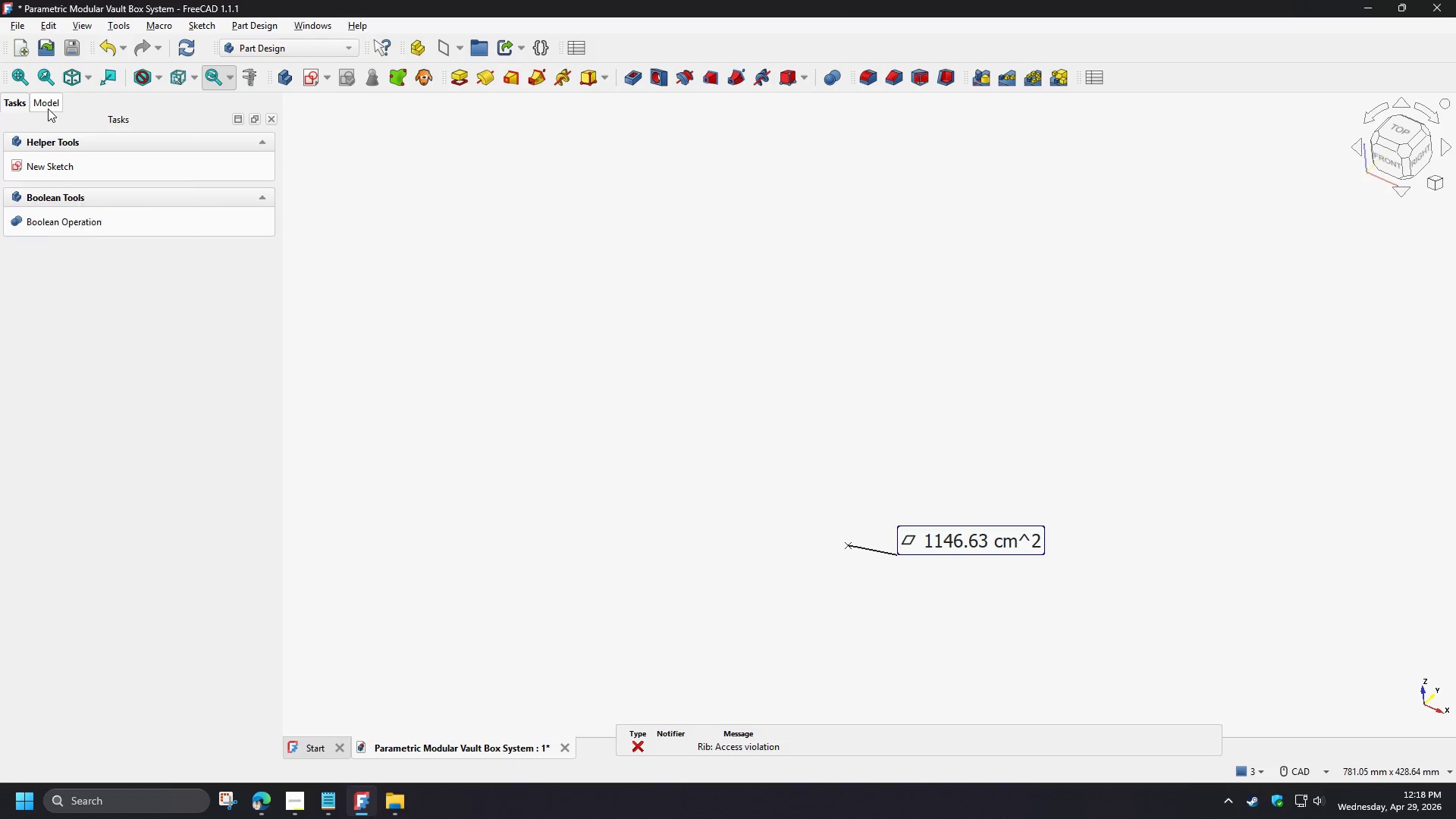 
left_click([48, 108])
 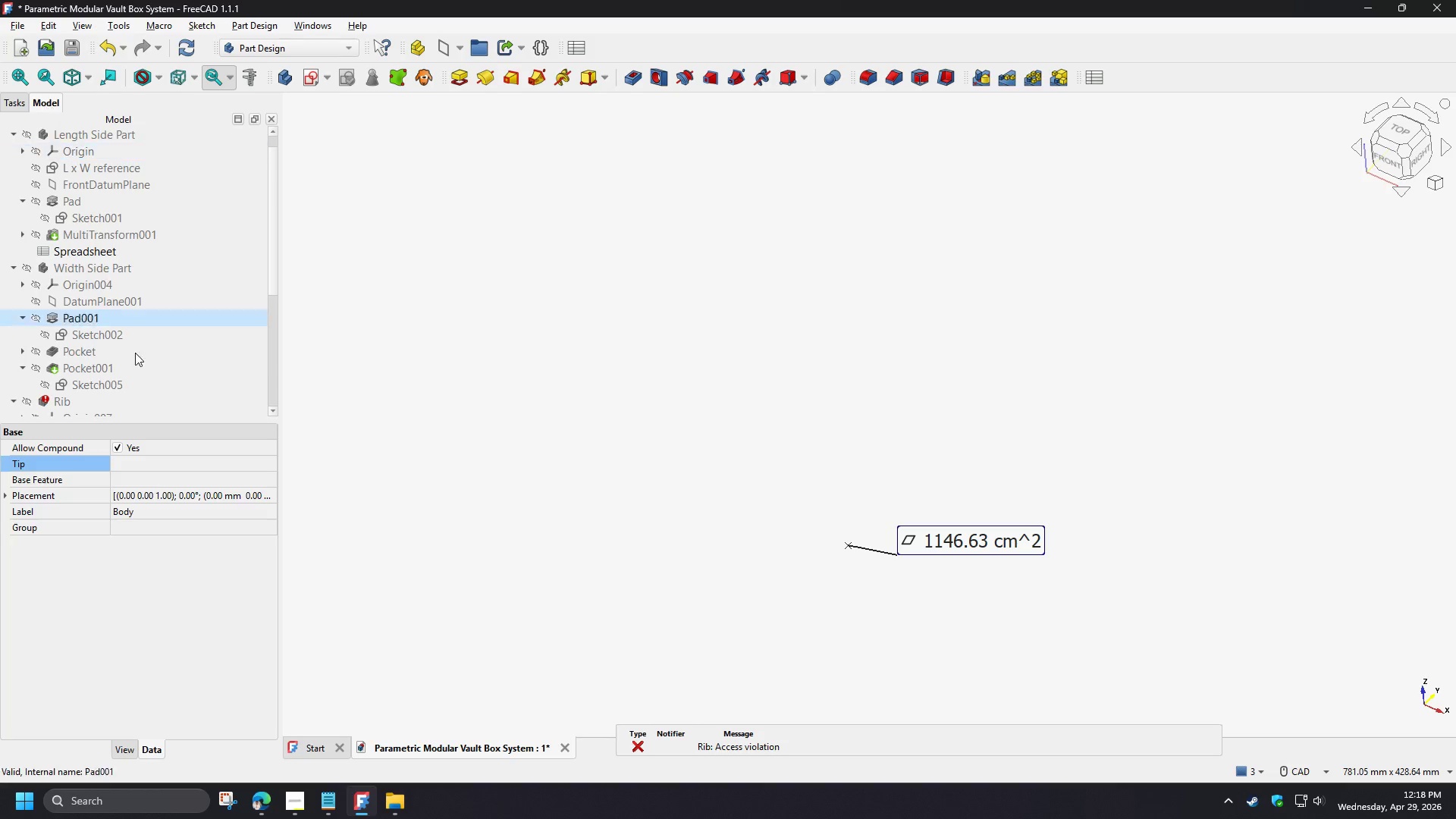 
key(Escape)
 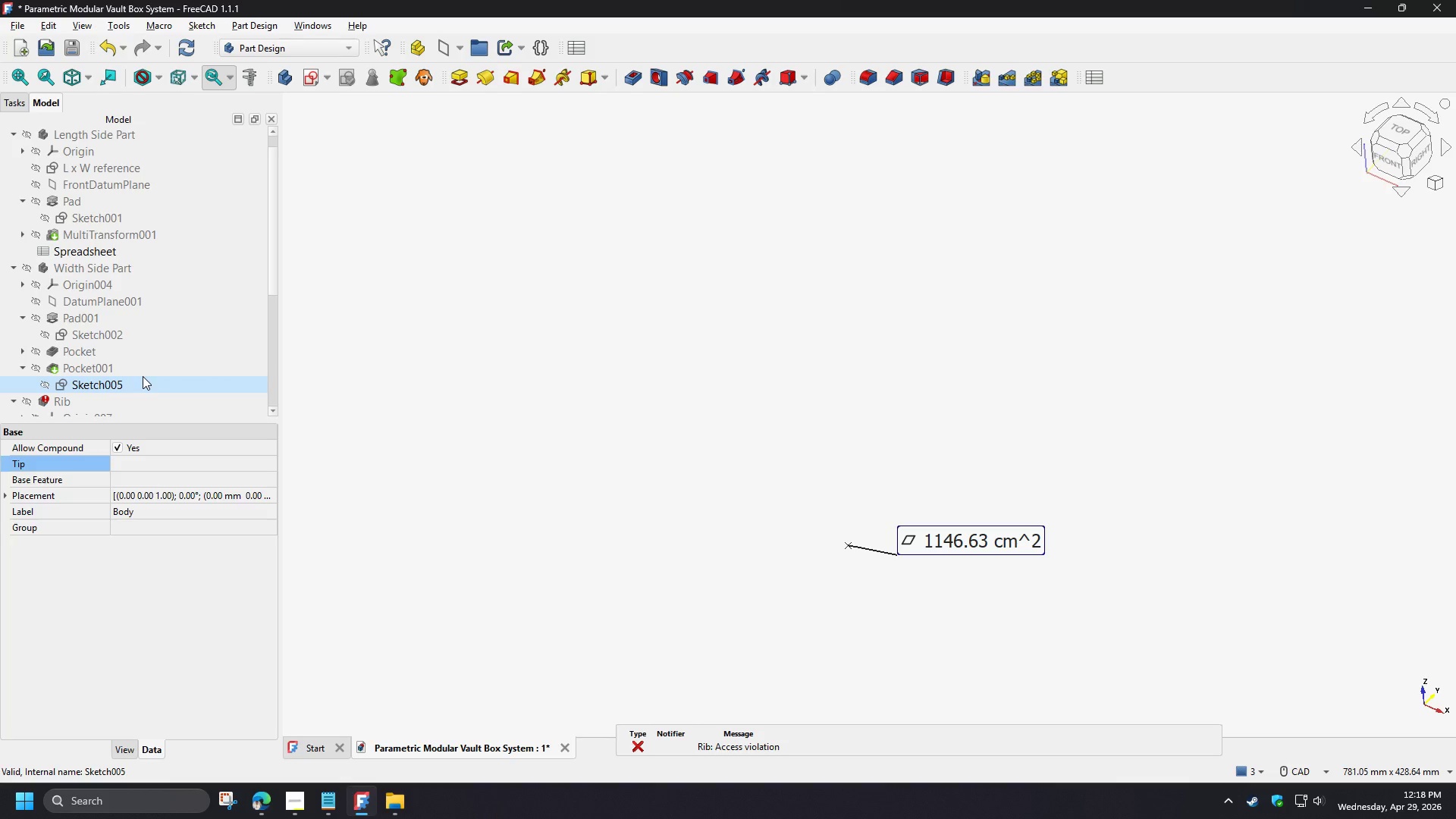 
key(Escape)
 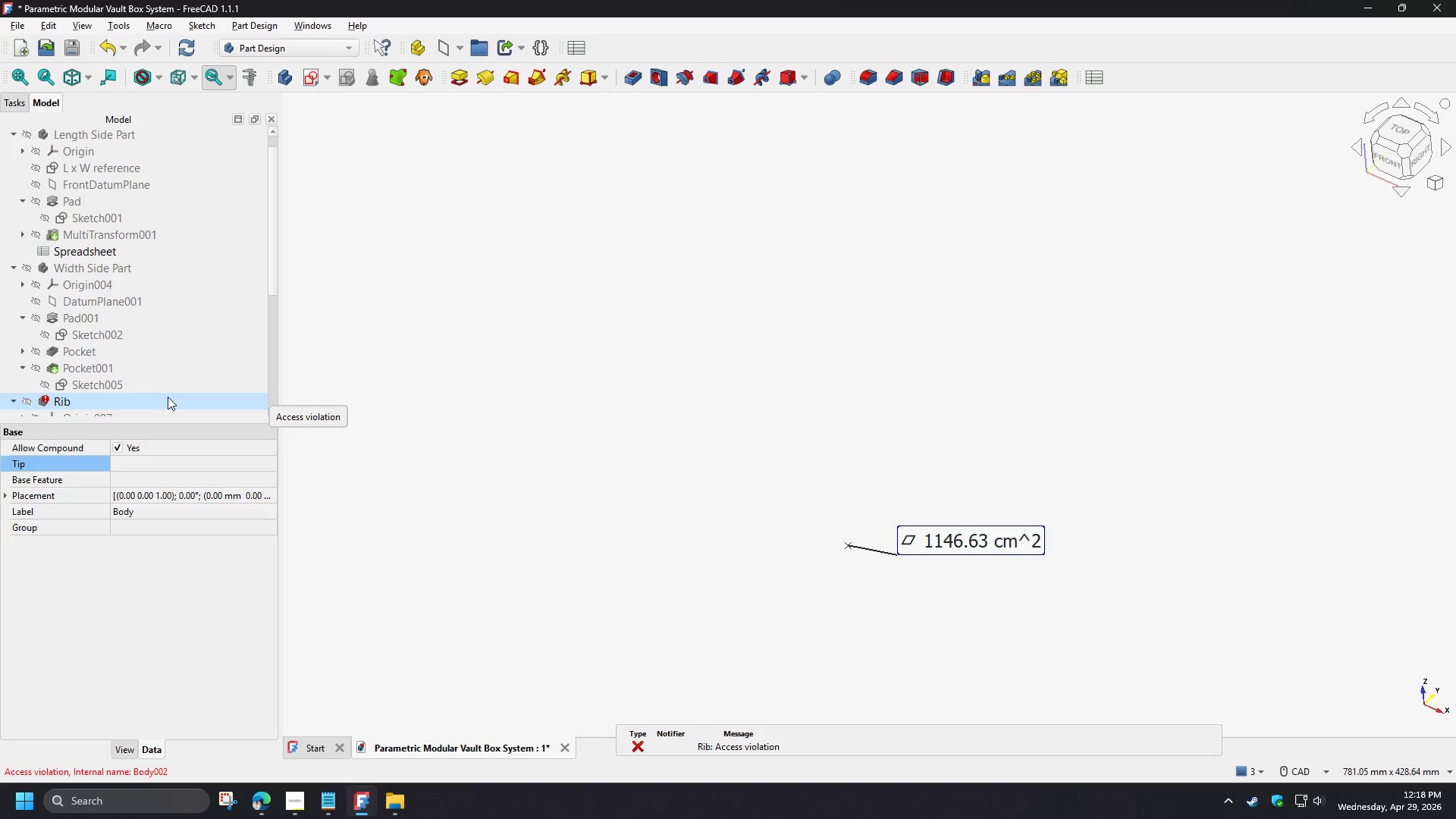 
key(Escape)
 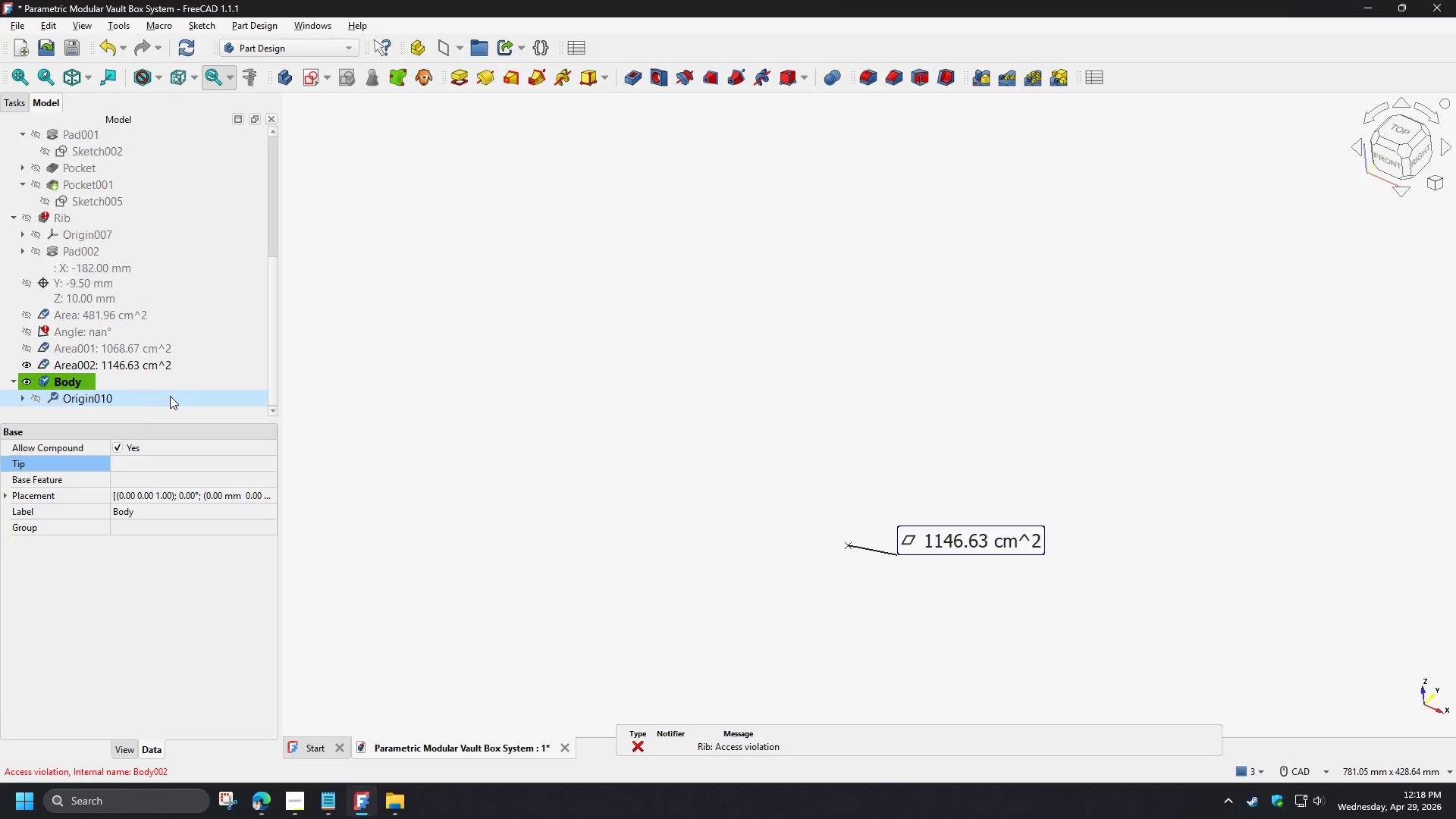 
scroll: coordinate [170, 396], scroll_direction: down, amount: 8.0
 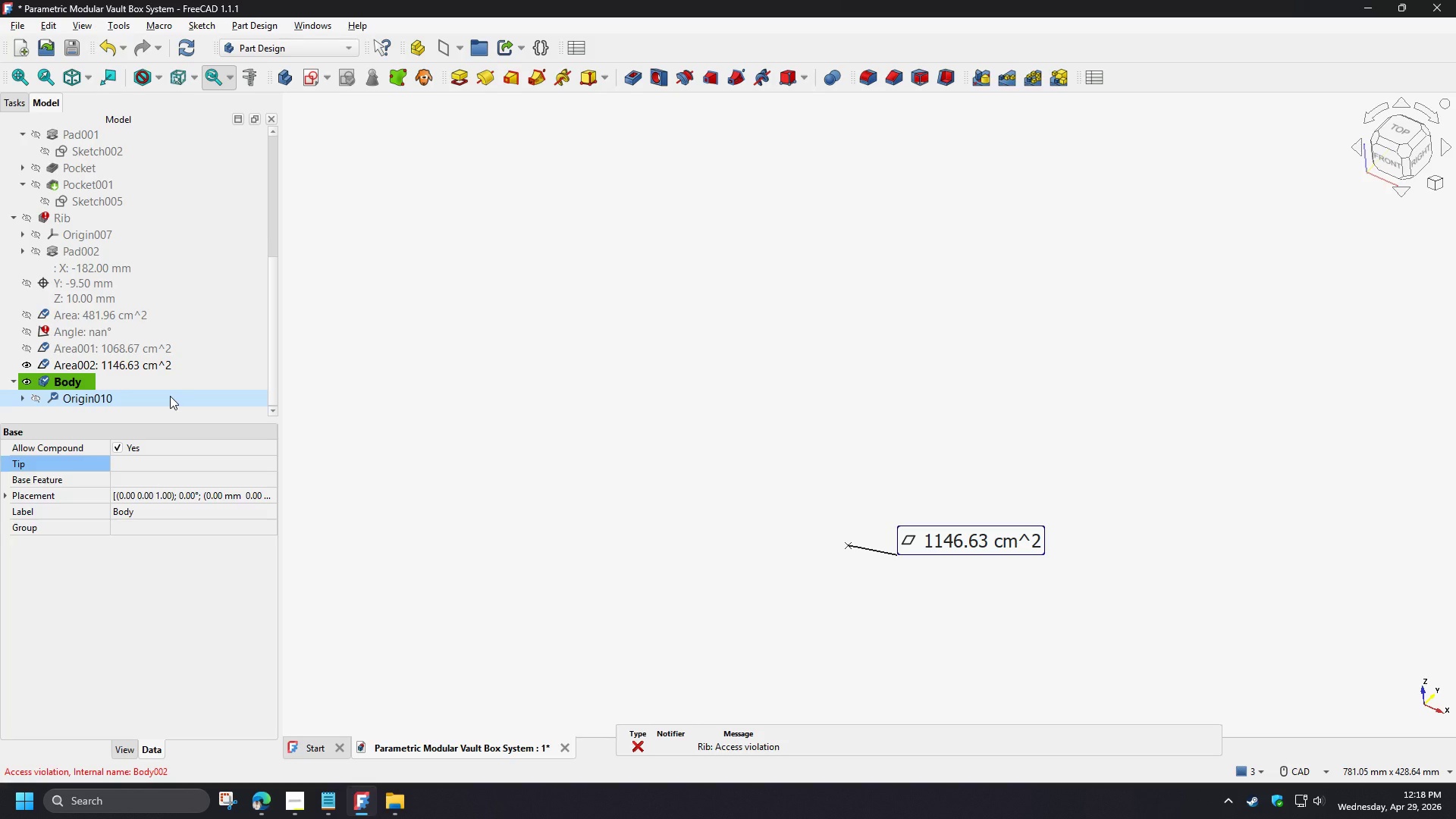 
mouse_move([169, 380])
 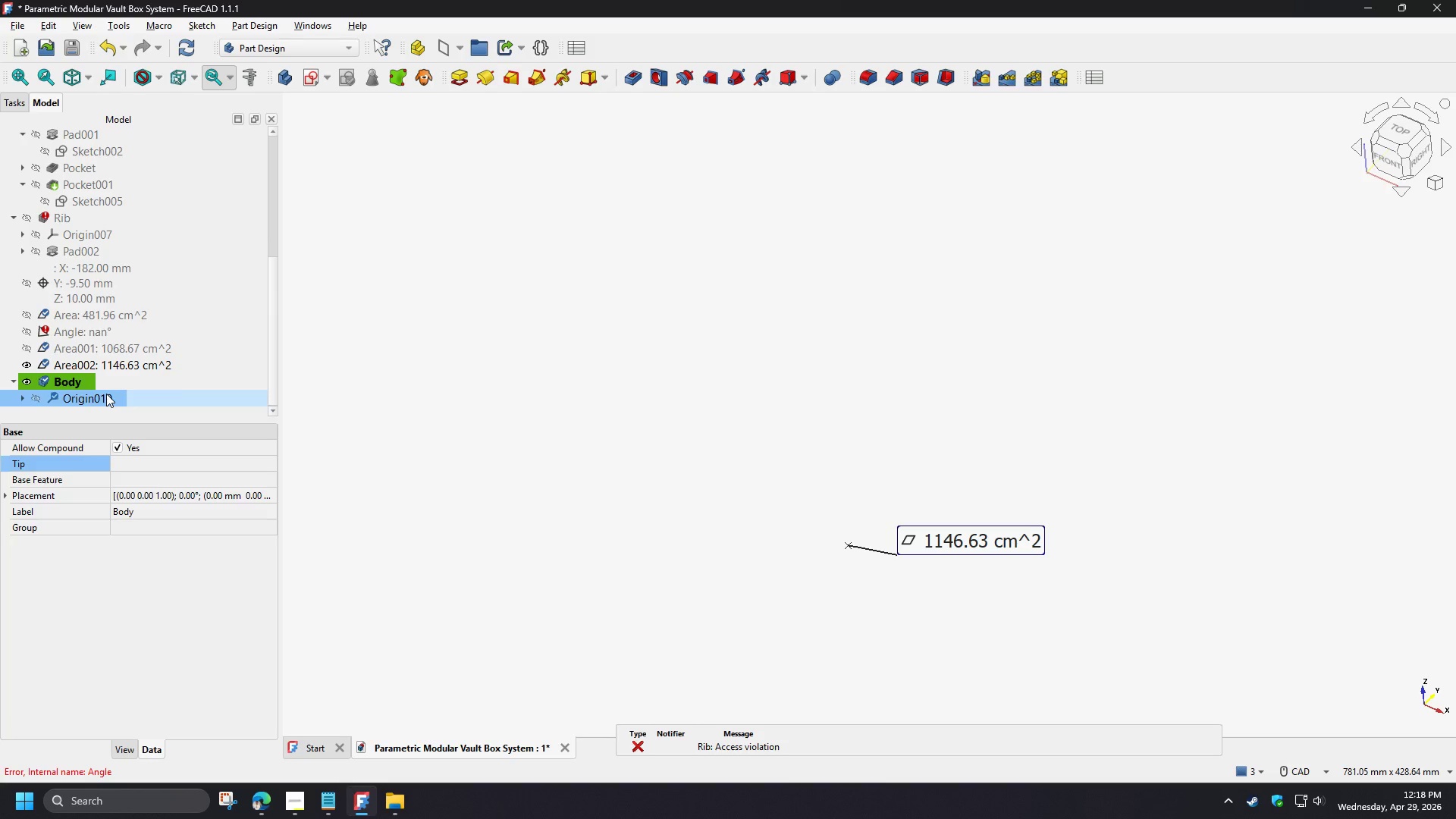 
left_click([106, 394])
 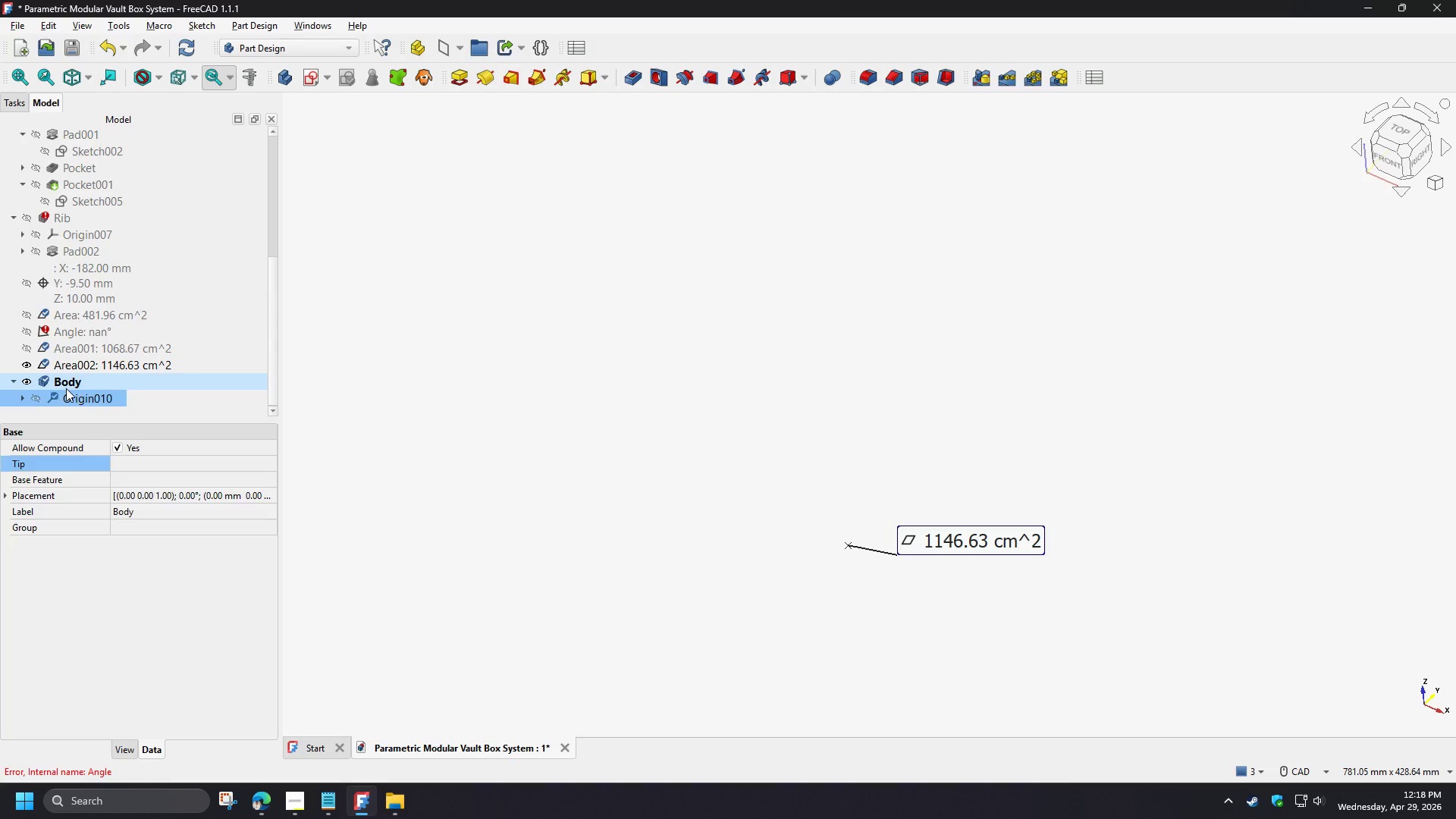 
left_click([66, 387])
 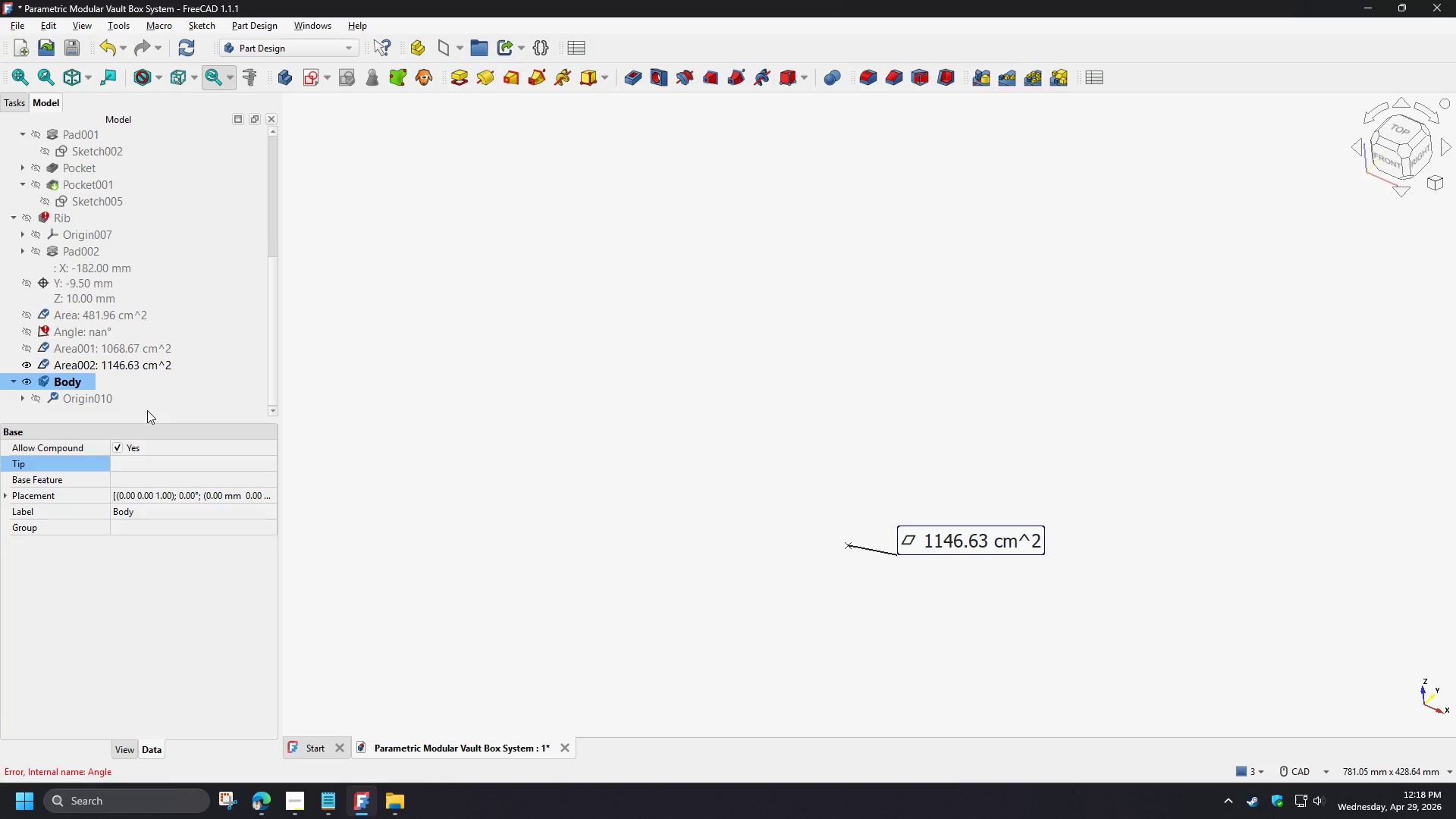 
key(Delete)
 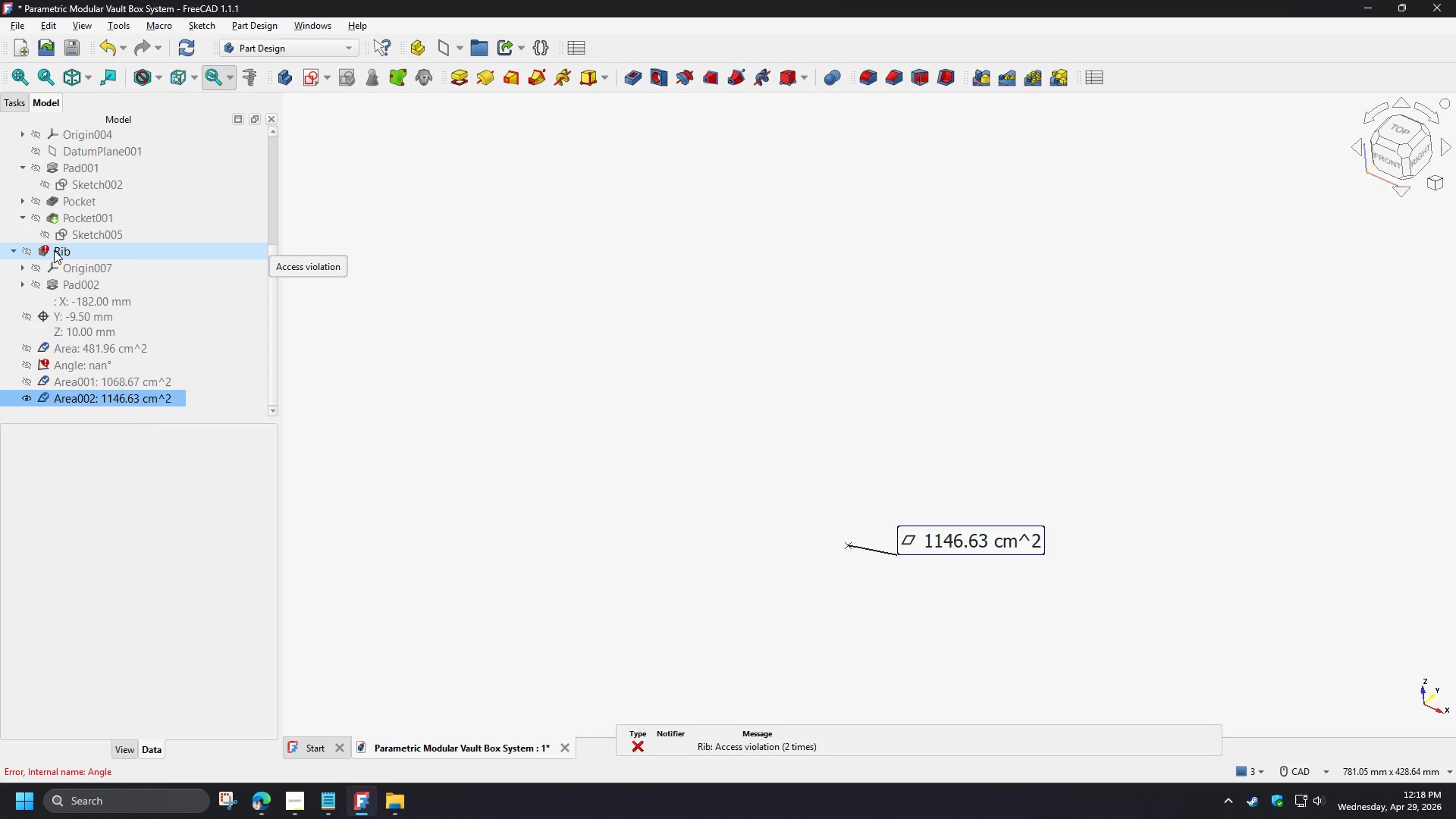 
hold_key(key=ShiftLeft, duration=0.78)
left_click([61, 253])
 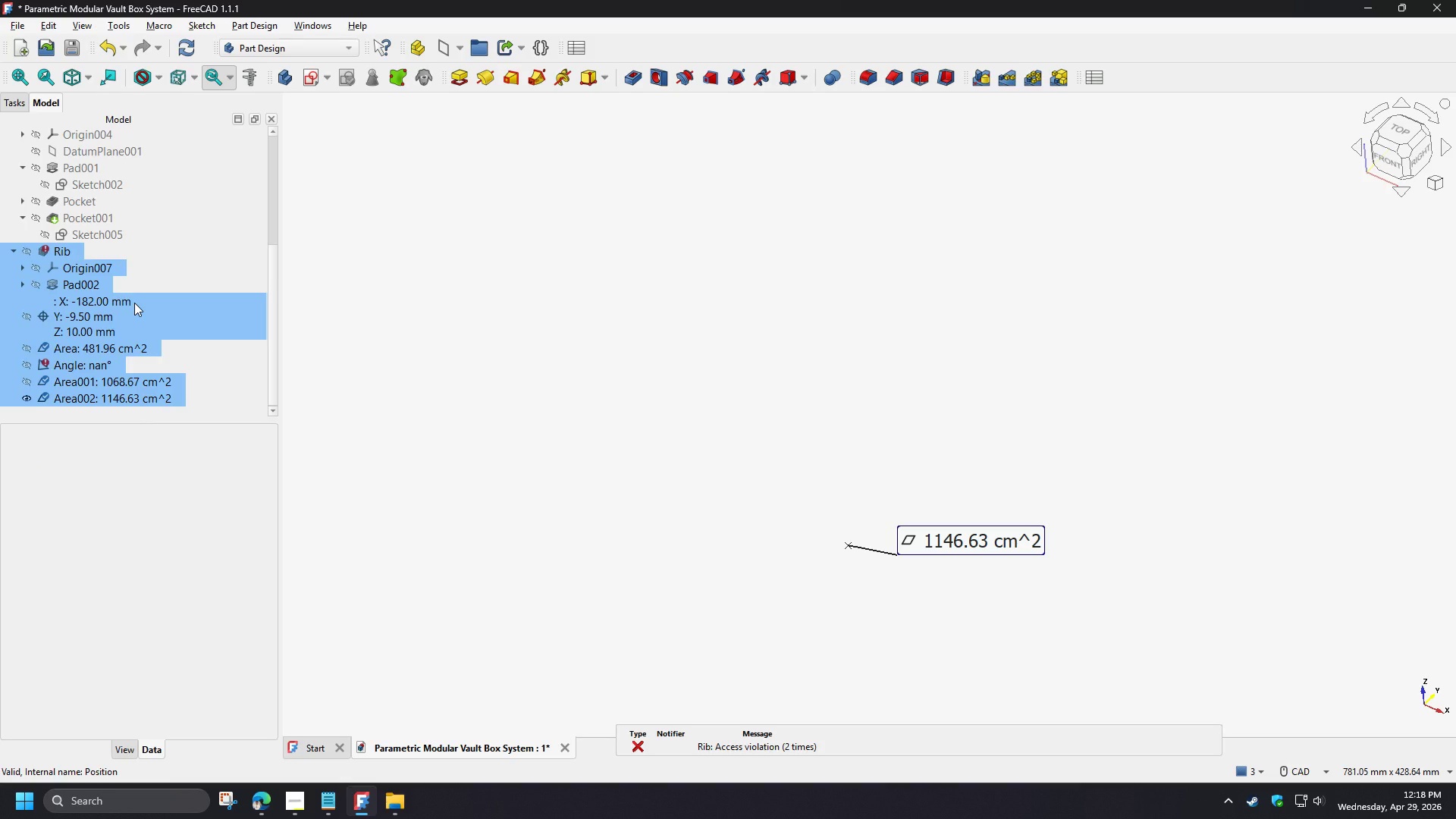 
key(Delete)
 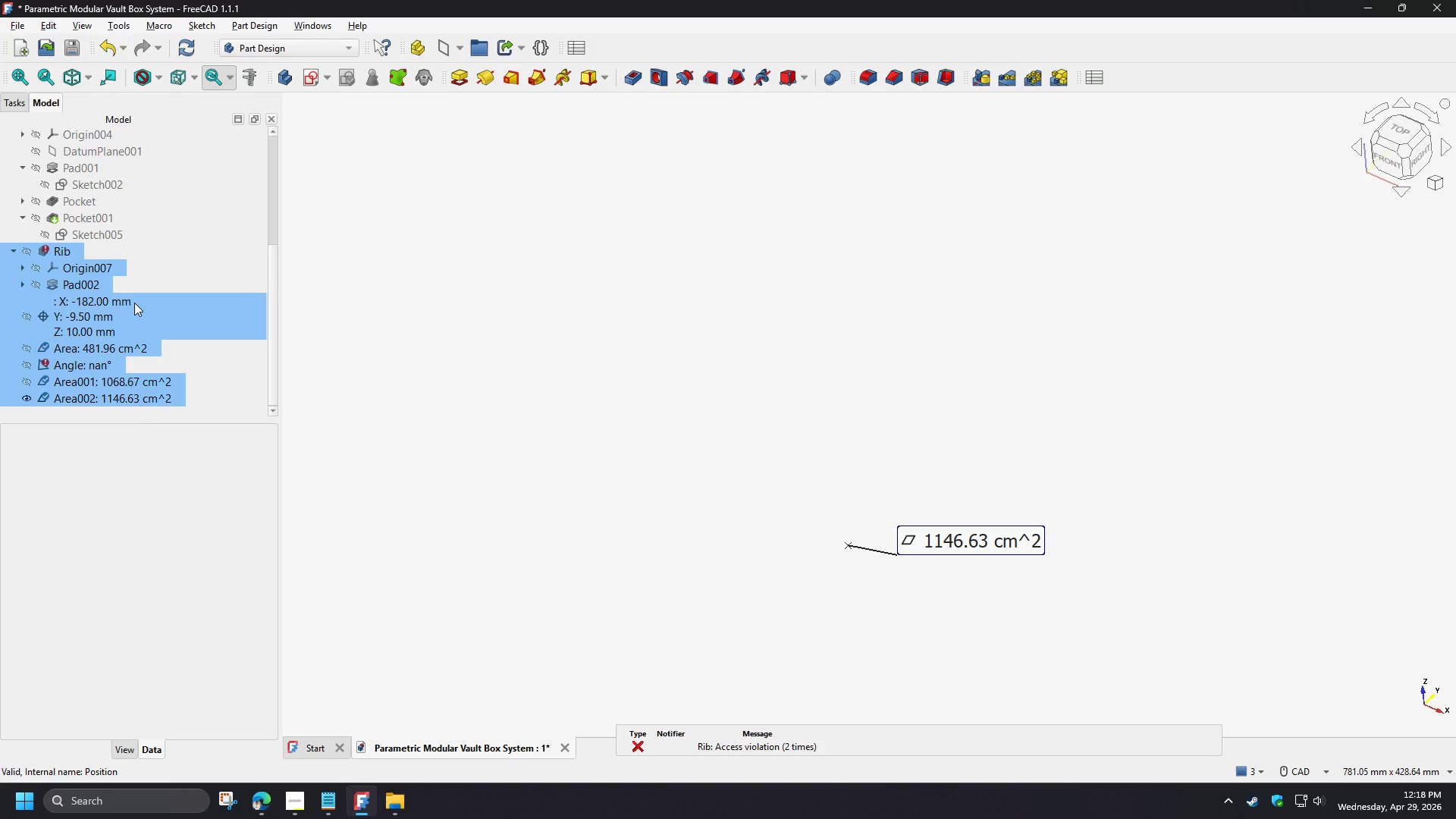 
key(Delete)
 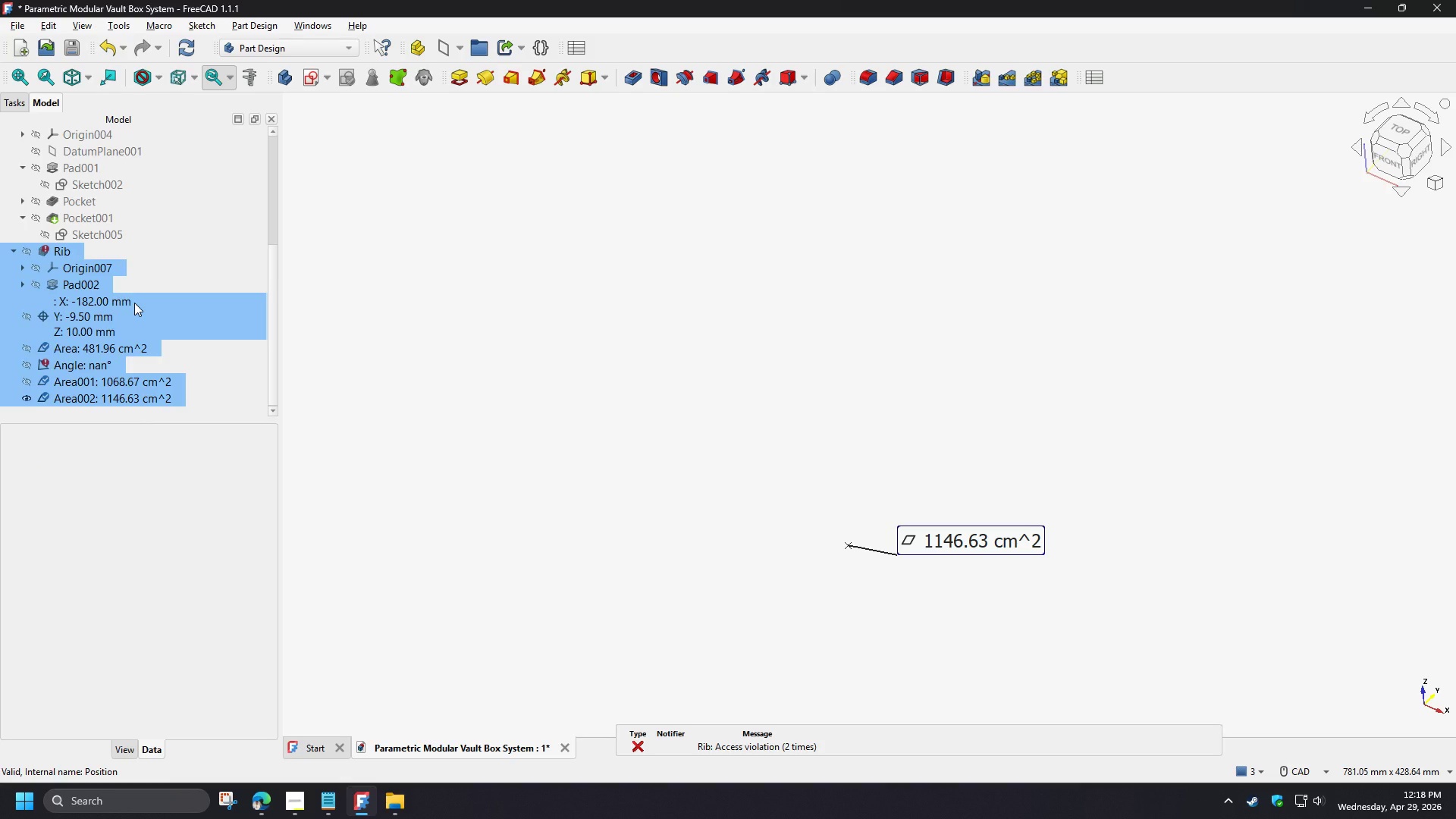 
key(Delete)
 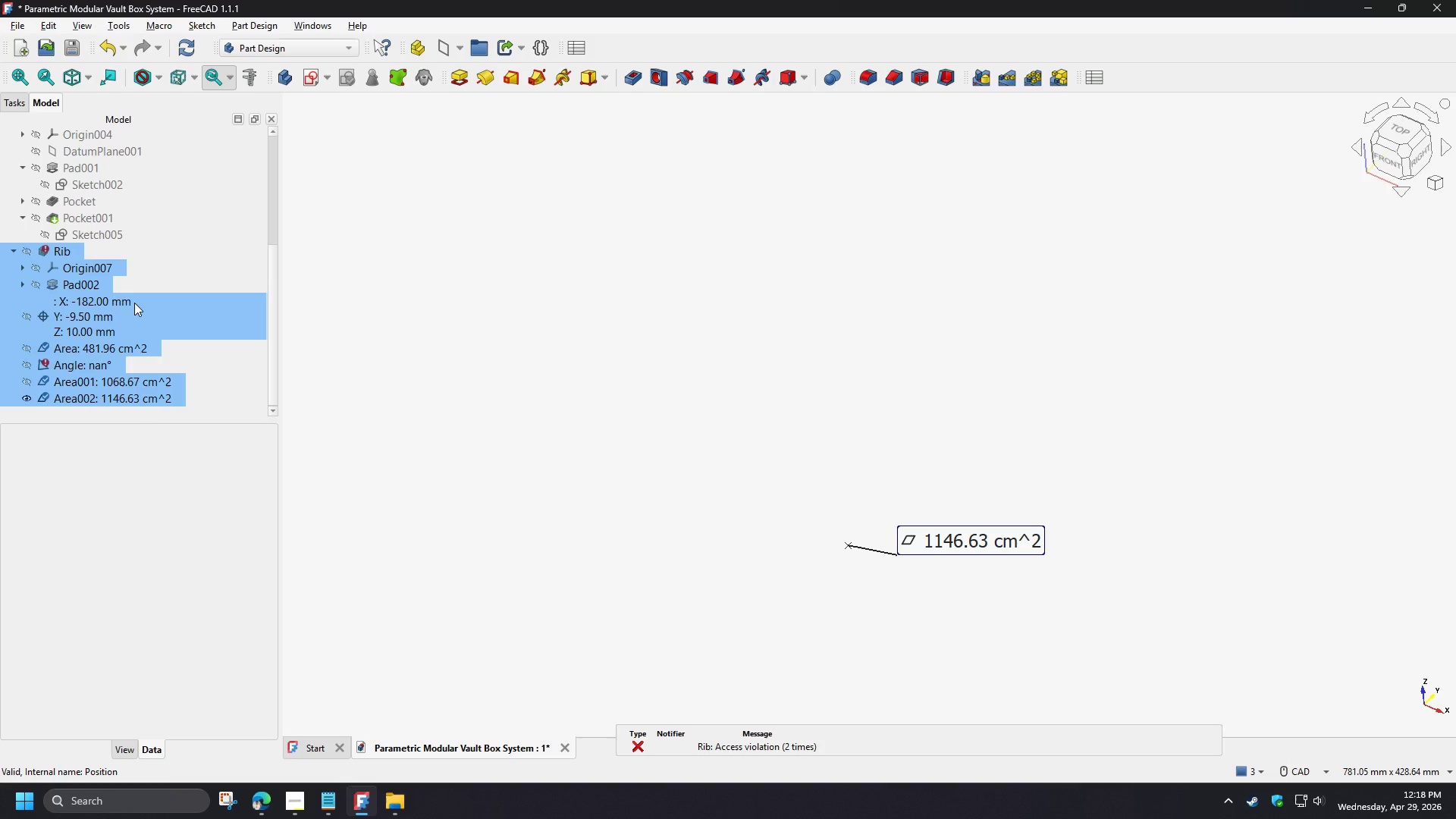 
key(Delete)
 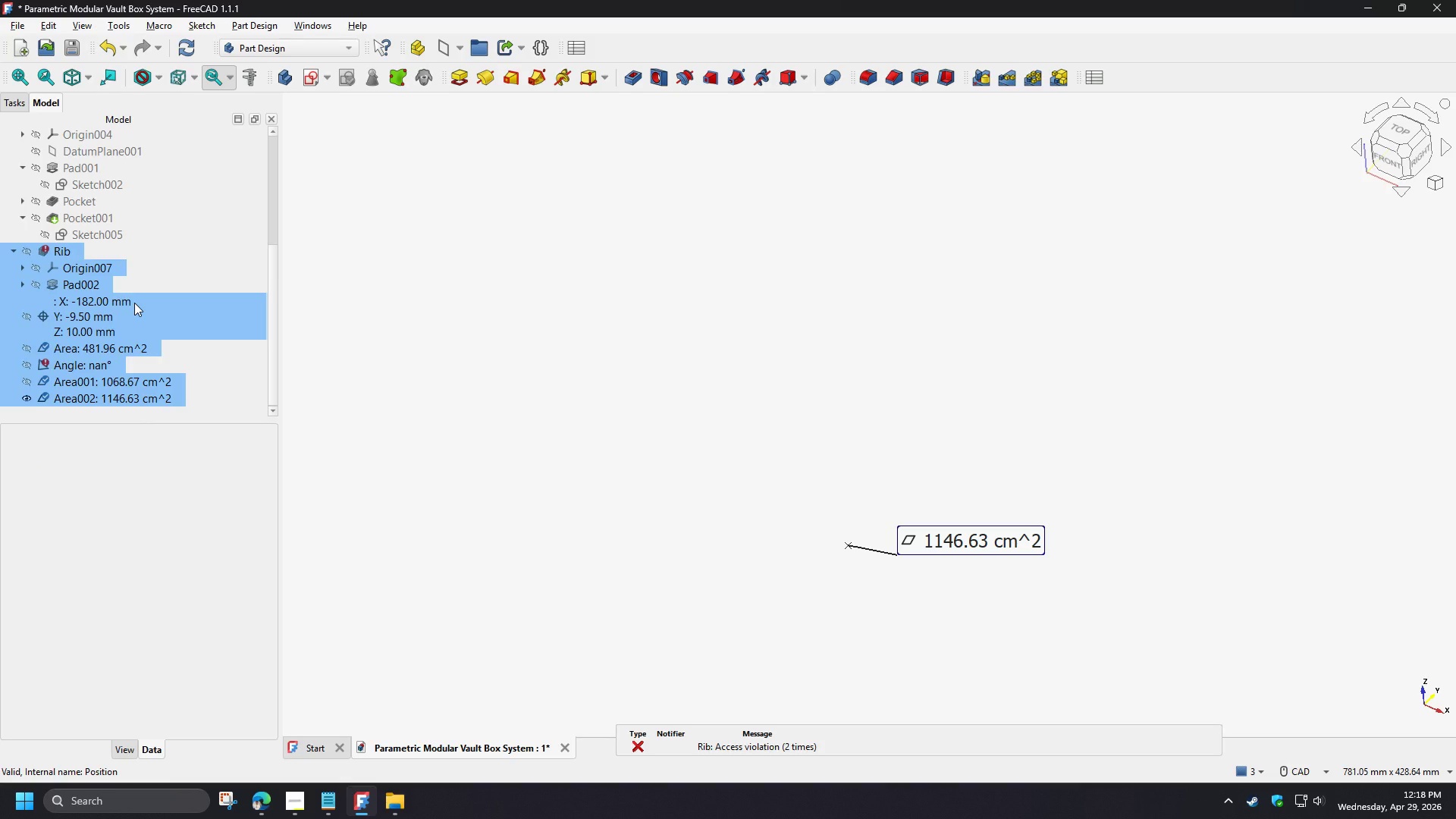 
key(Delete)
 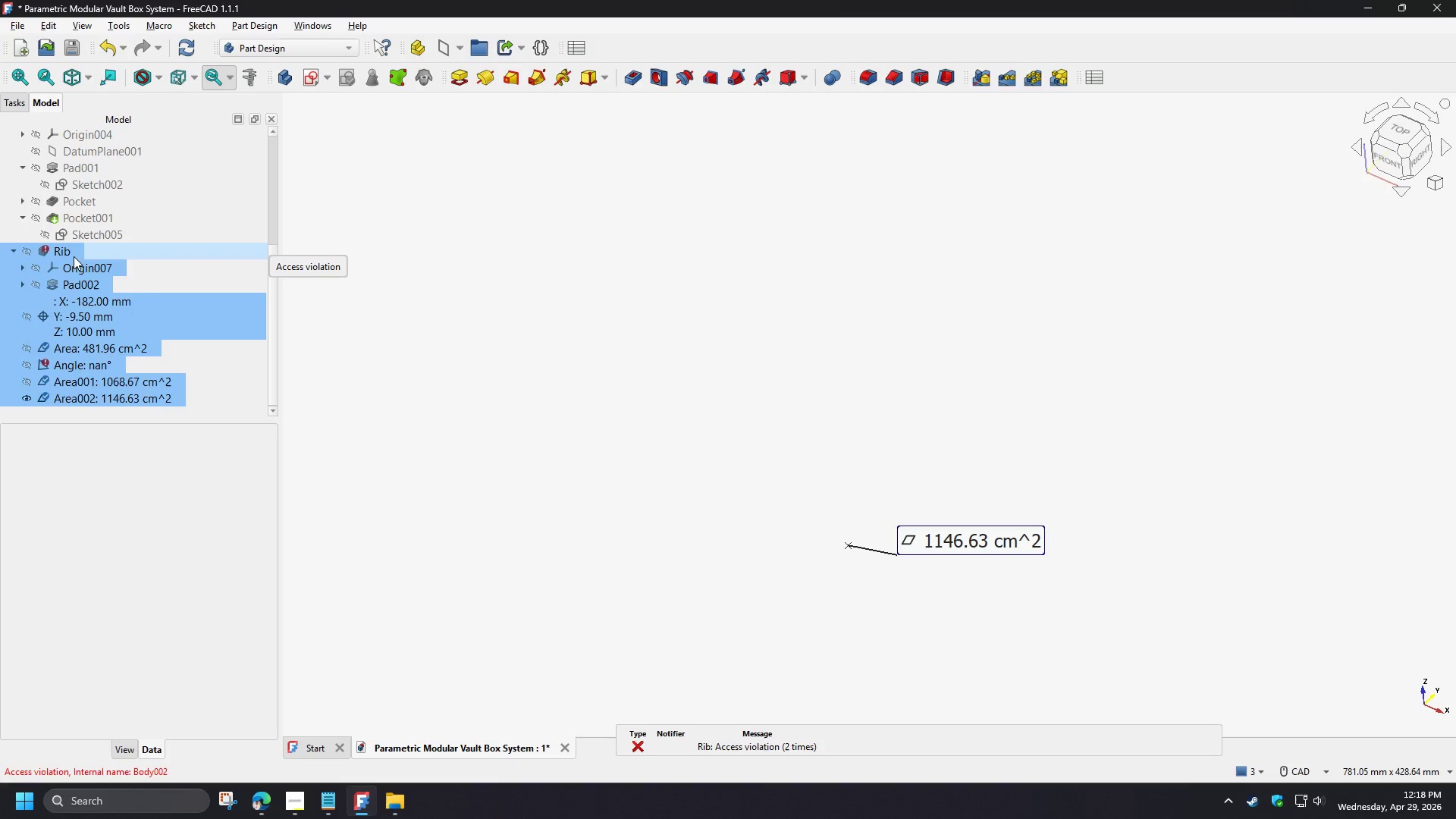 
scroll: coordinate [171, 275], scroll_direction: up, amount: 8.0
 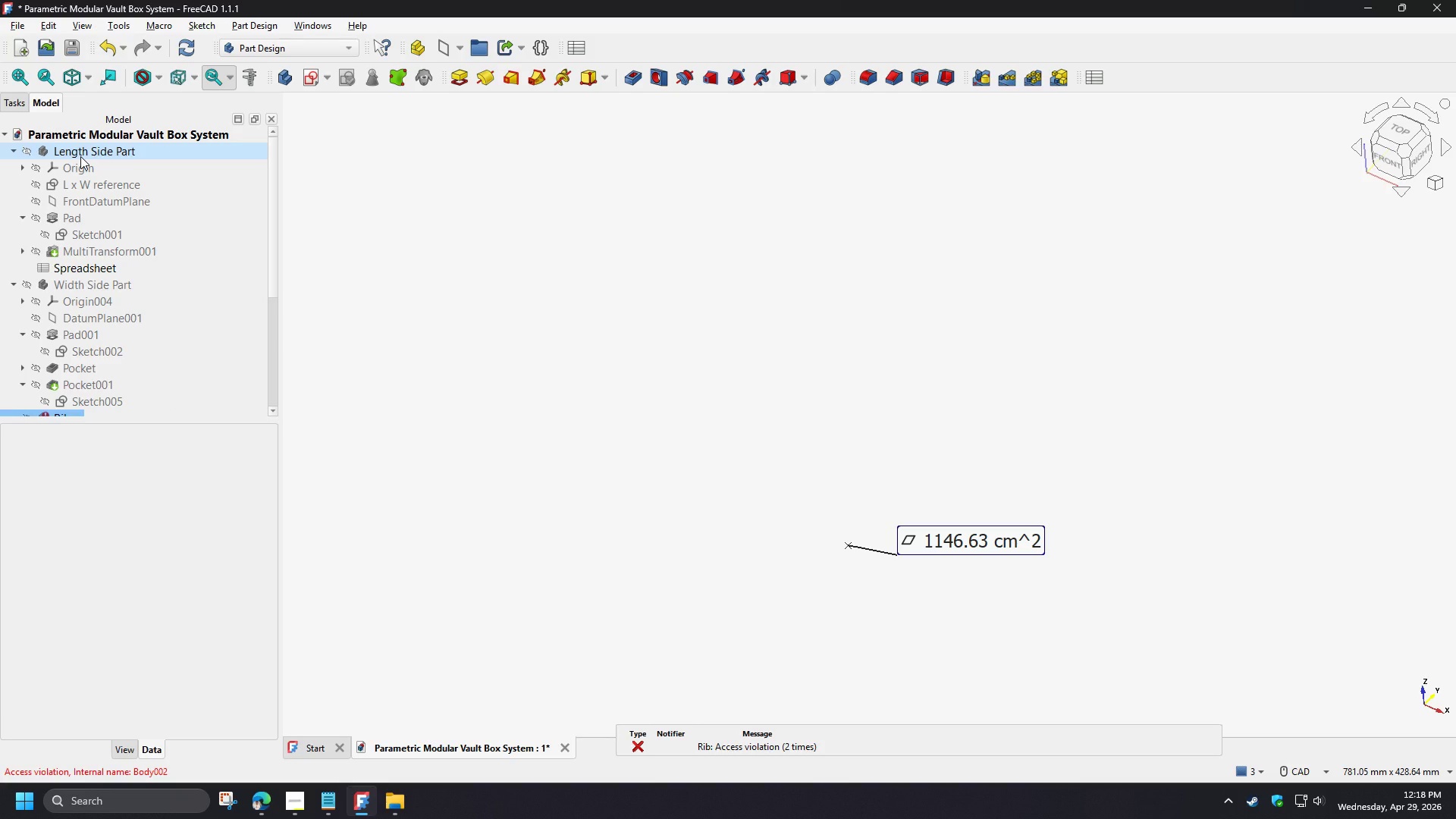 
left_click([80, 155])
 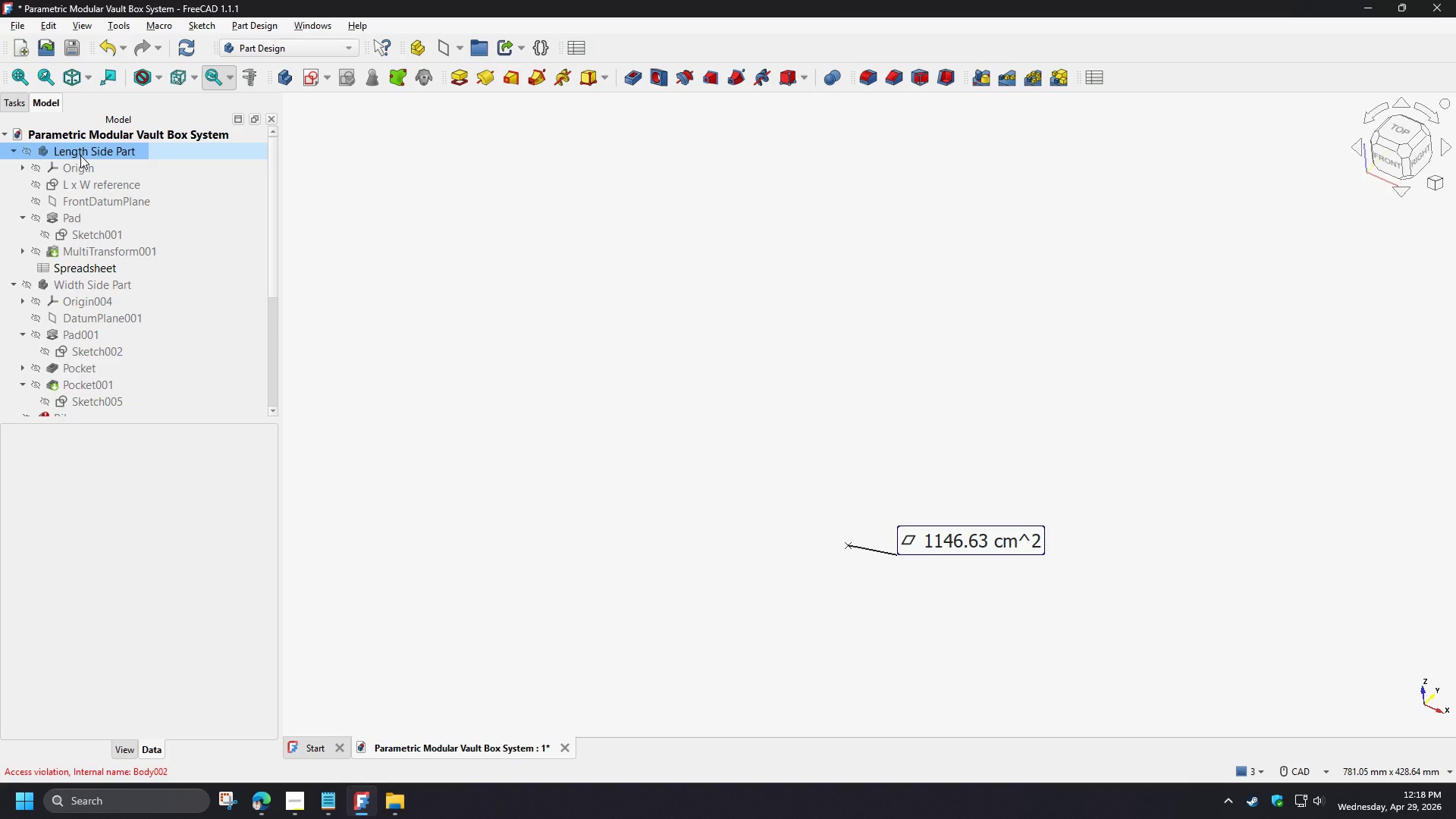 
key(Space)
 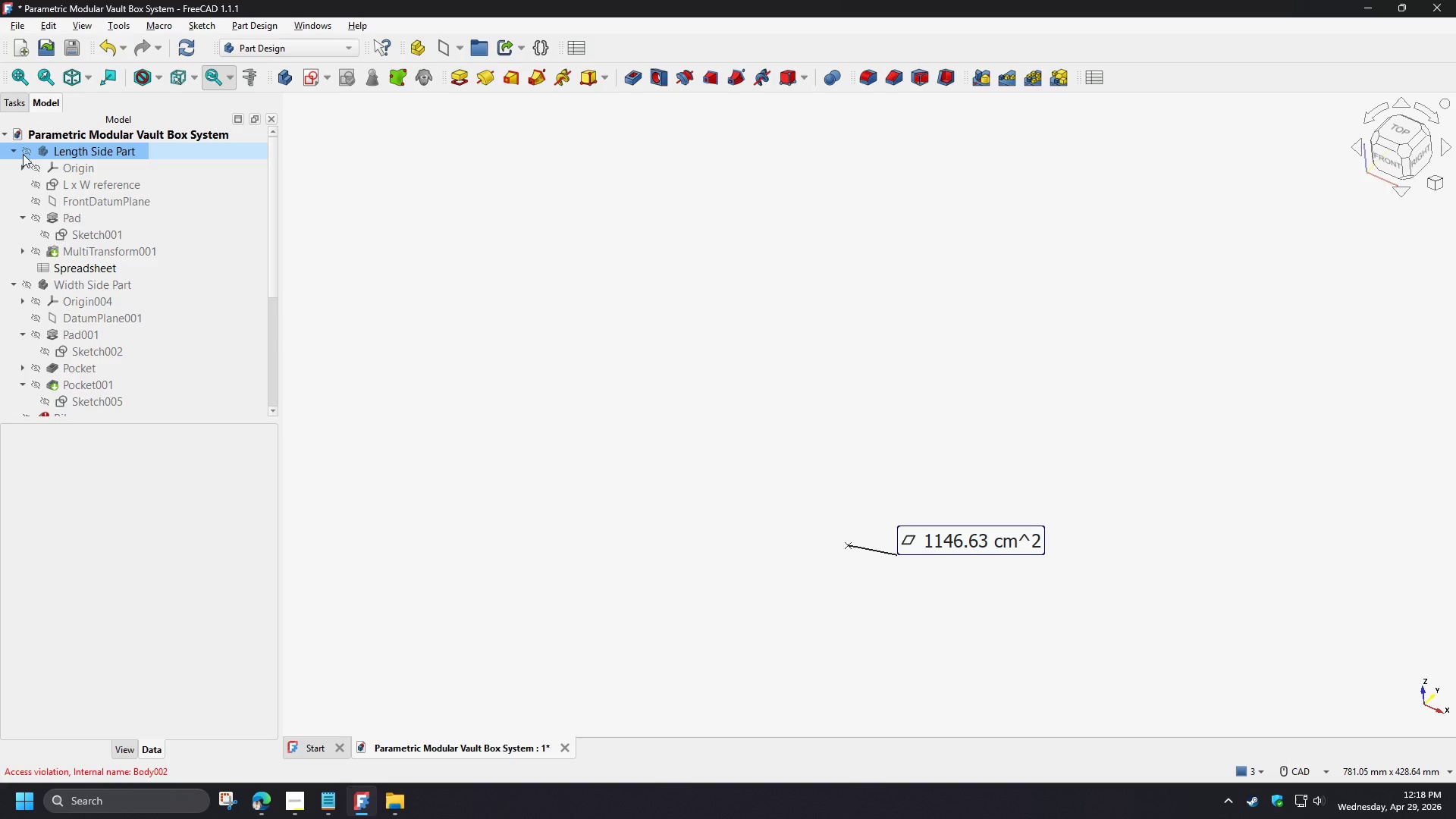 
left_click([25, 154])
 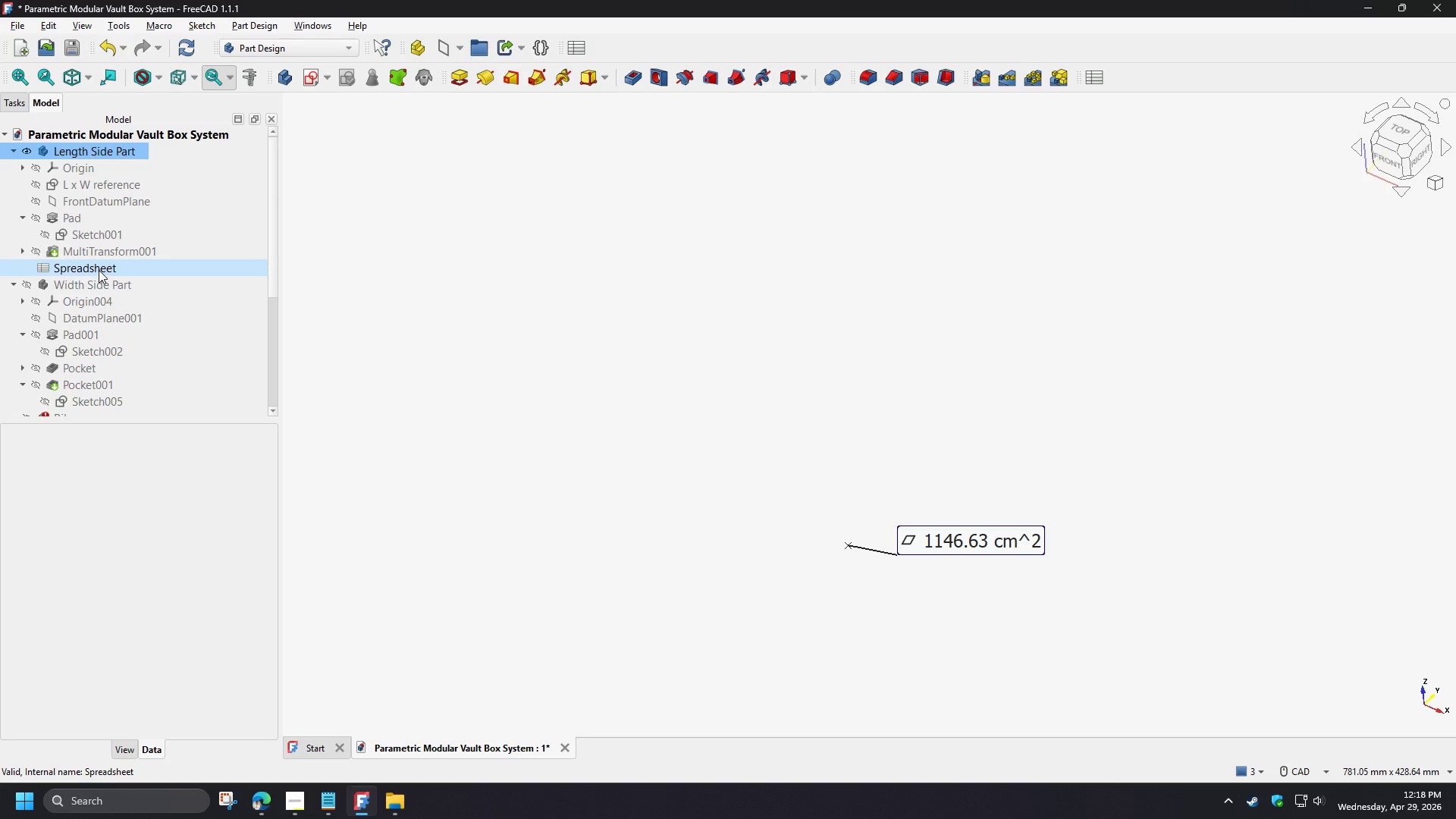 
left_click([74, 171])
 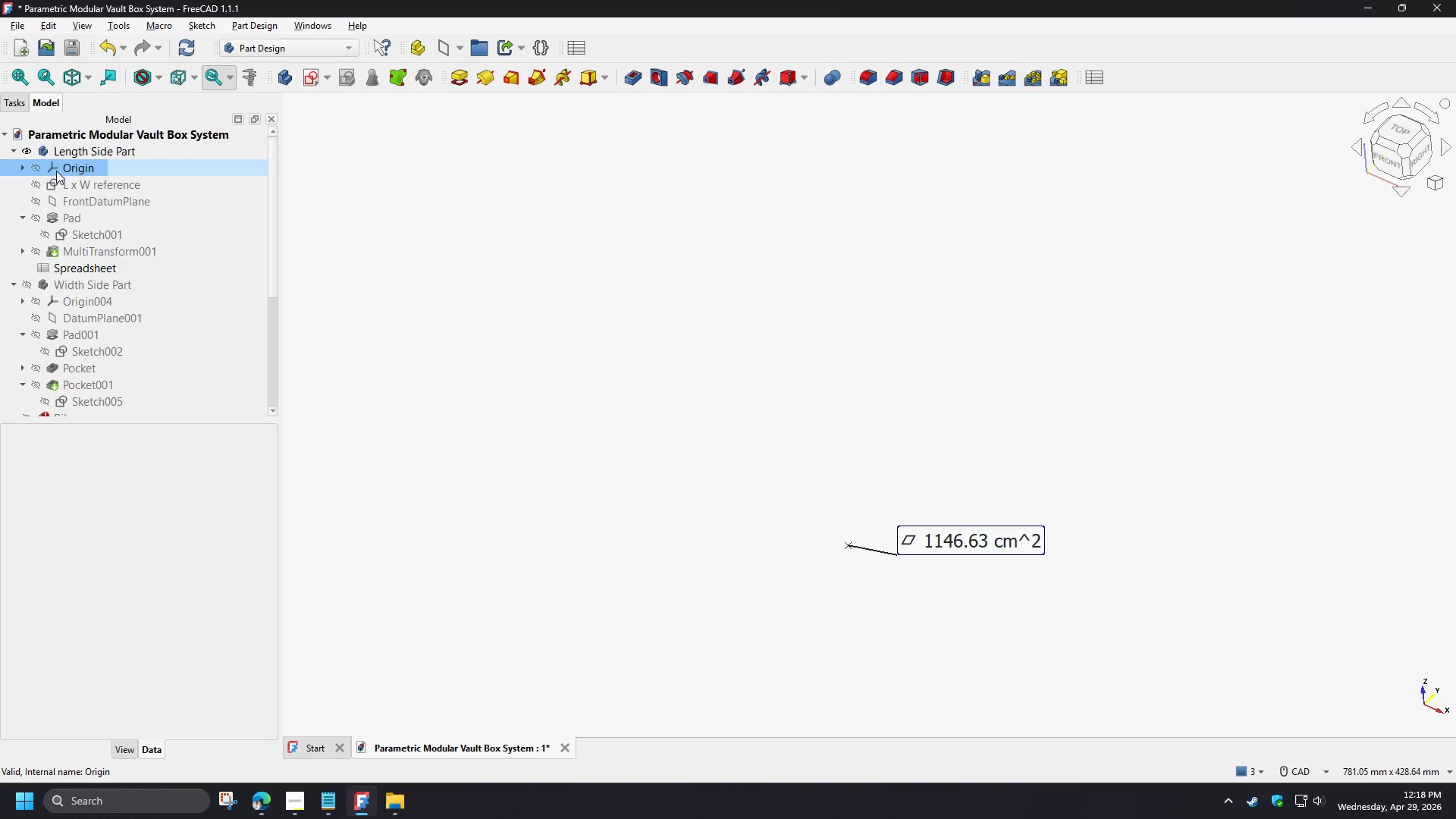 
key(Space)
 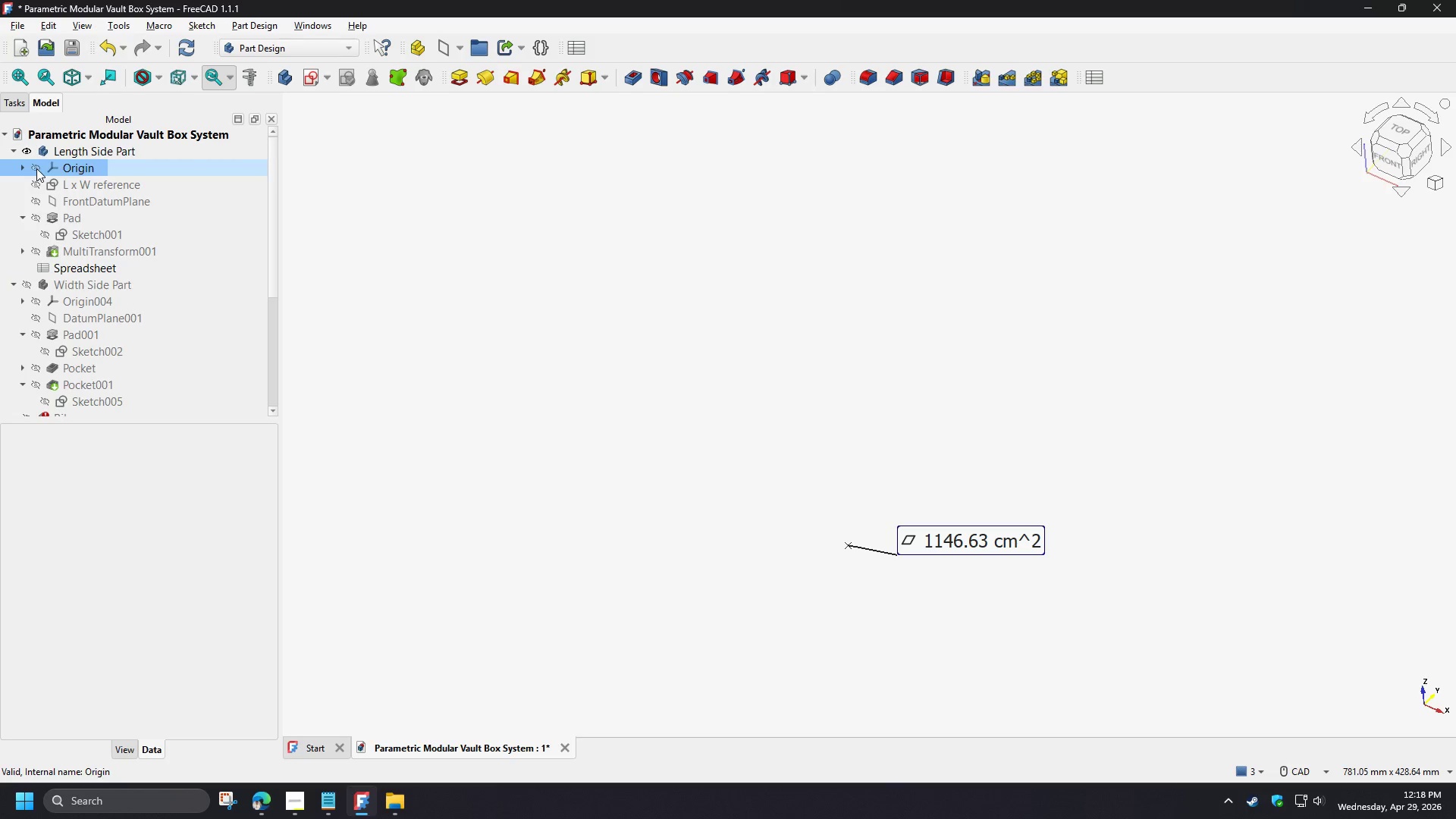 
left_click([36, 168])
 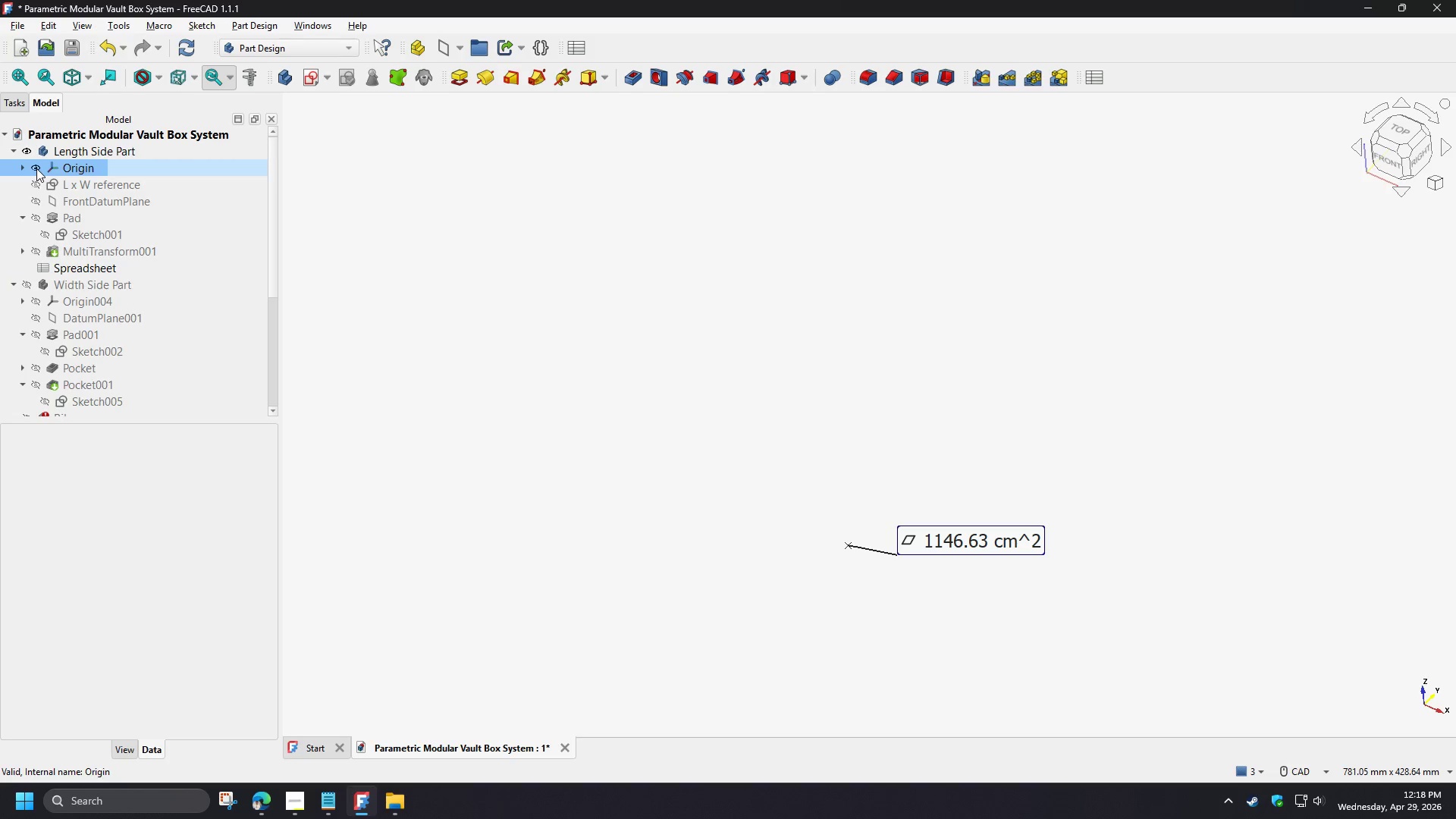 
left_click([36, 168])
 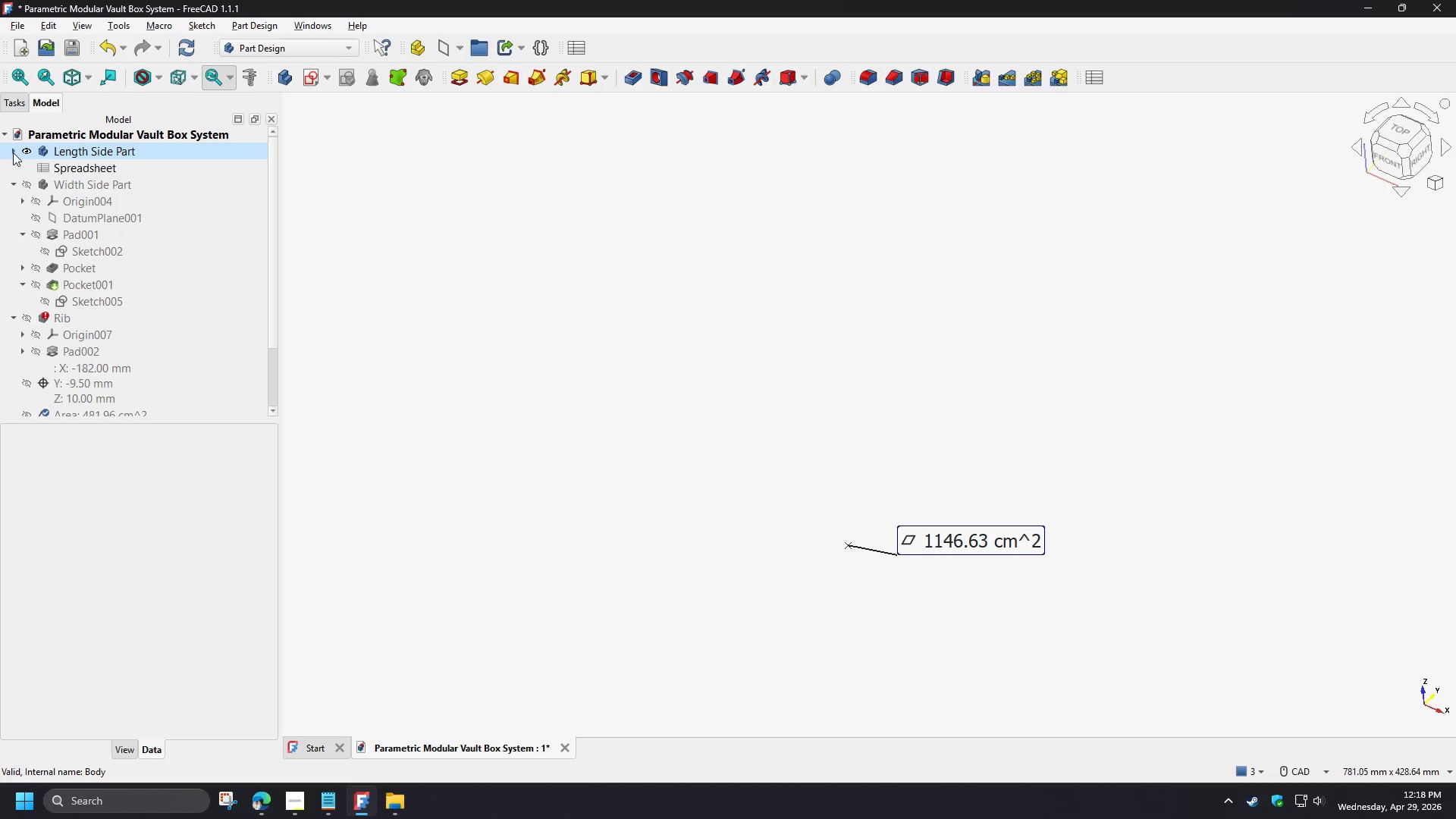 
double_click([4, 143])
 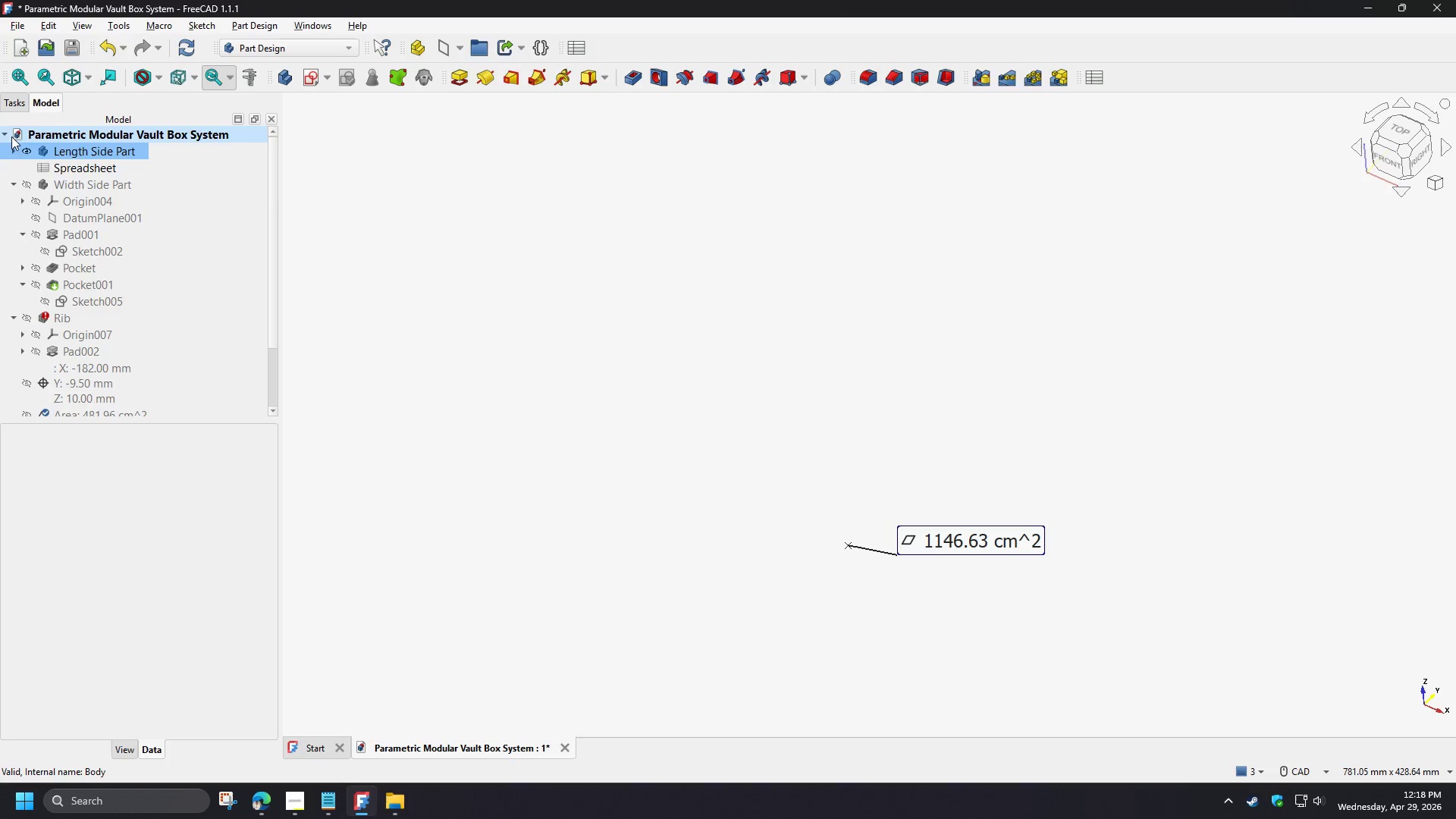 
left_click([5, 134])
 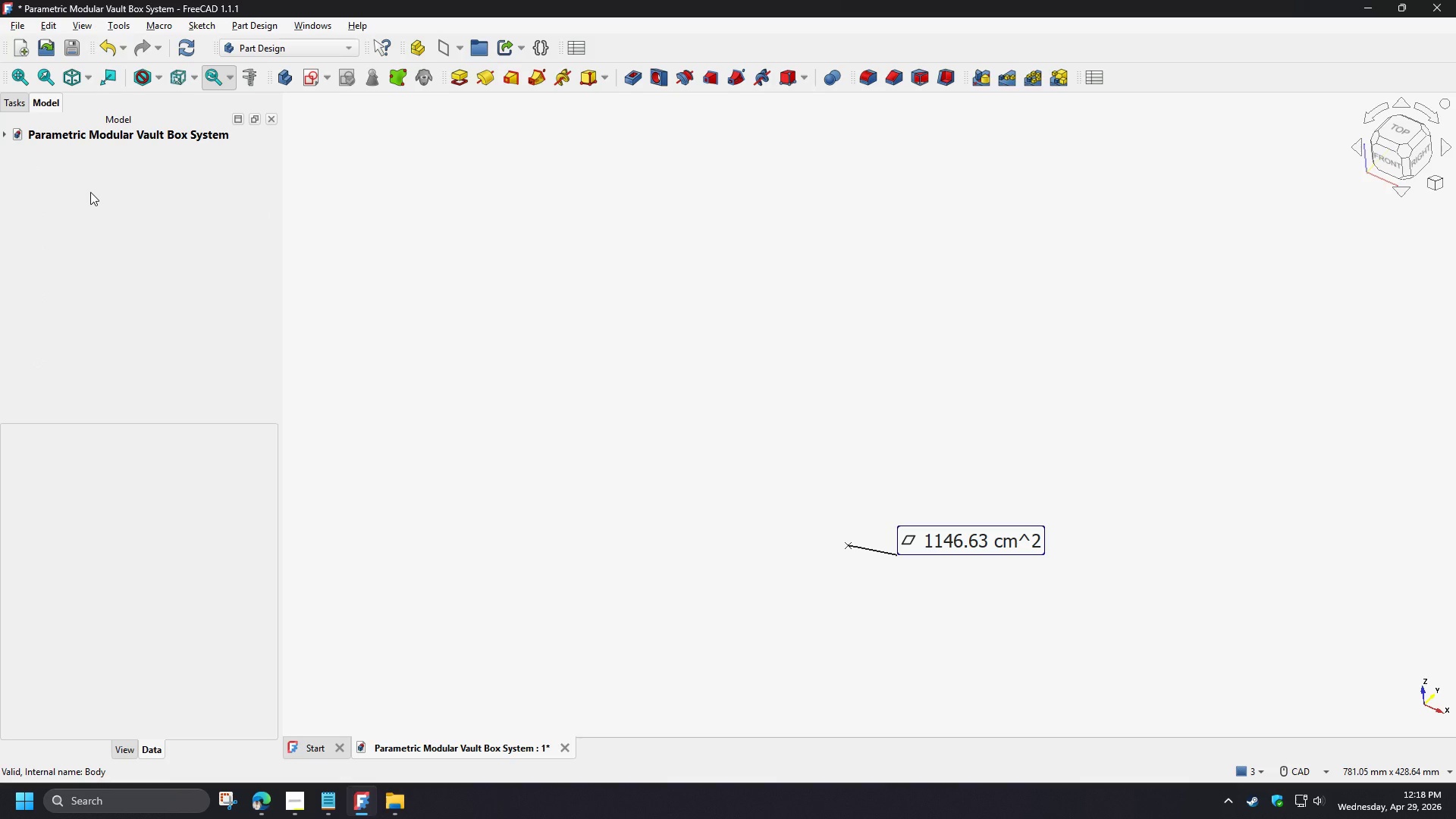 
left_click([90, 192])
 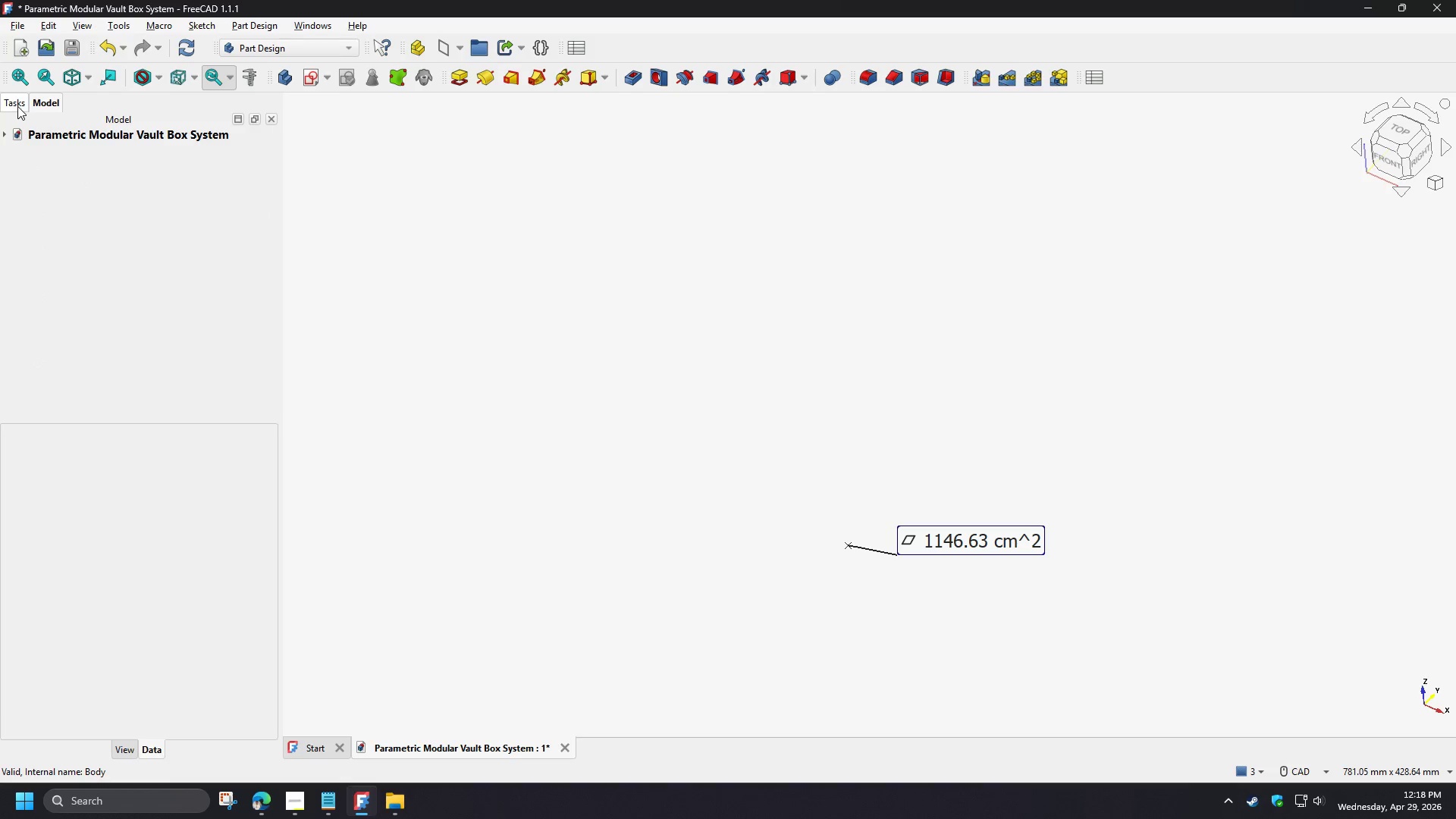 
left_click([17, 105])
 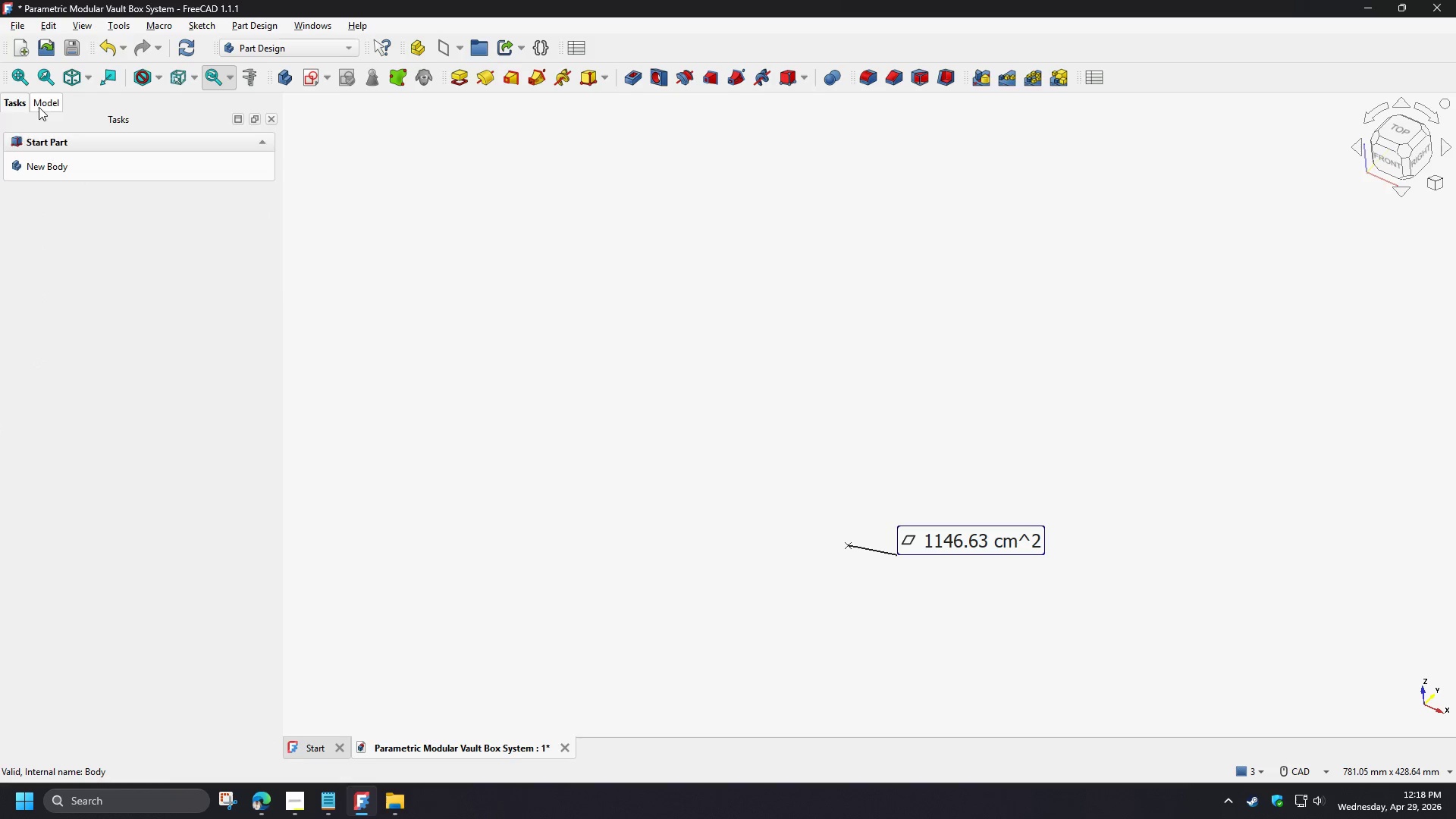 
left_click([39, 107])
 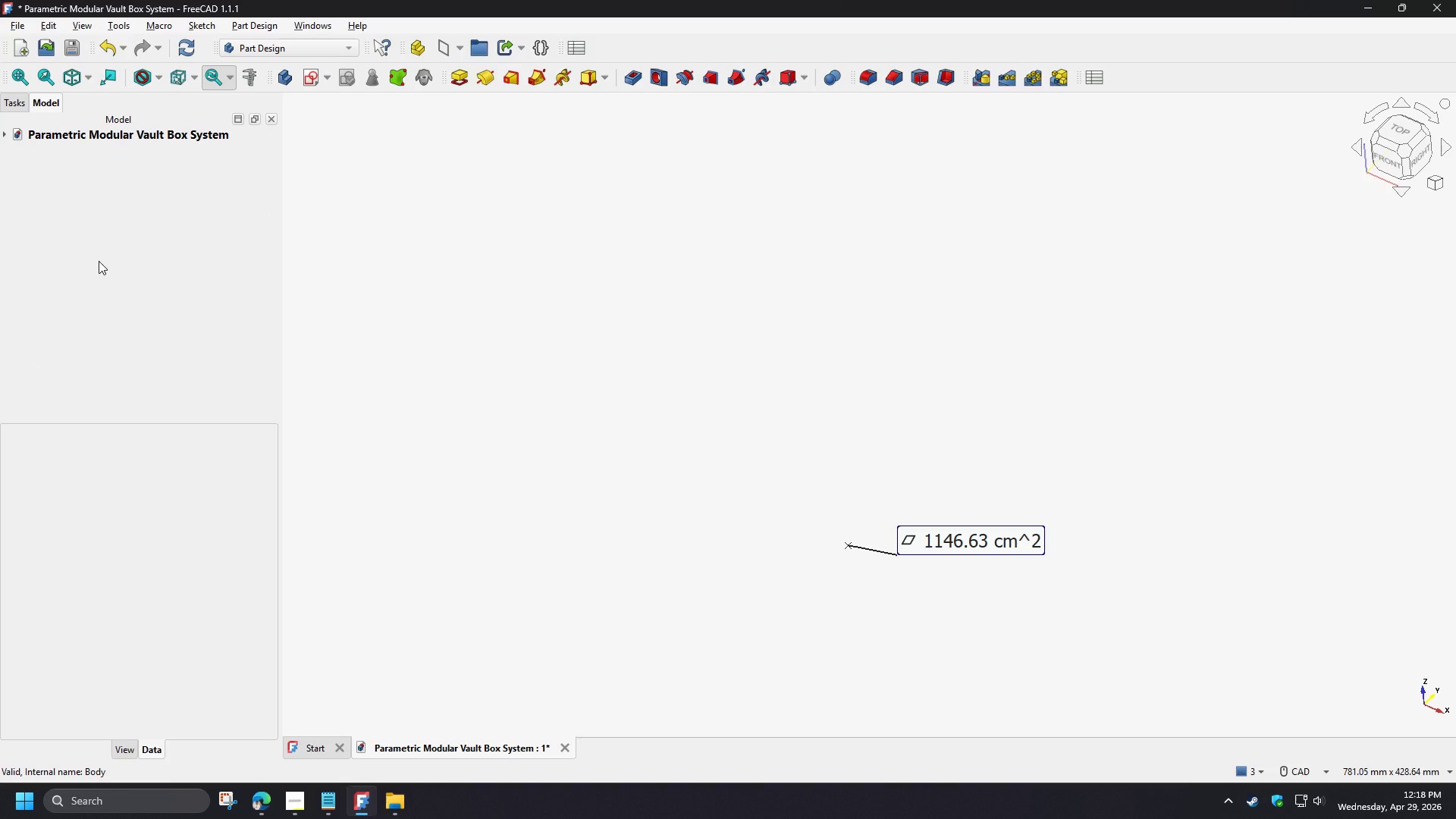 
left_click([99, 261])
 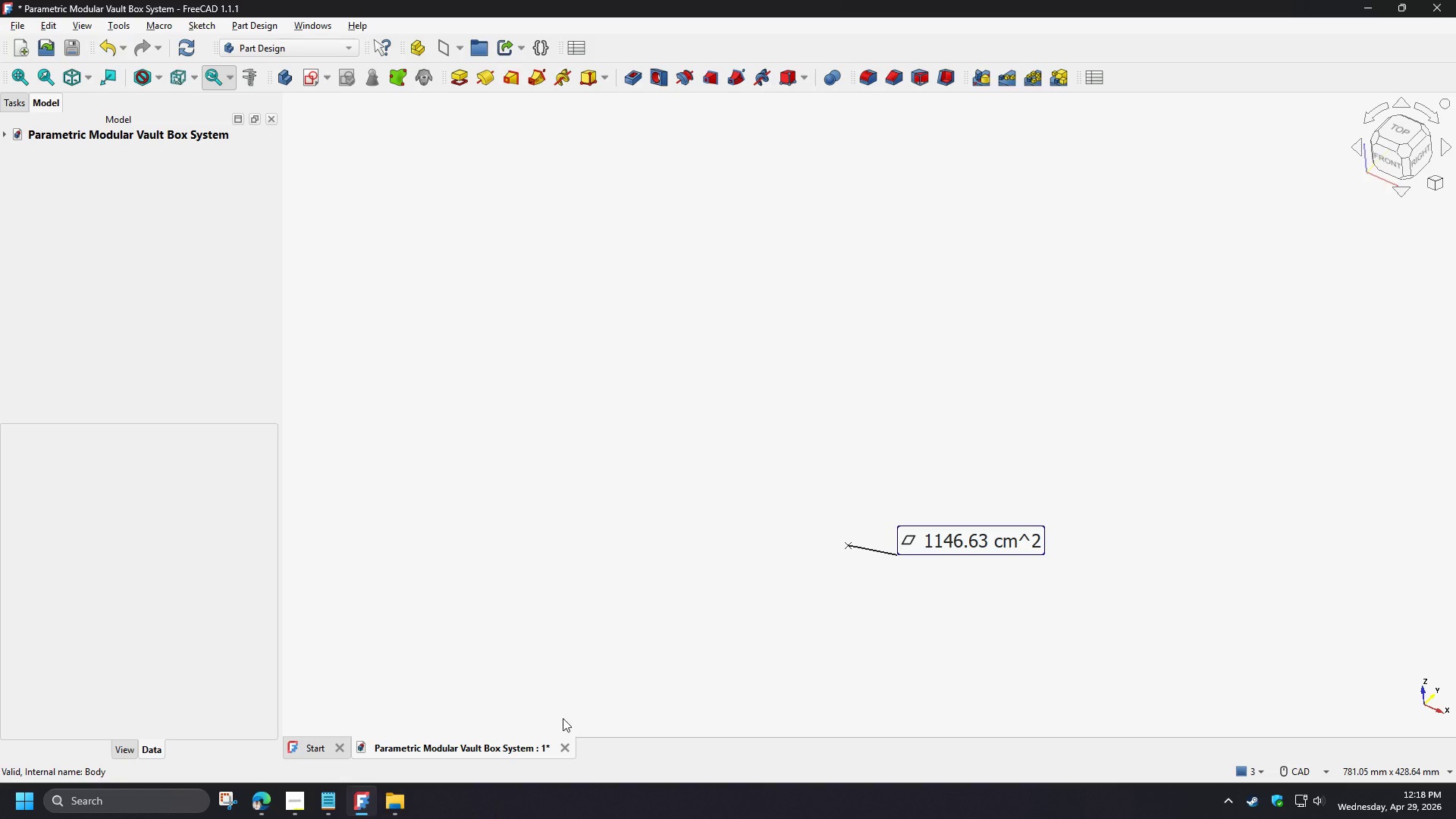 
left_click([565, 750])
 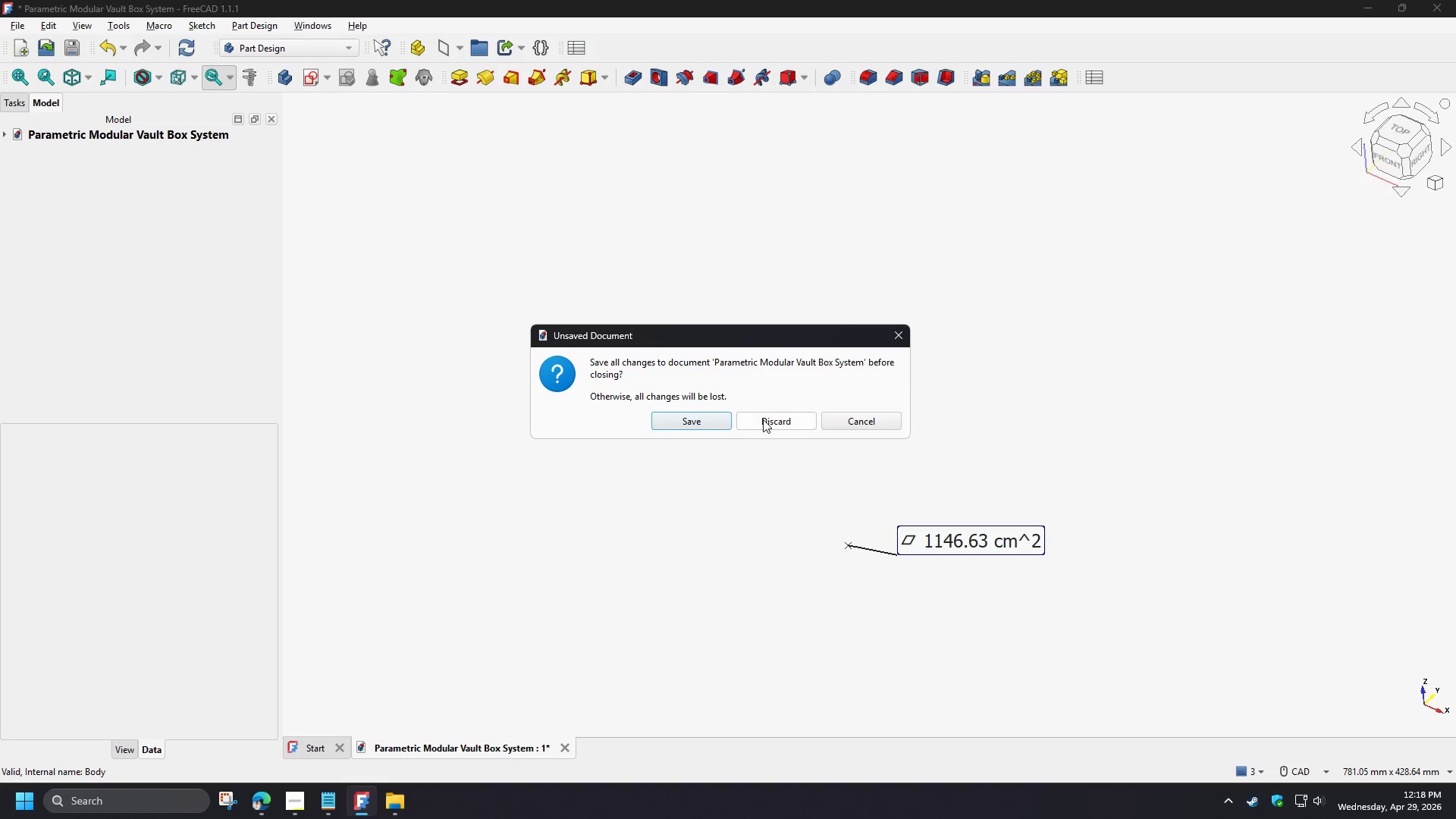 
left_click([763, 419])
 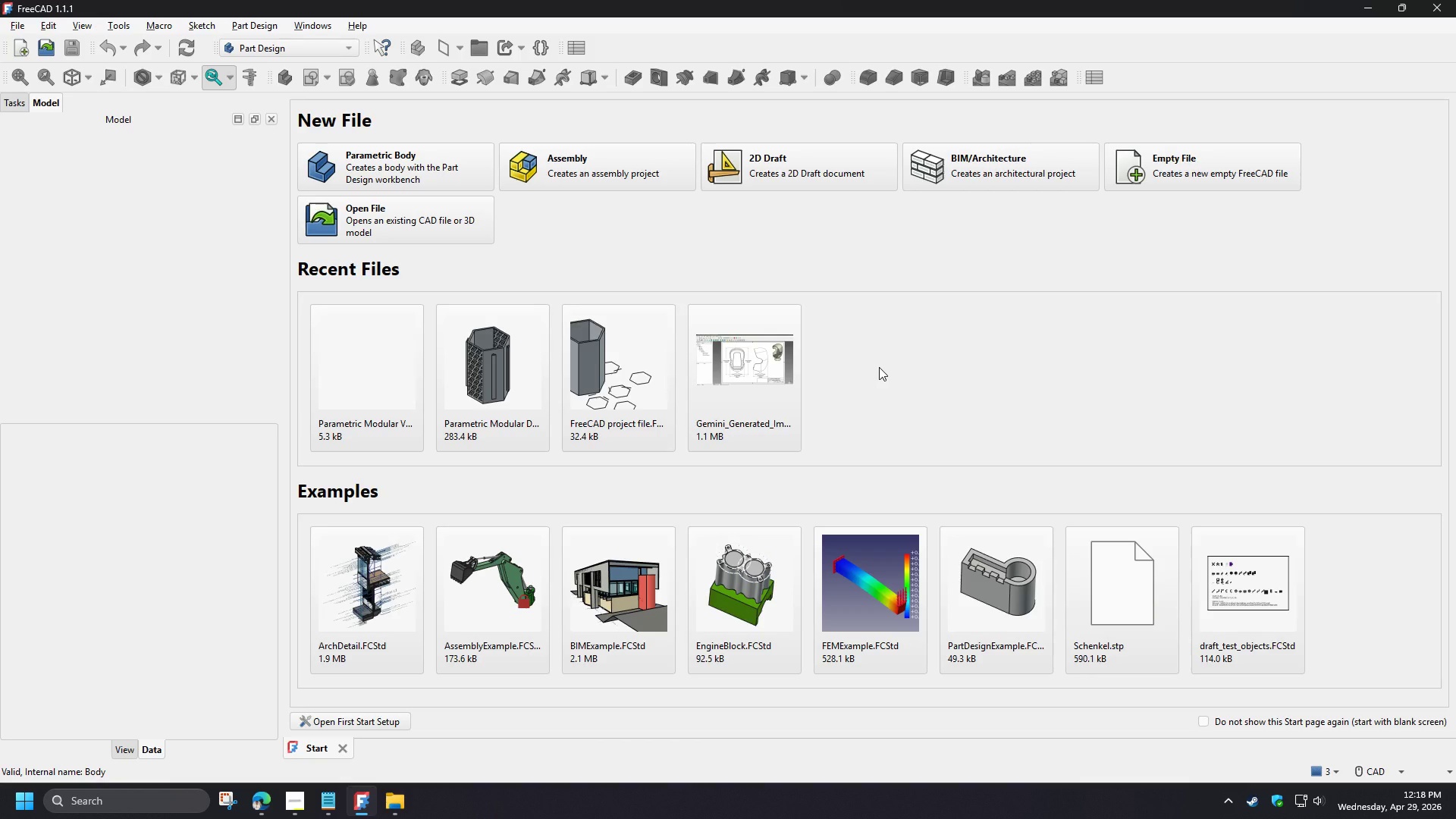 
left_click([1455, 0])
 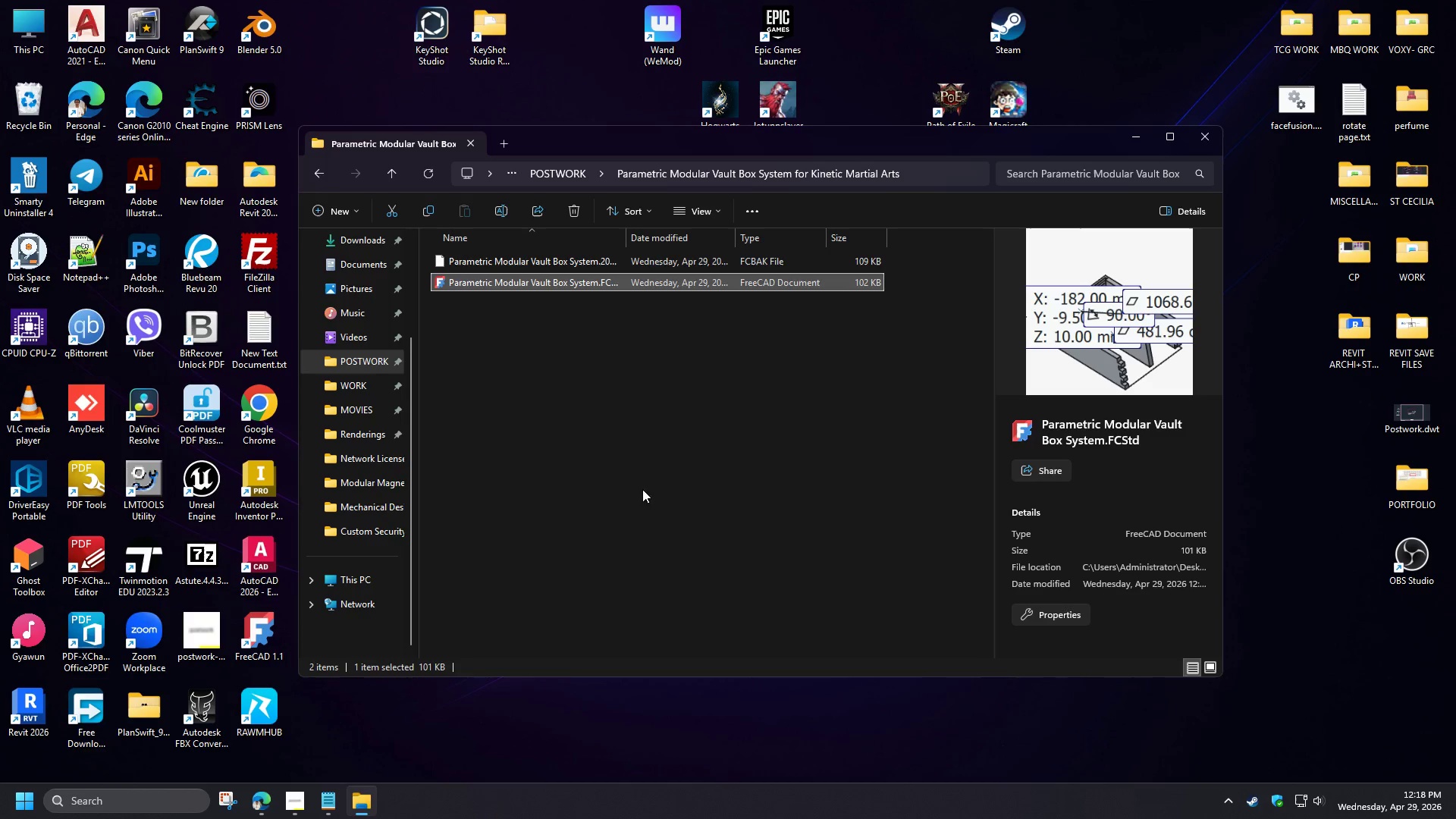 
left_click([525, 422])
 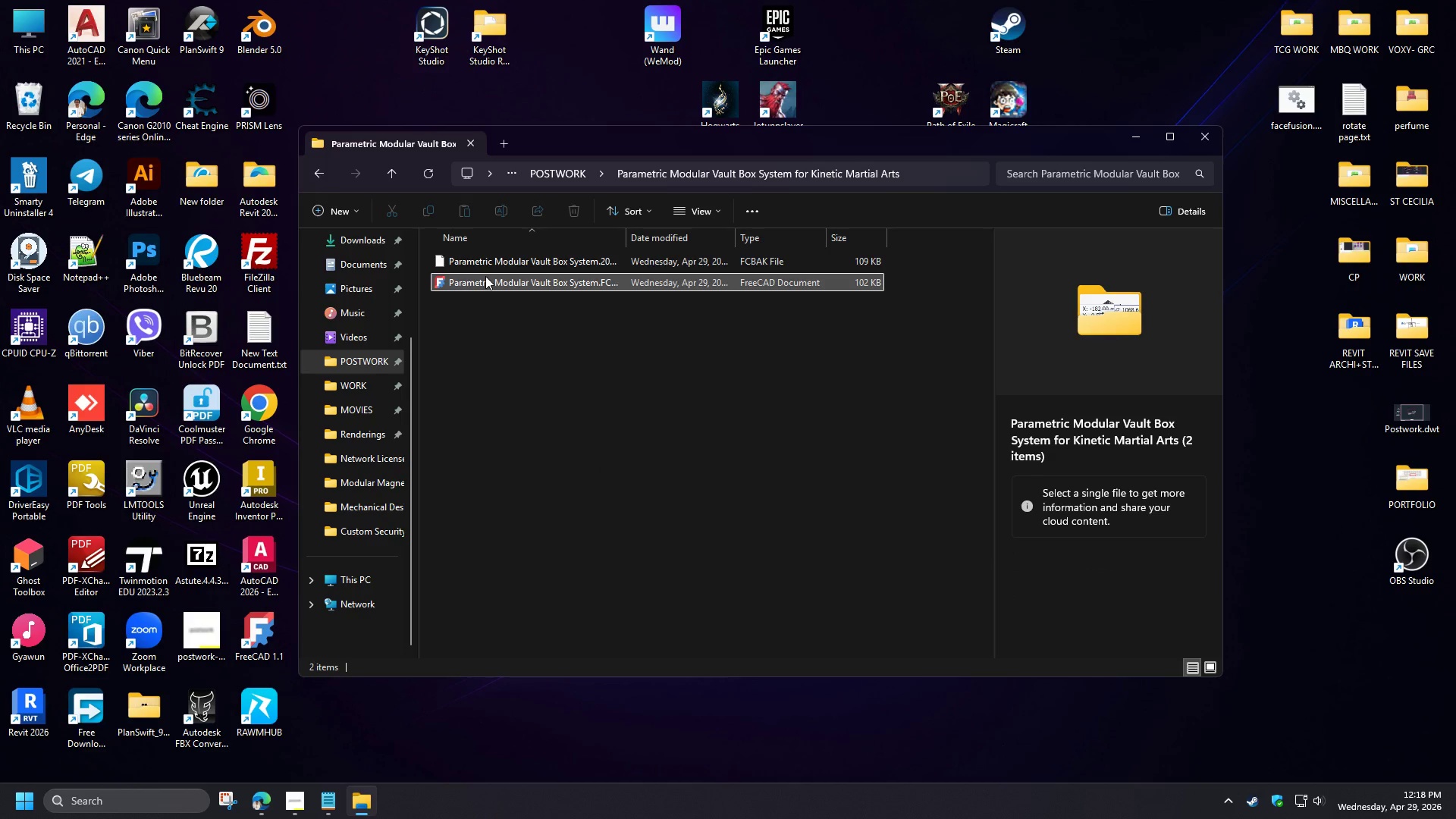 
left_click([485, 276])
 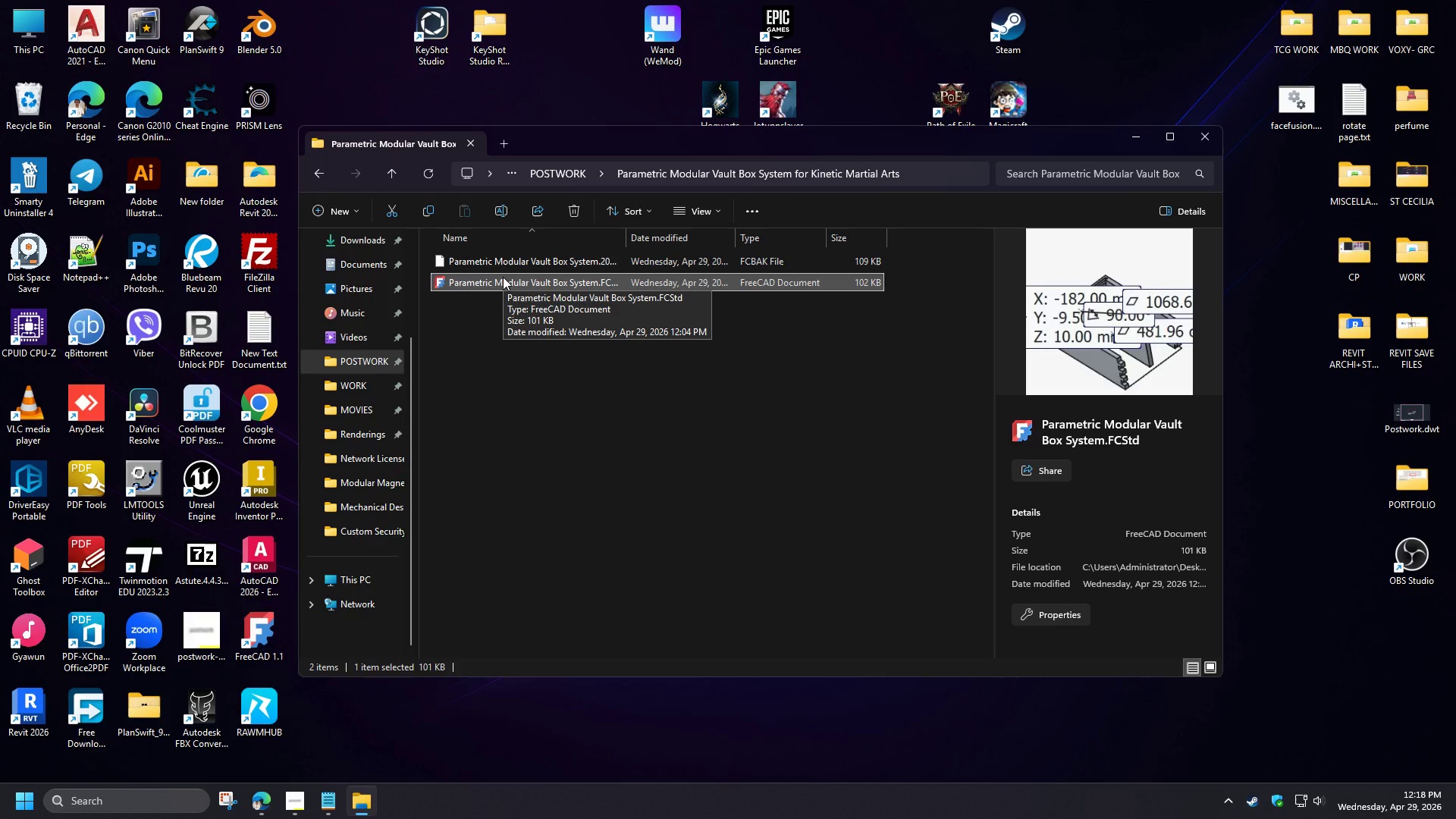 
double_click([503, 277])
 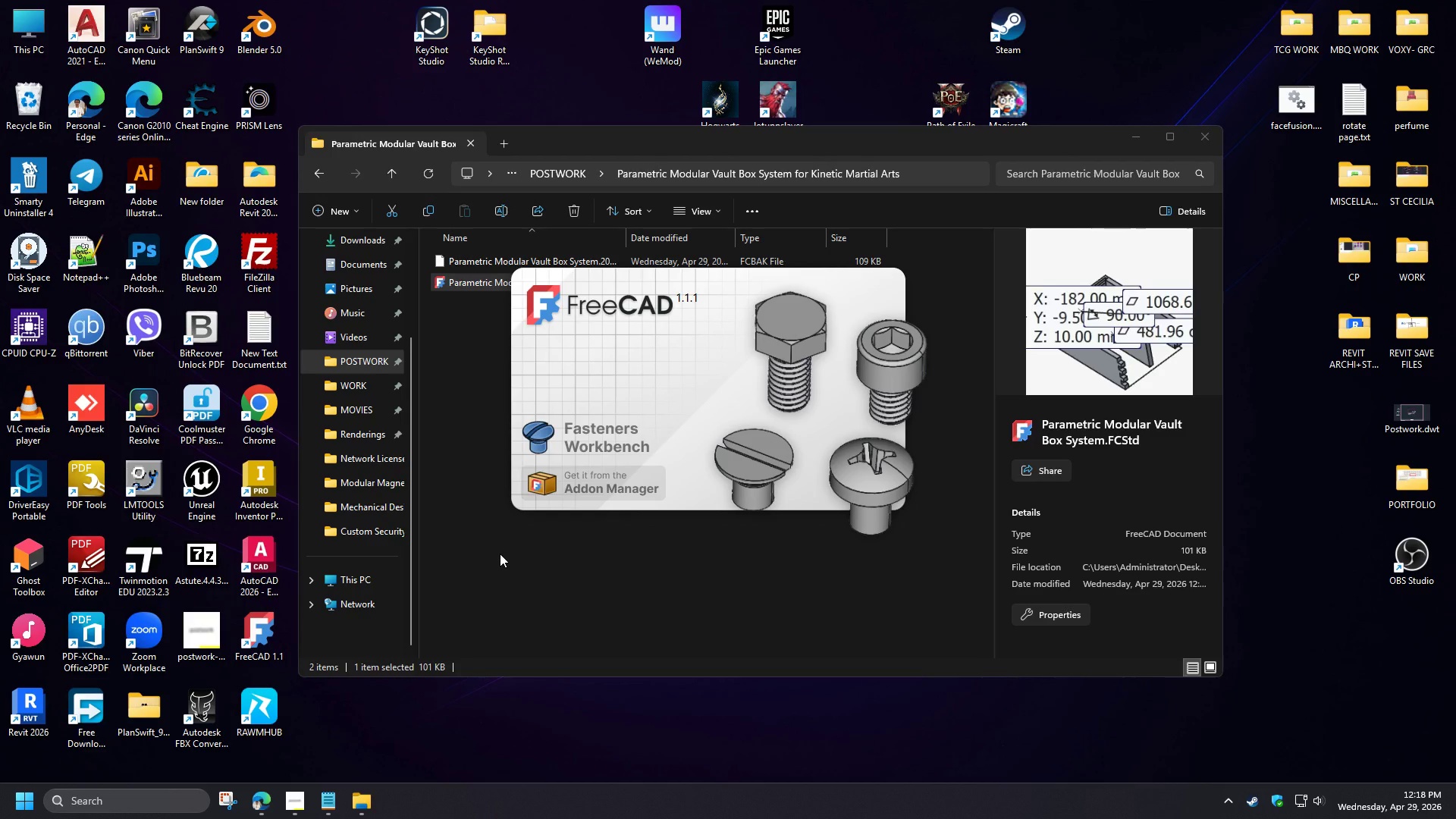 
left_click([265, 805])
 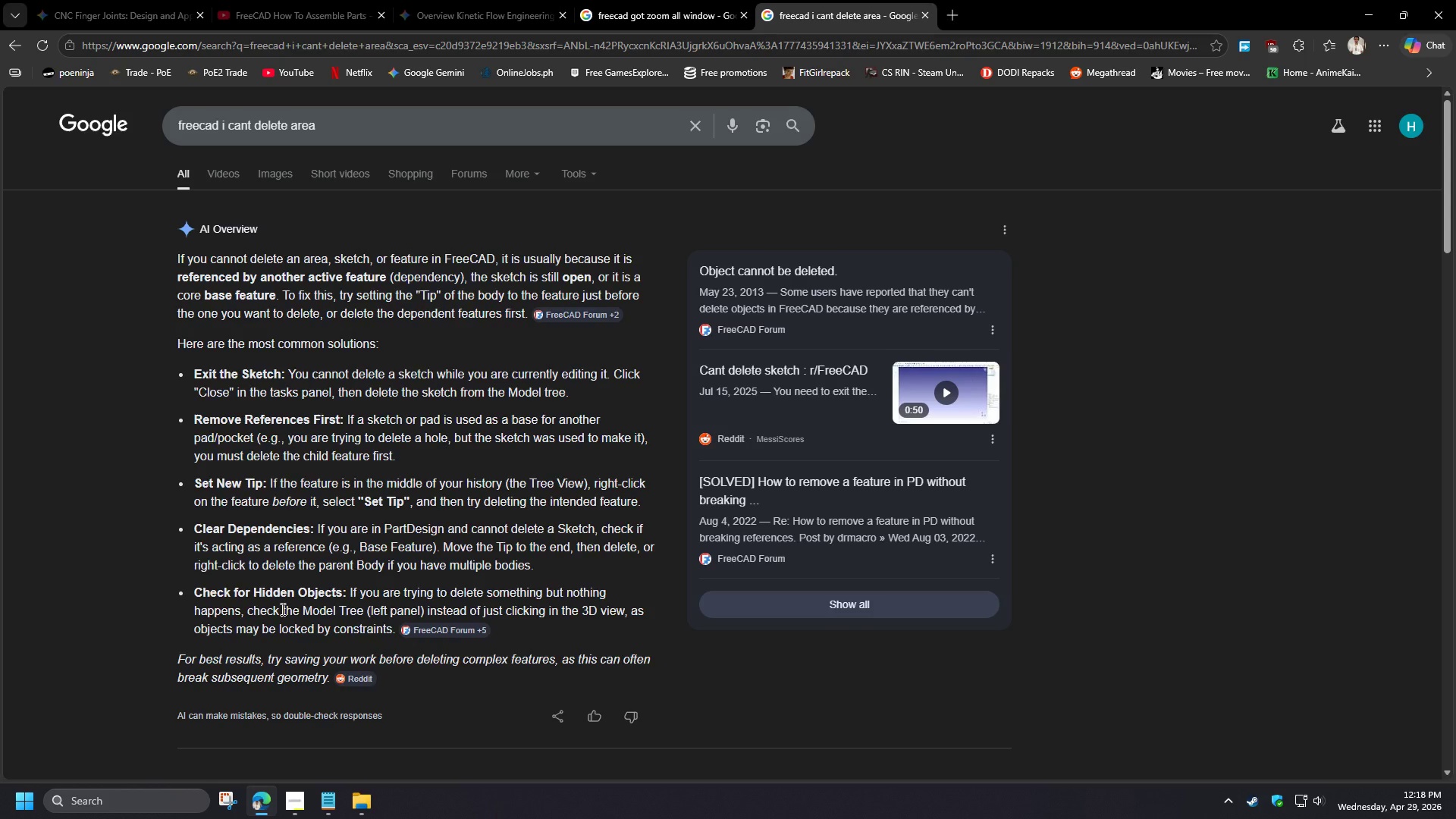 
scroll: coordinate [129, 628], scroll_direction: down, amount: 8.0
 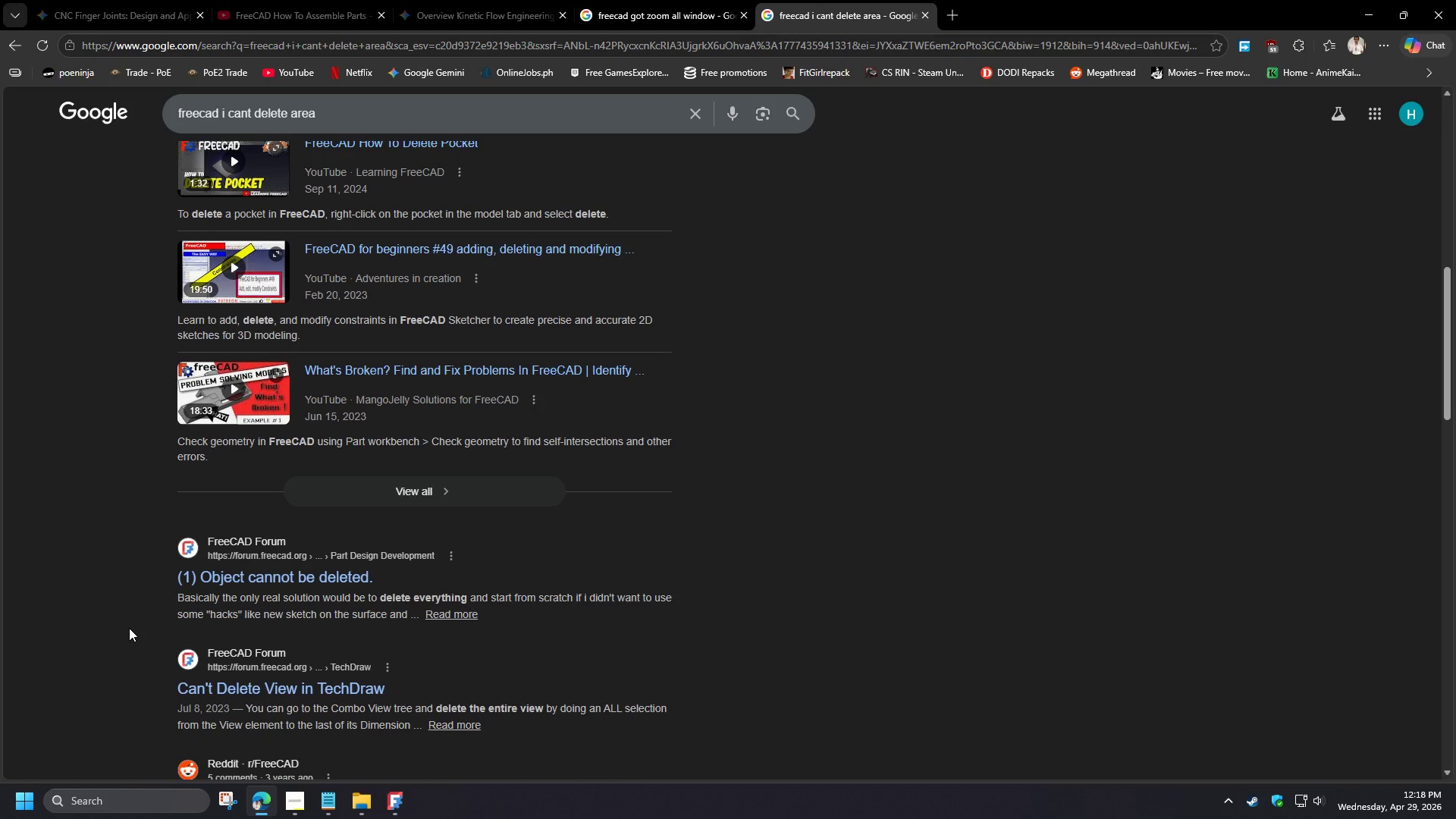 
left_click([388, 805])
 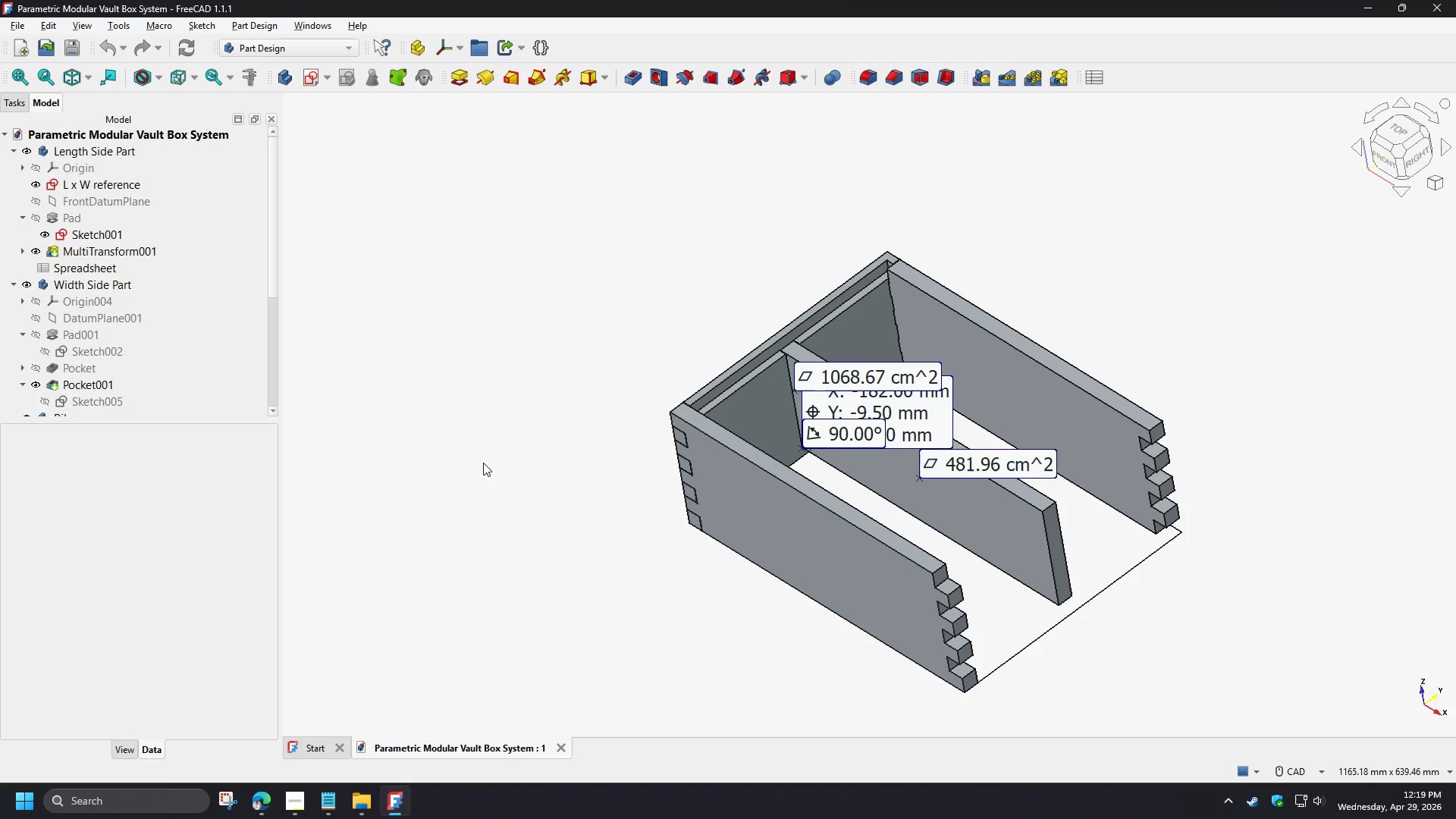 
left_click([113, 395])
 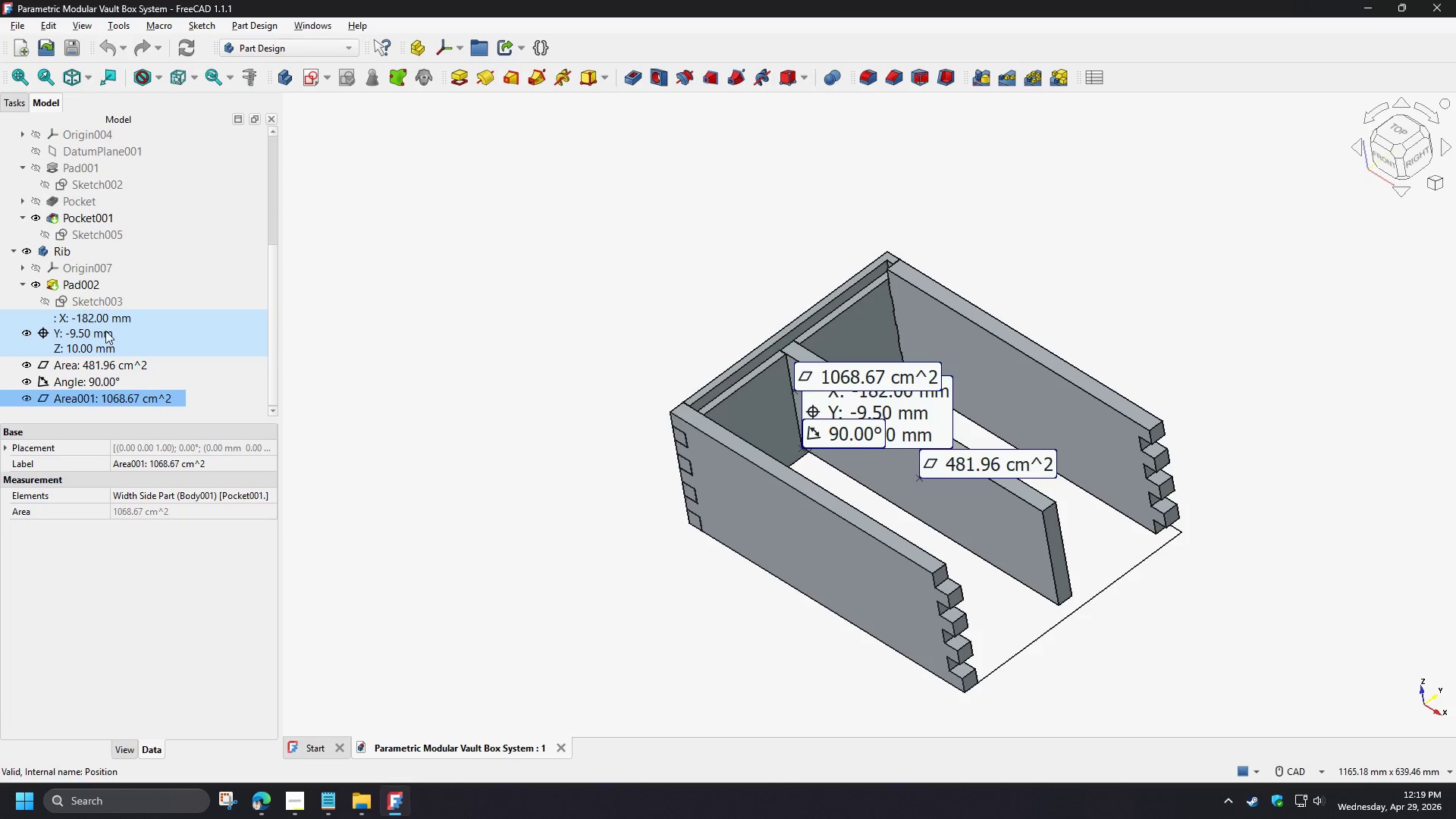 
hold_key(key=ShiftLeft, duration=0.98)
left_click([103, 327])
 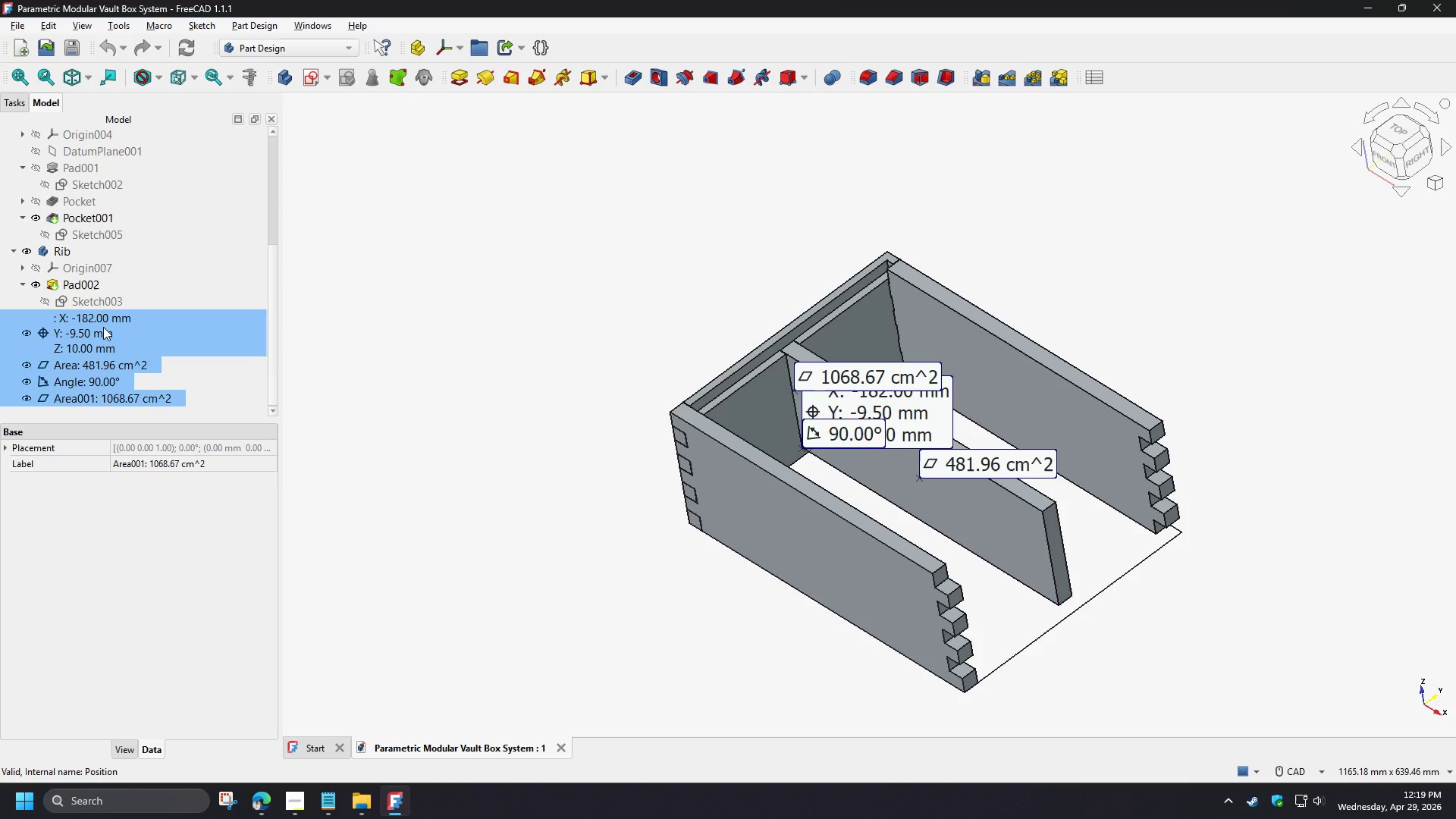 
scroll: coordinate [151, 391], scroll_direction: down, amount: 14.0
 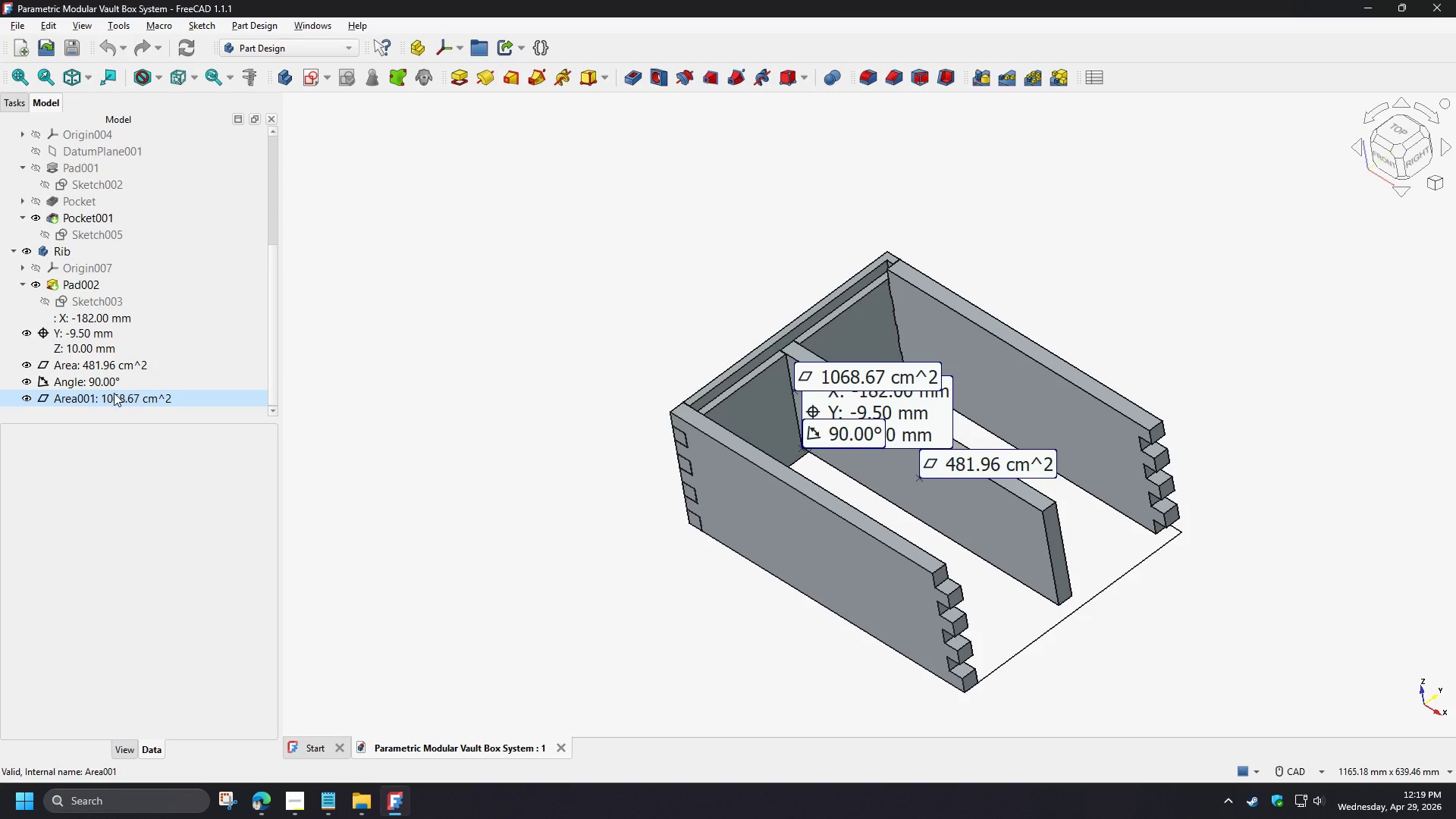 
key(Delete)
 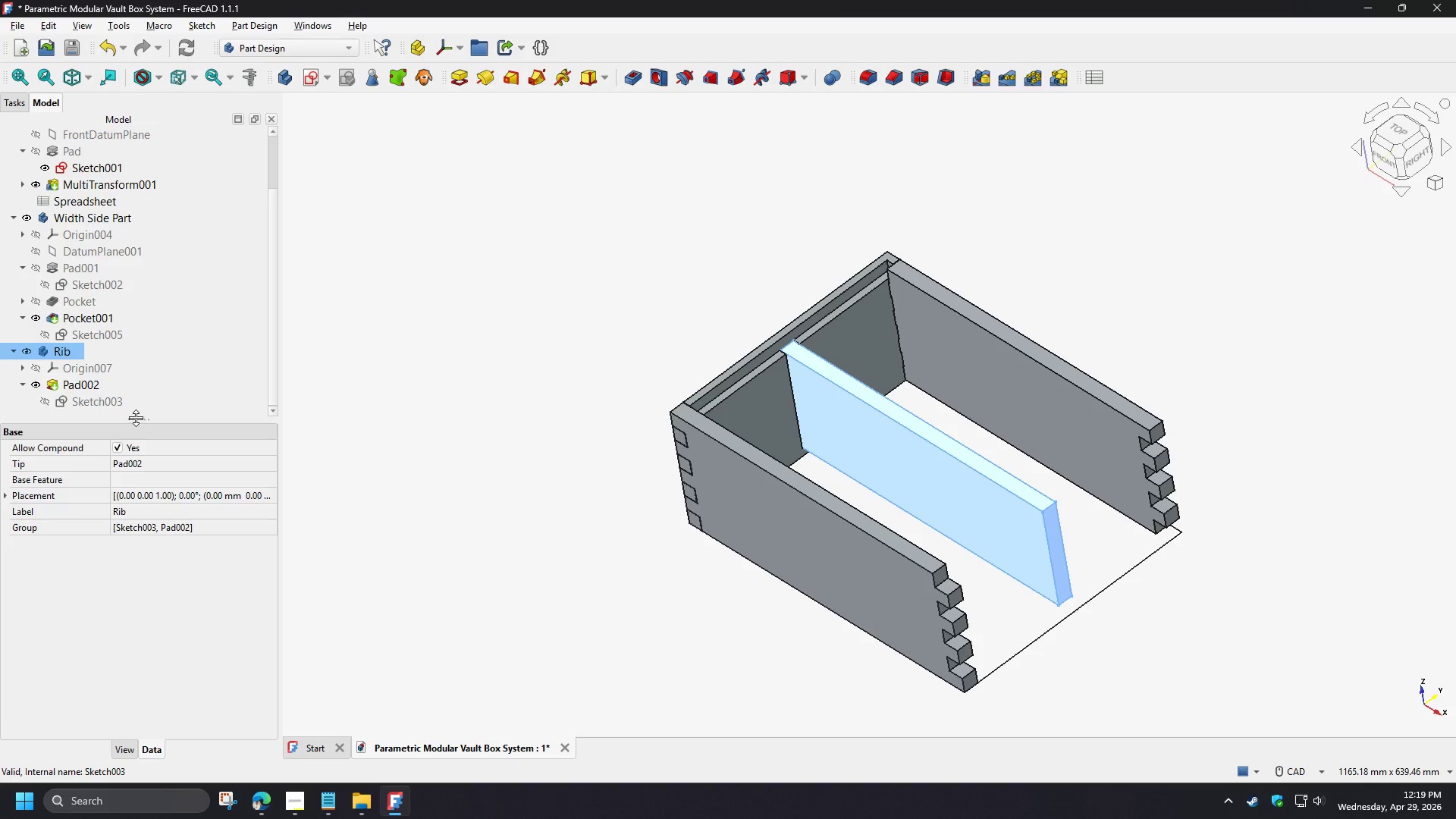 
left_click([771, 514])
 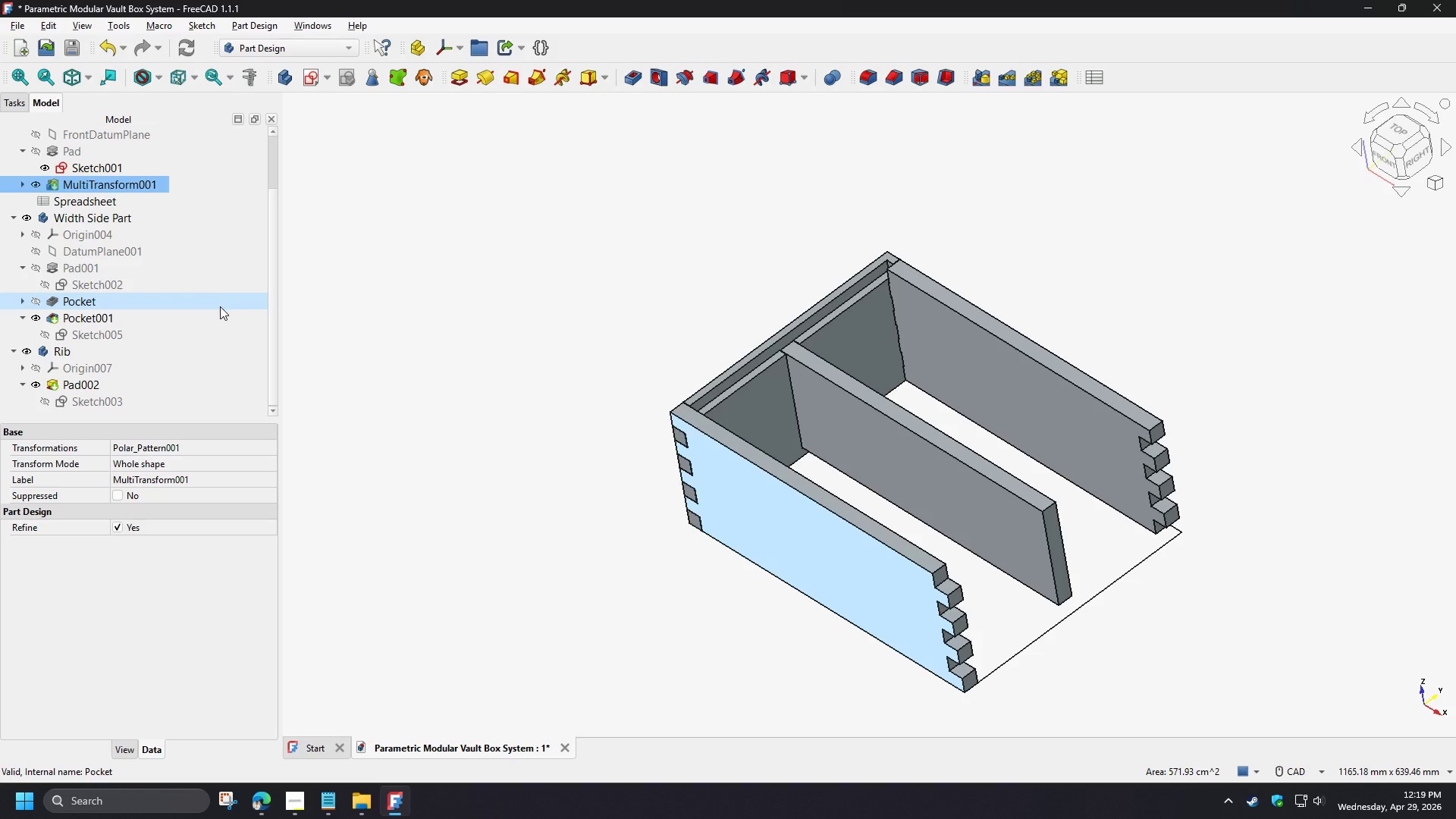 
wait(5.03)
 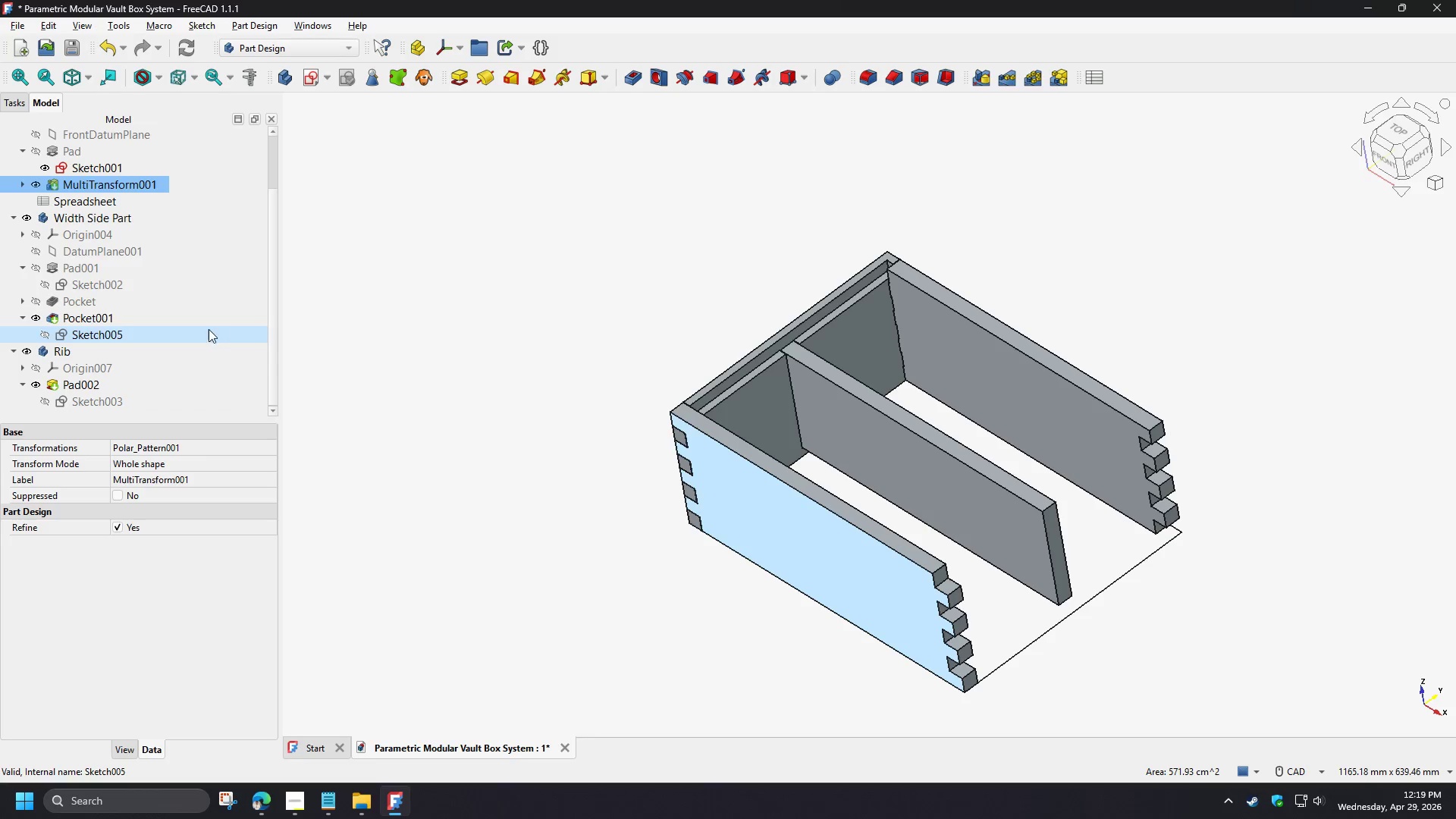 
left_click([721, 265])
 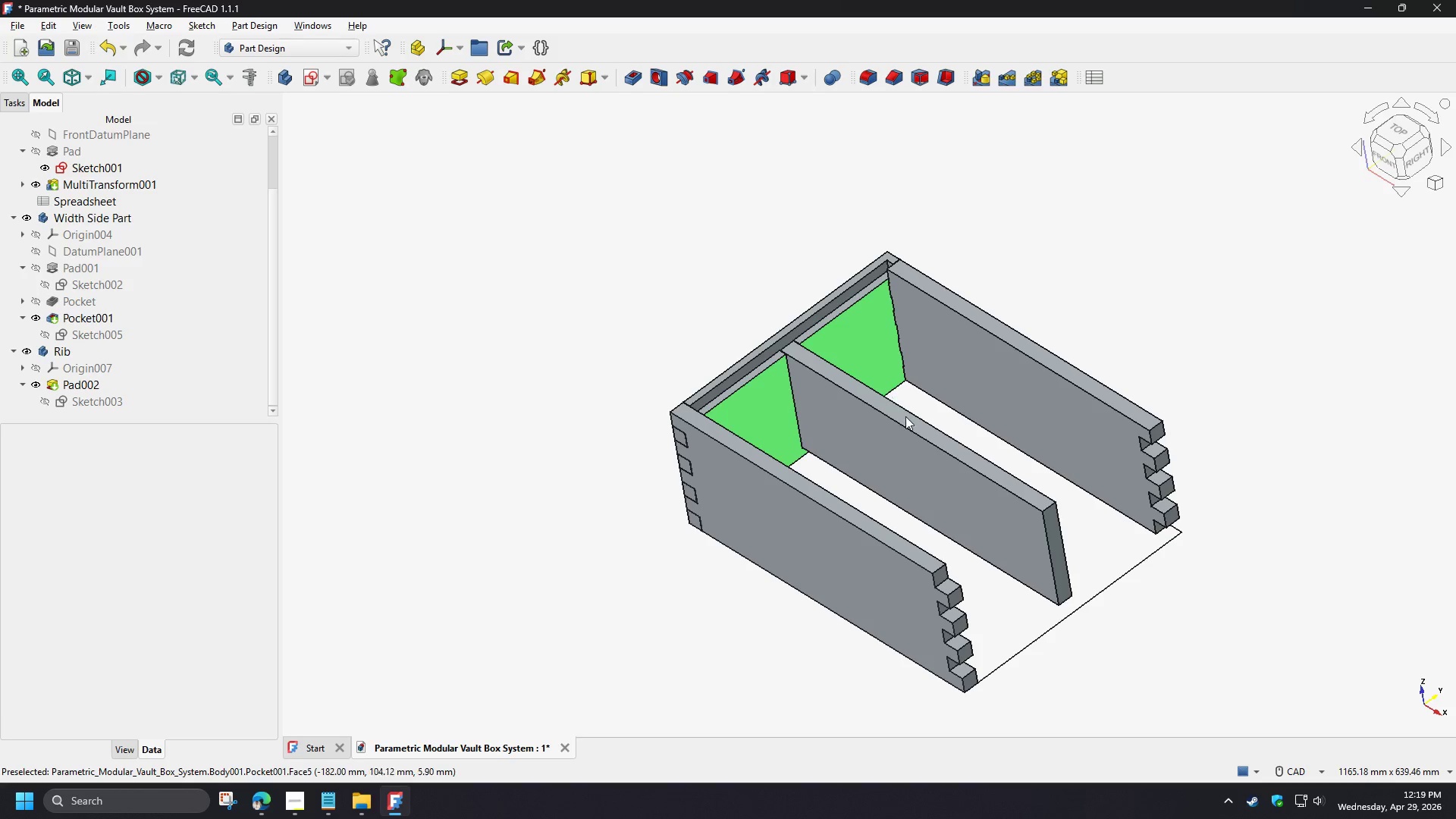 
scroll: coordinate [908, 422], scroll_direction: up, amount: 3.0
 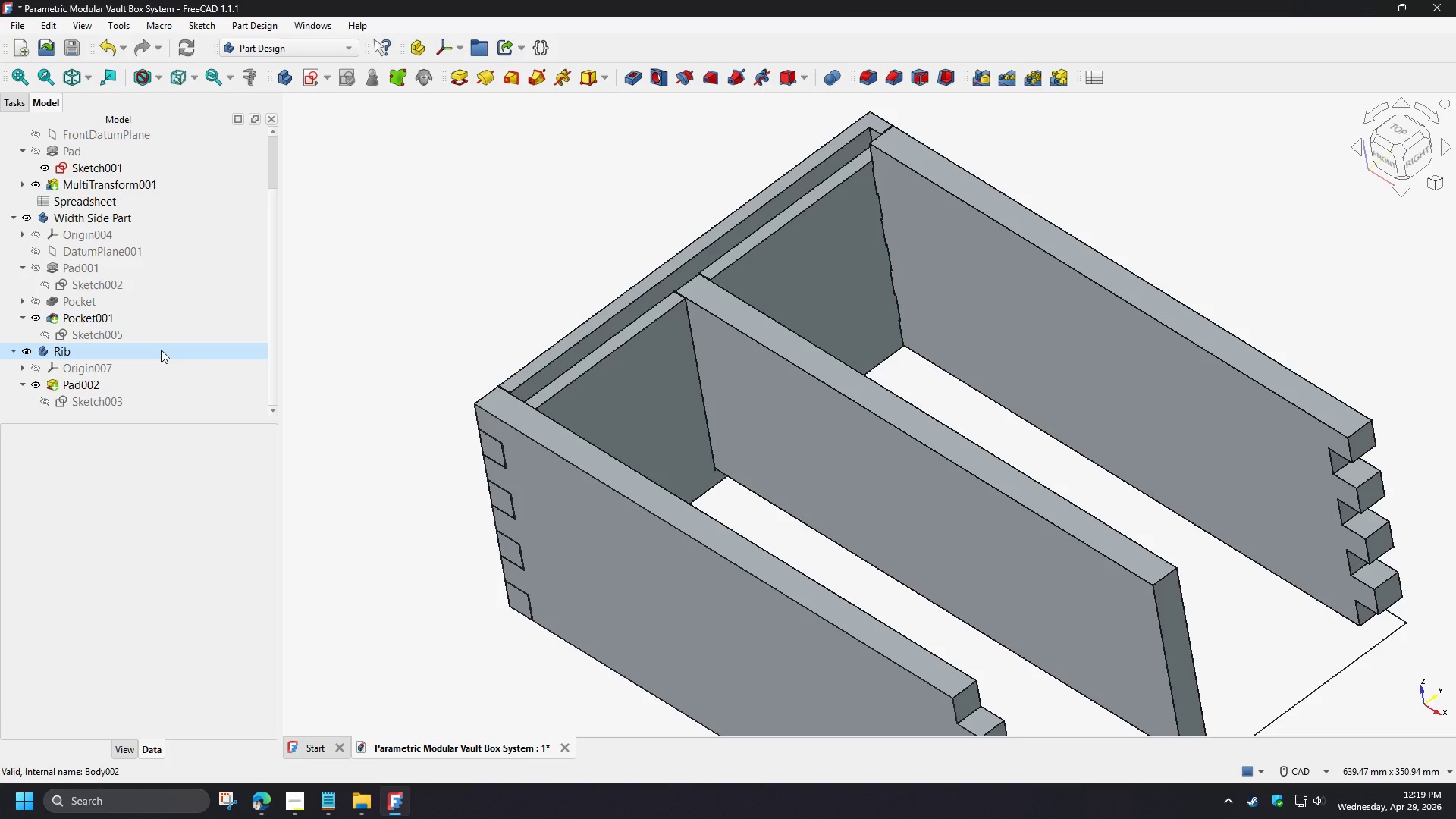 
left_click([111, 212])
 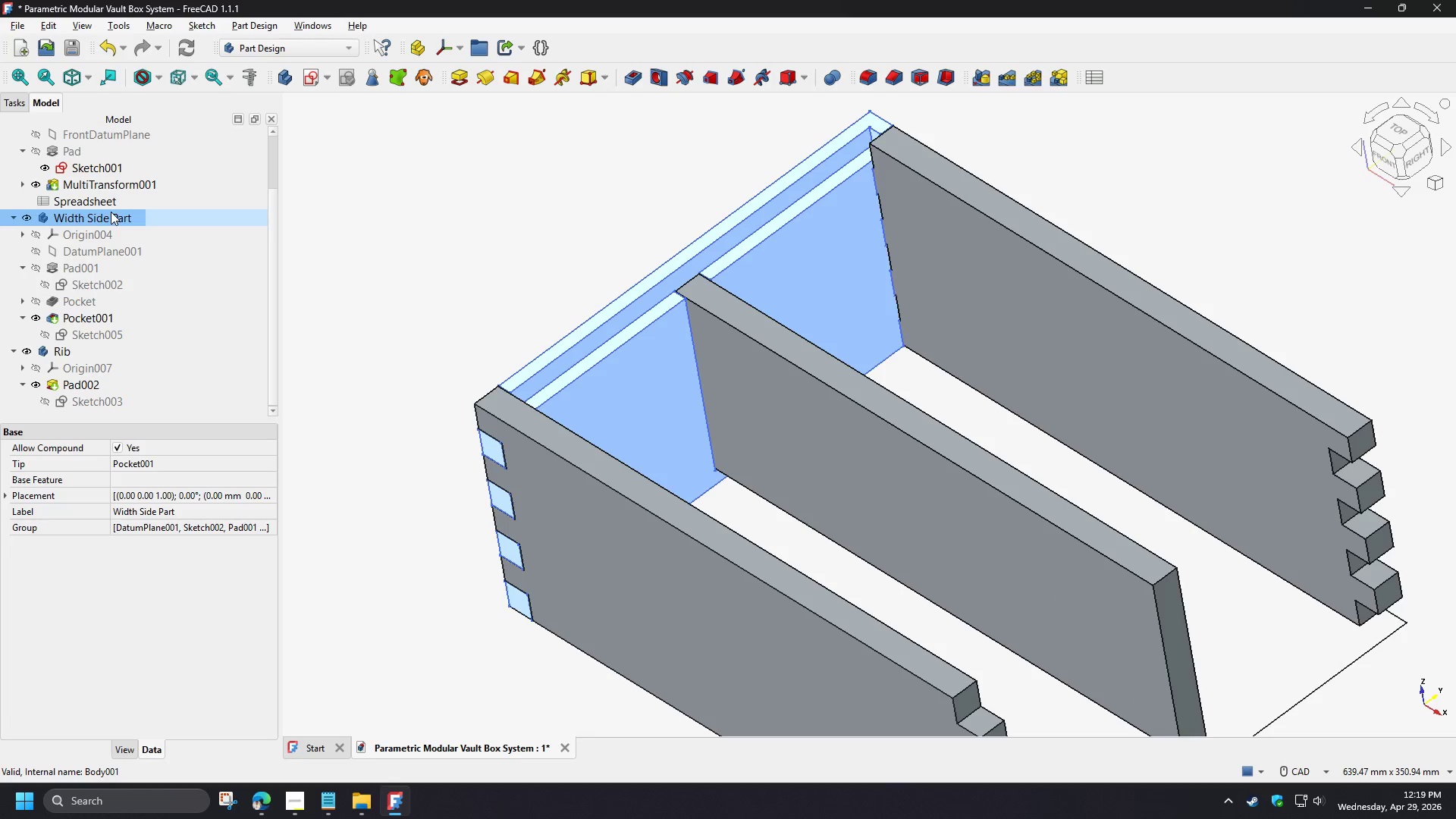 
left_click([14, 218])
 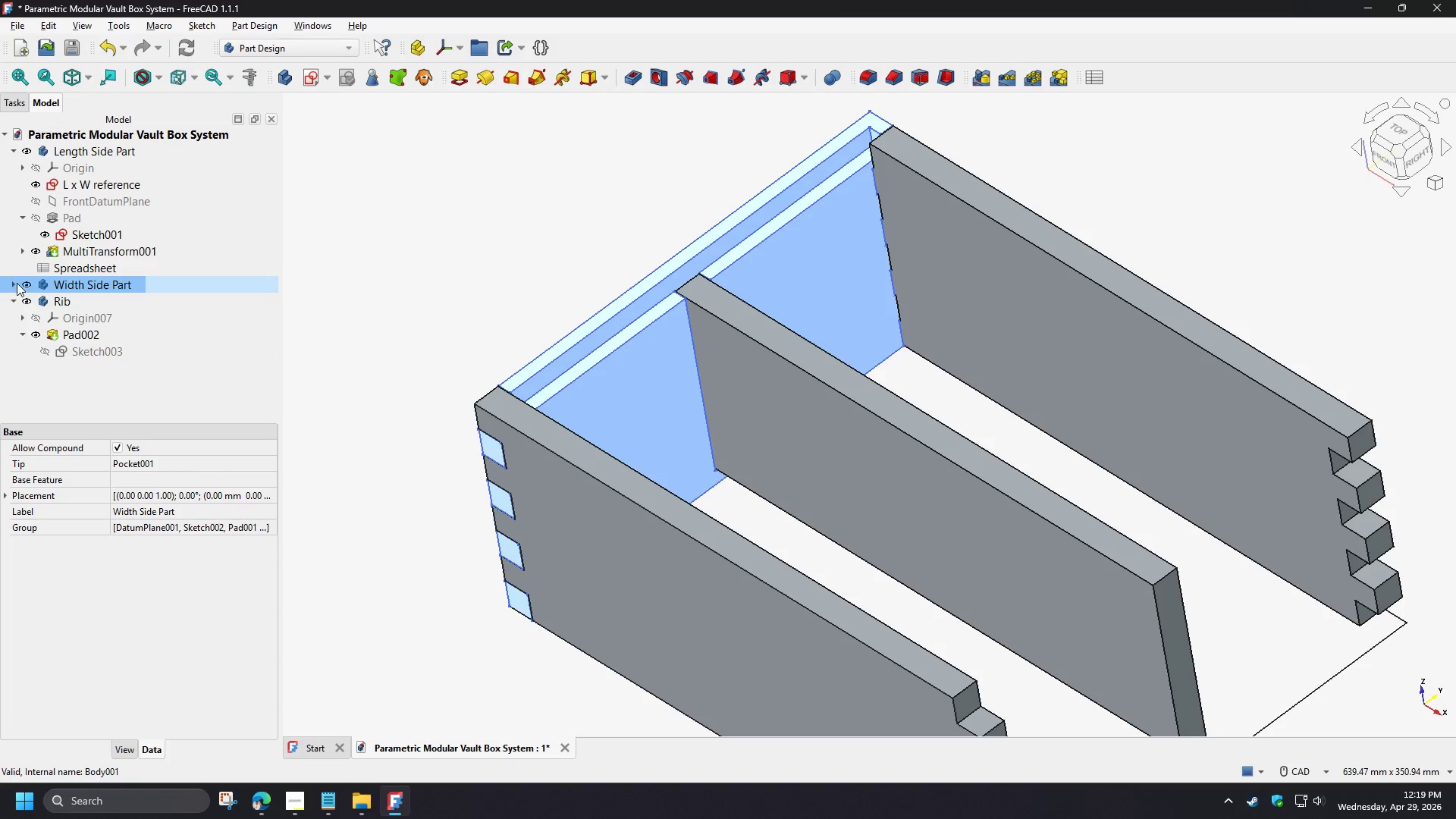 
left_click([12, 284])
 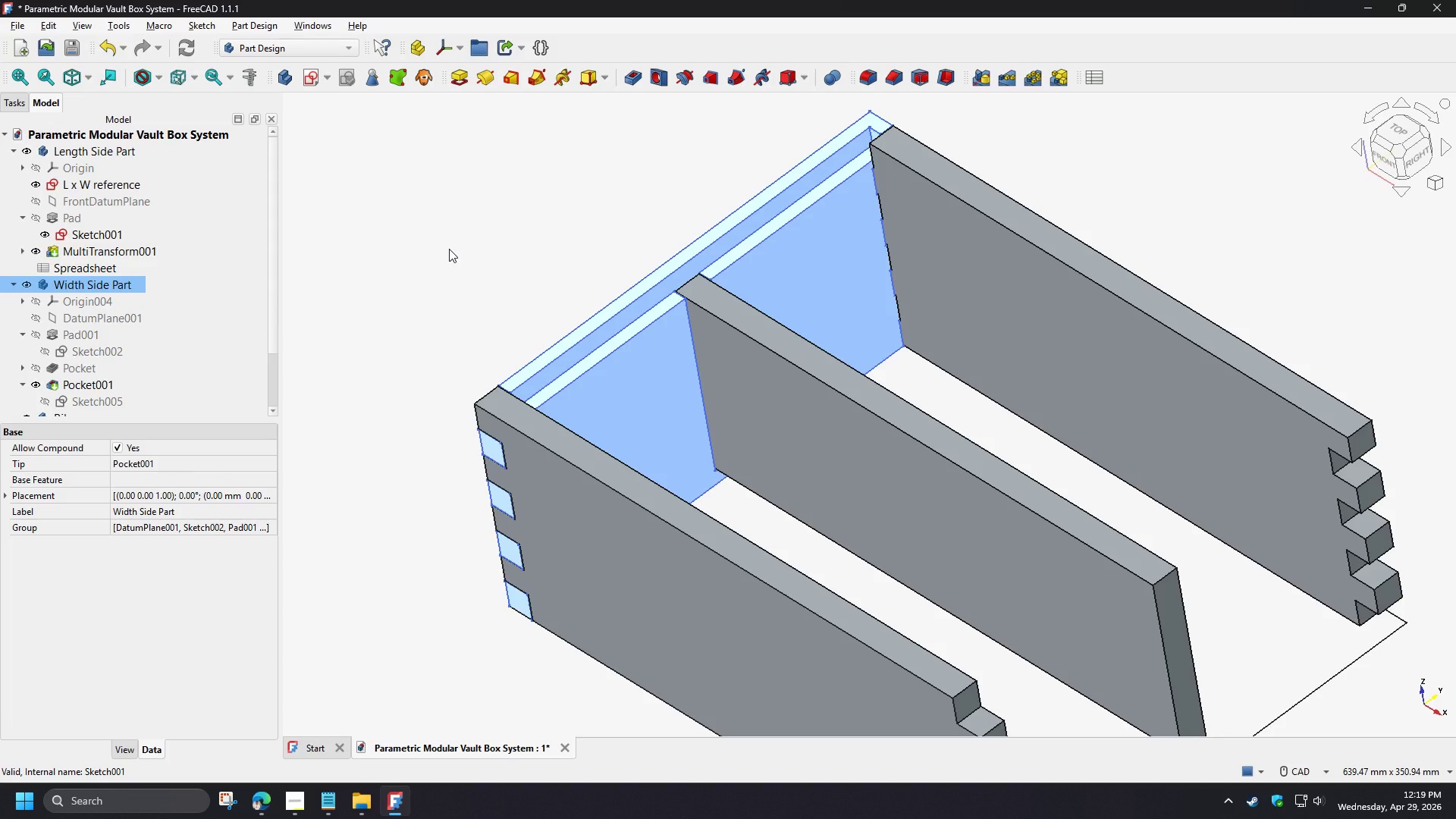 
wait(5.92)
 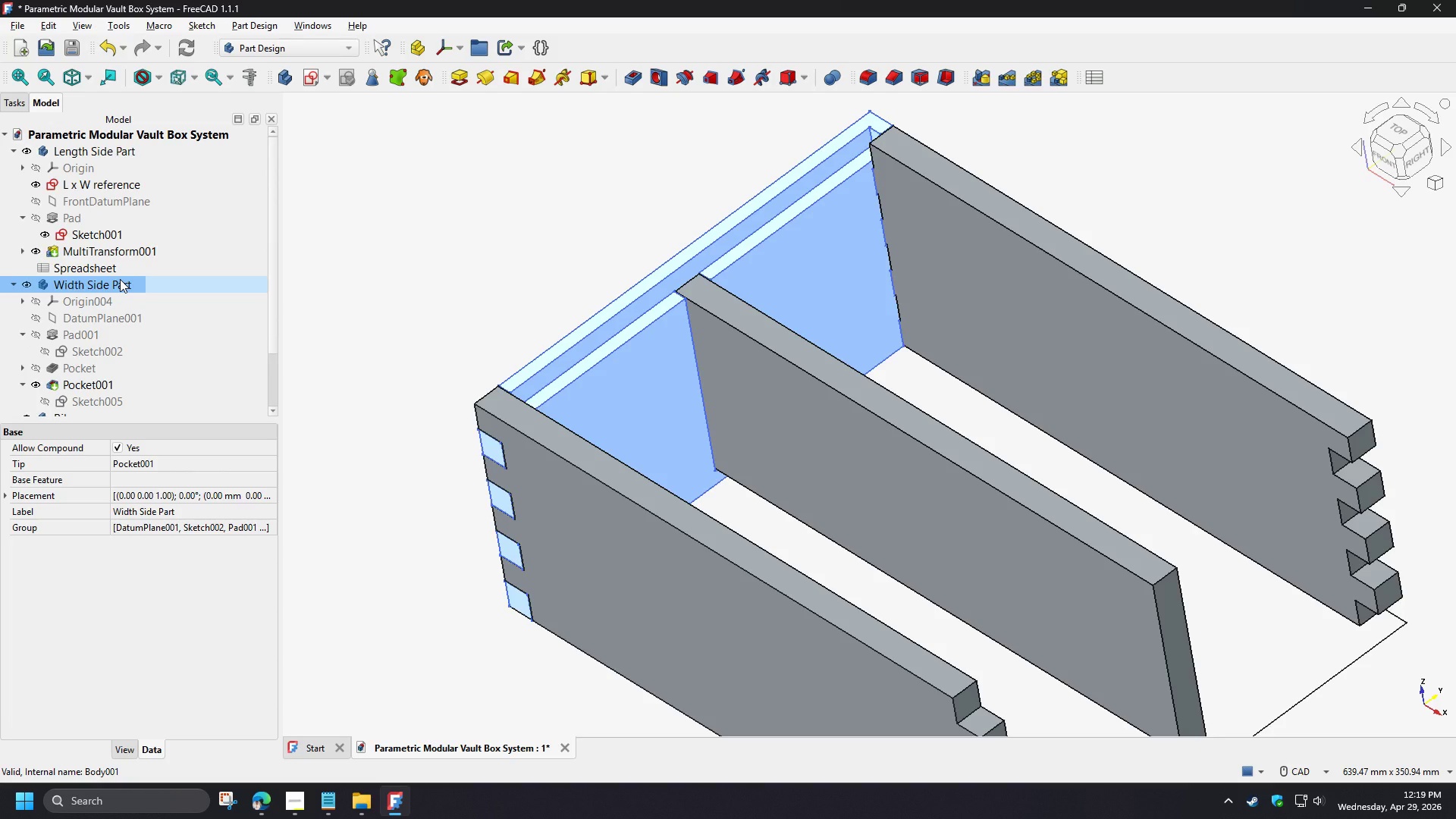 
scroll: coordinate [722, 429], scroll_direction: up, amount: 17.0
 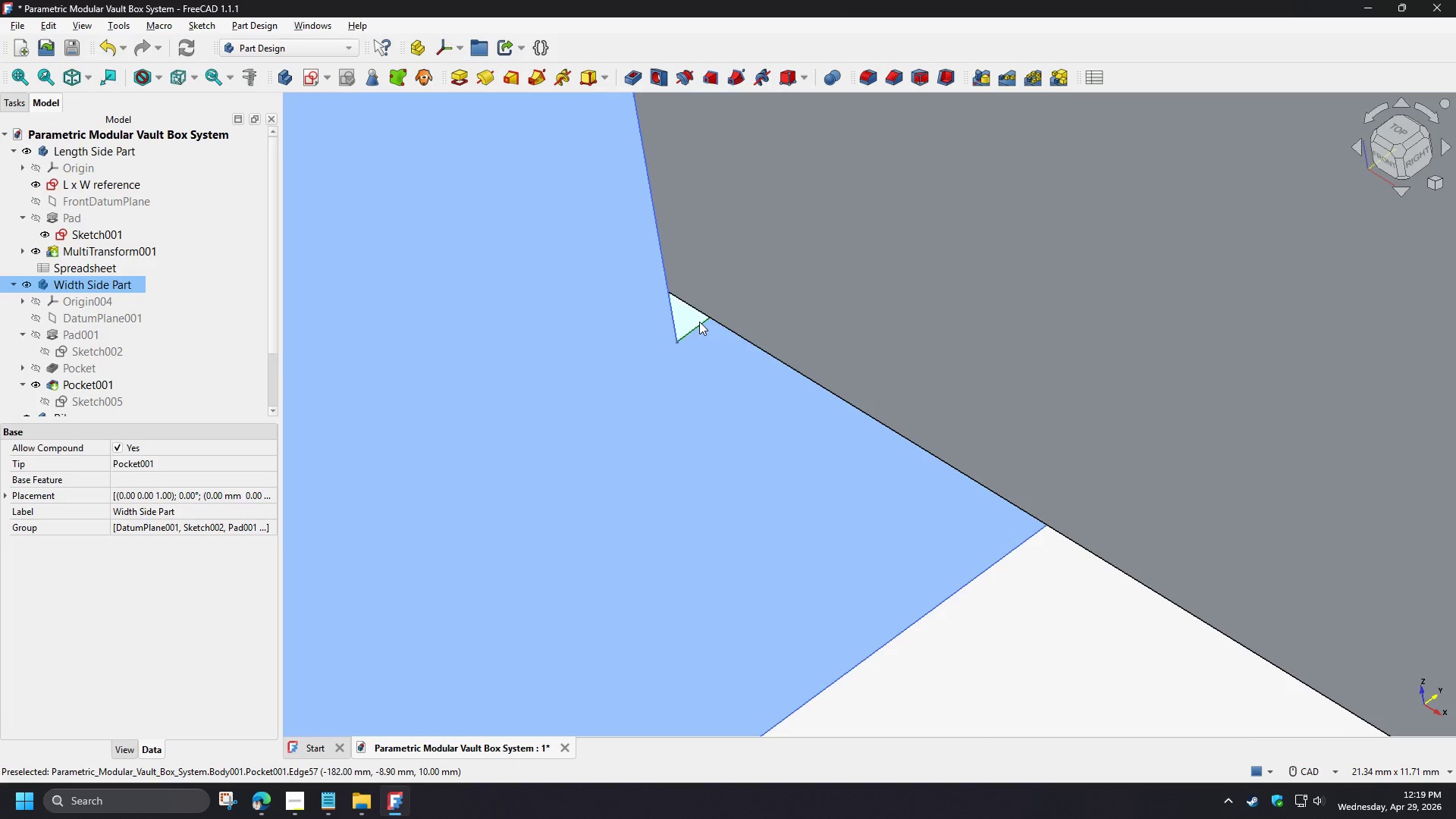 
scroll: coordinate [691, 485], scroll_direction: down, amount: 16.0
 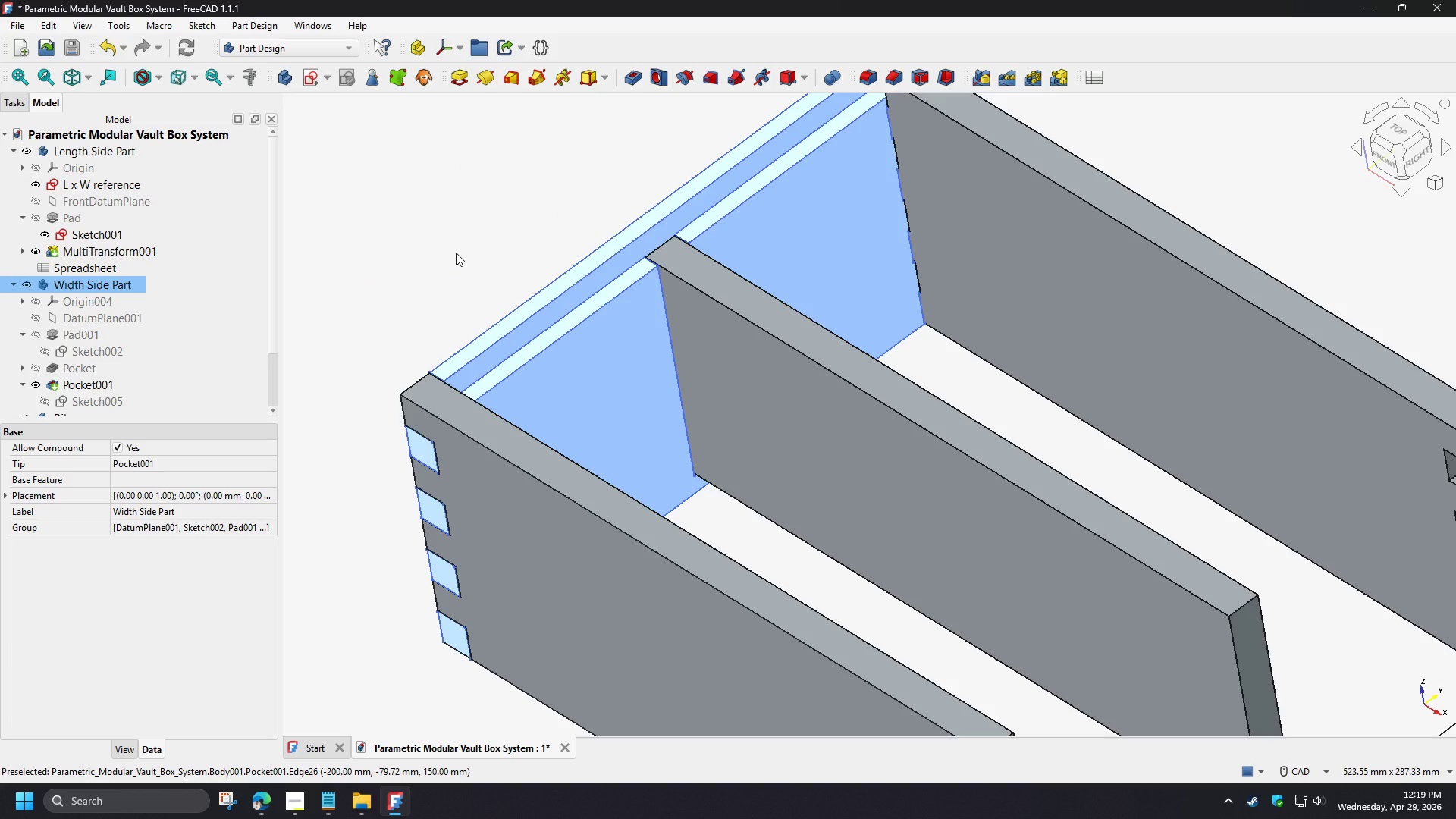 
wait(10.24)
 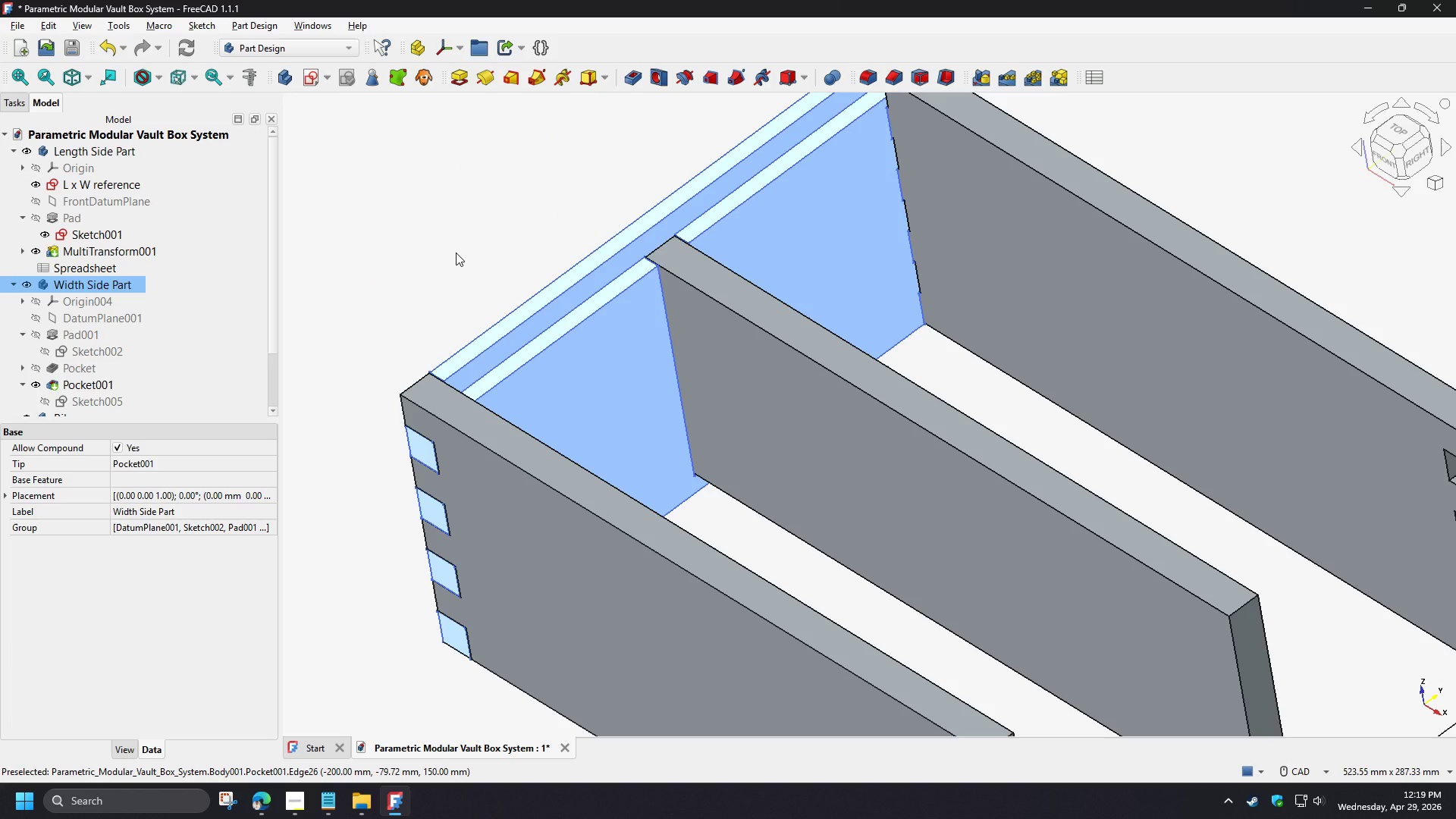 
left_click([1053, 82])
 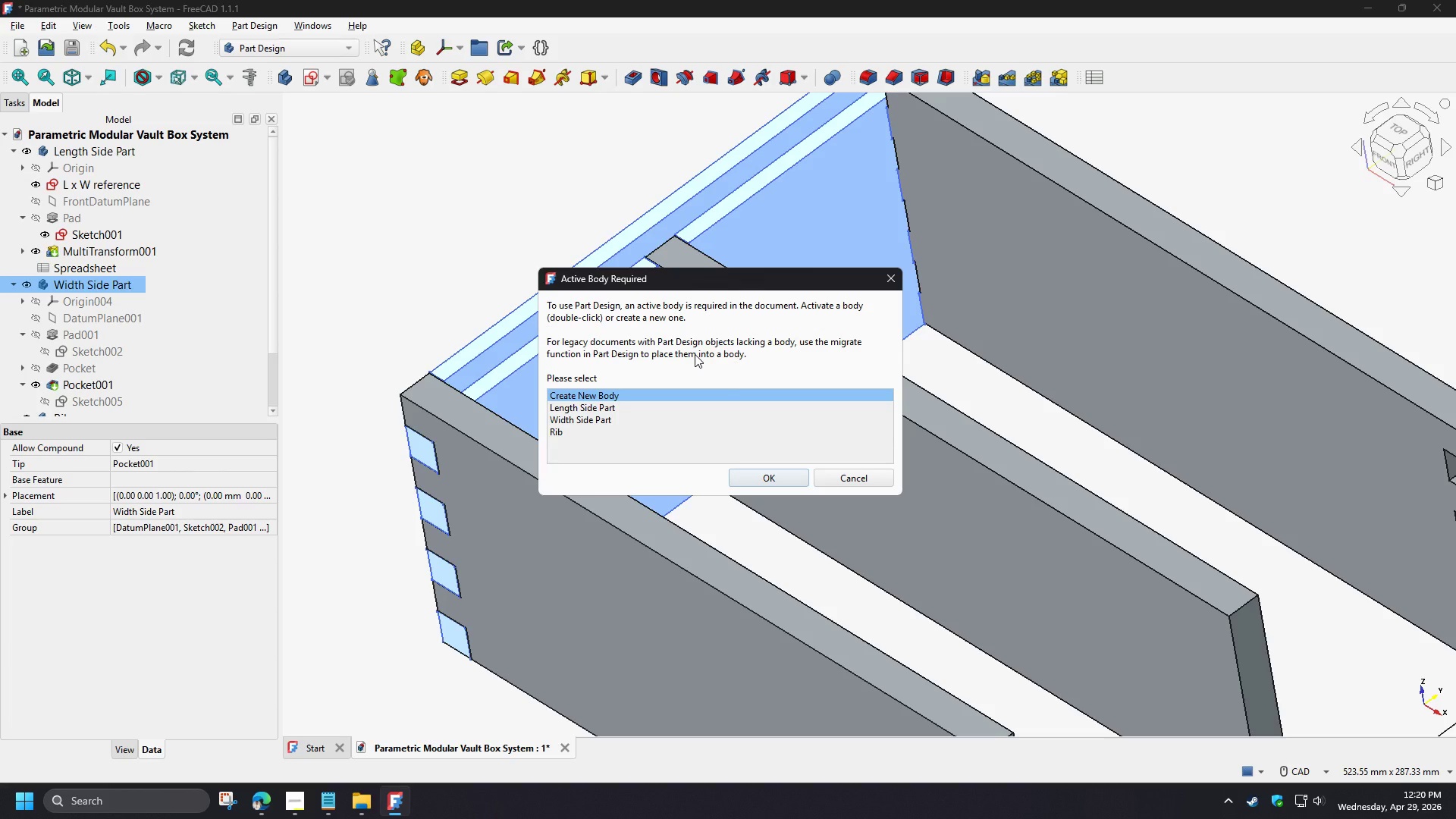 
wait(16.23)
 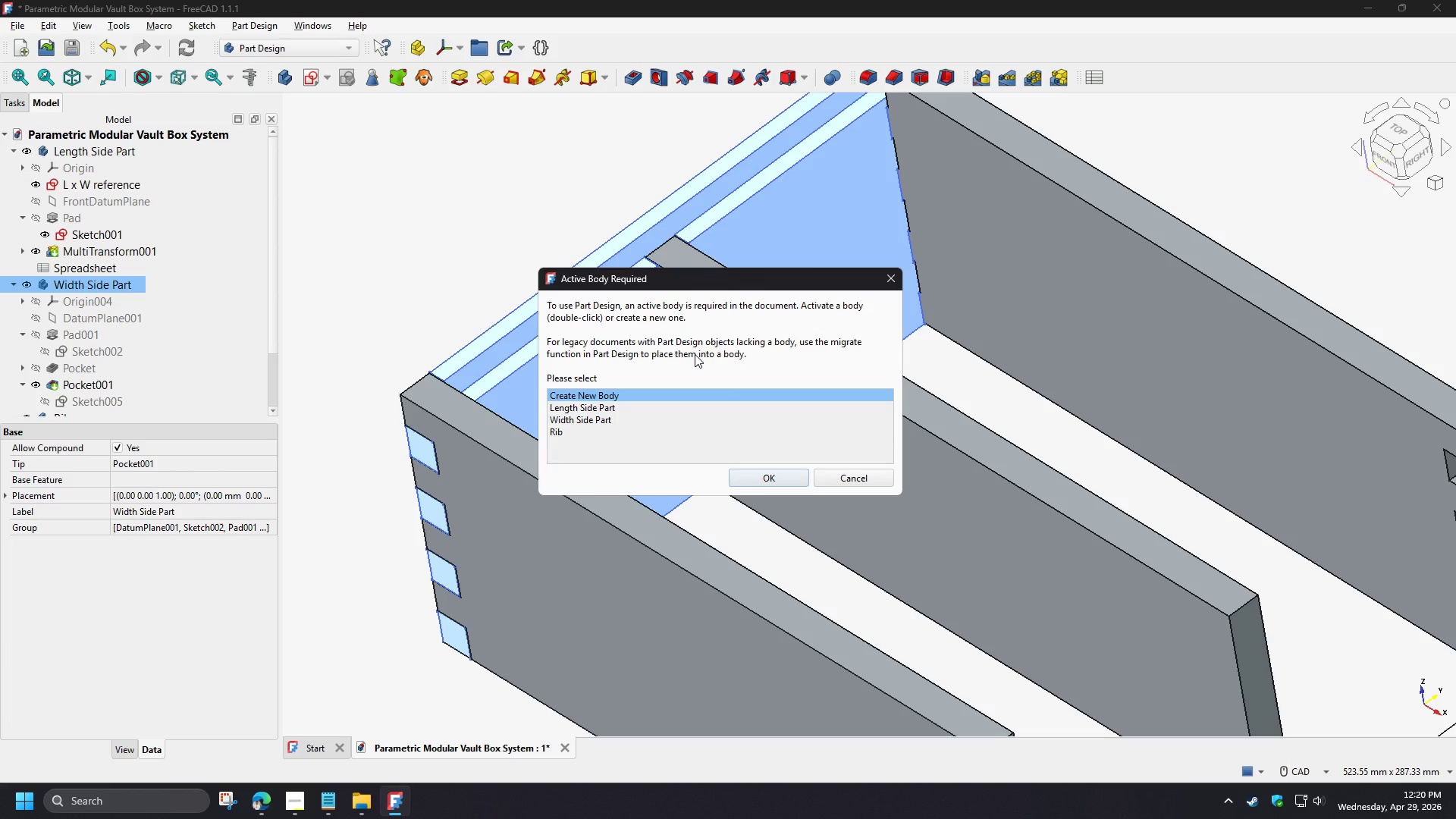 
left_click([844, 479])
 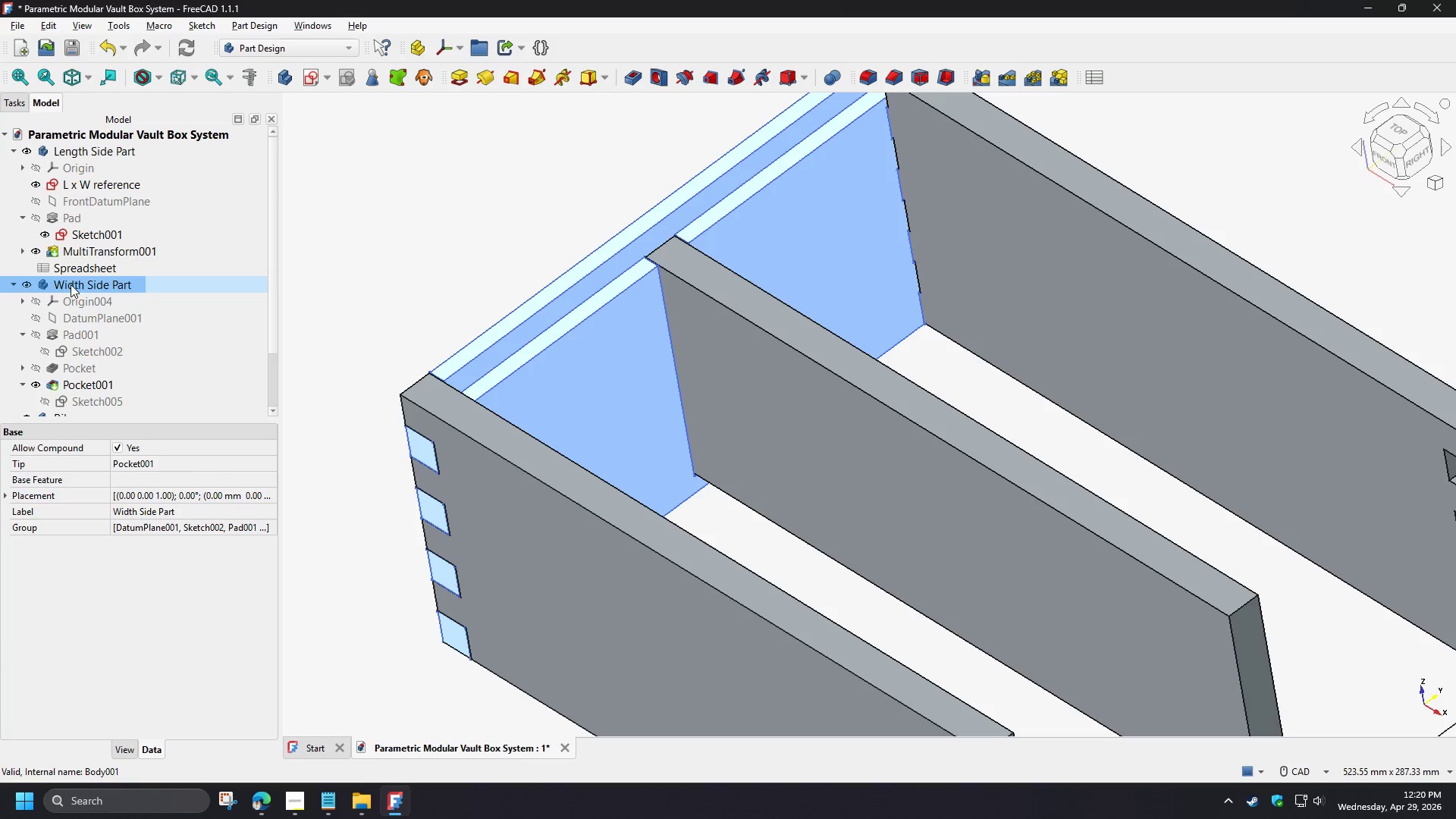 
double_click([70, 283])
 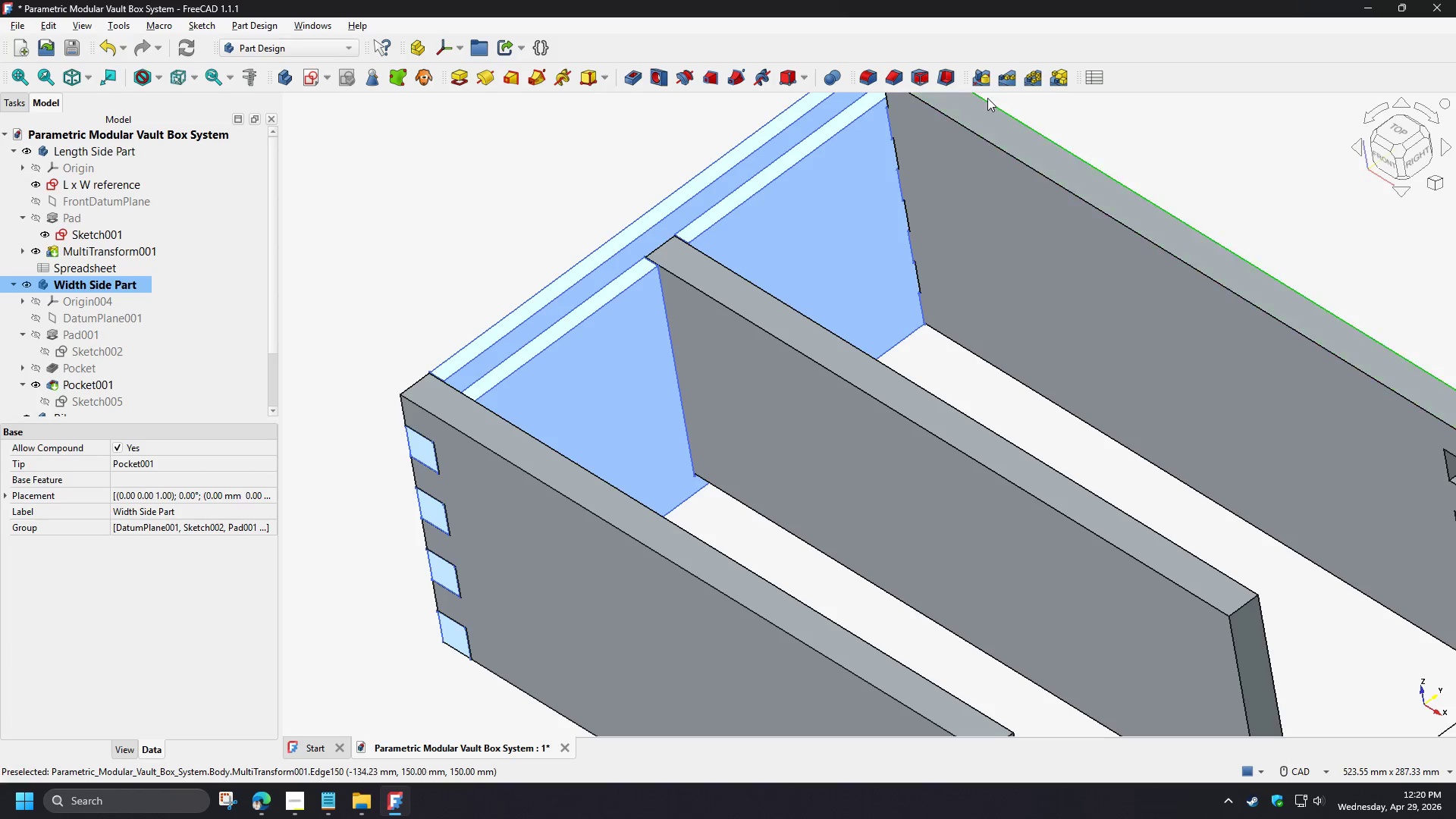 
left_click([1053, 80])
 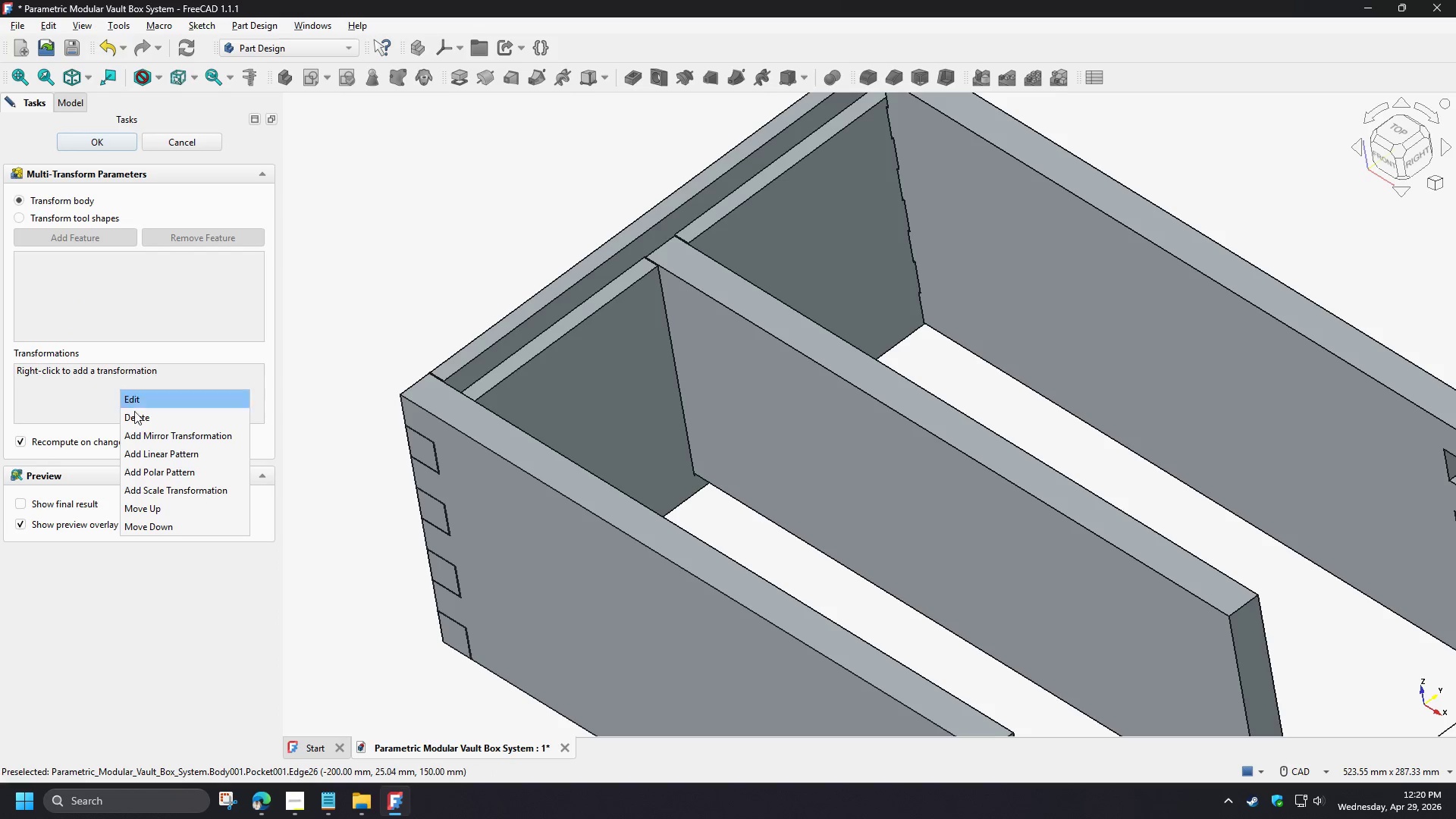 
left_click([168, 472])
 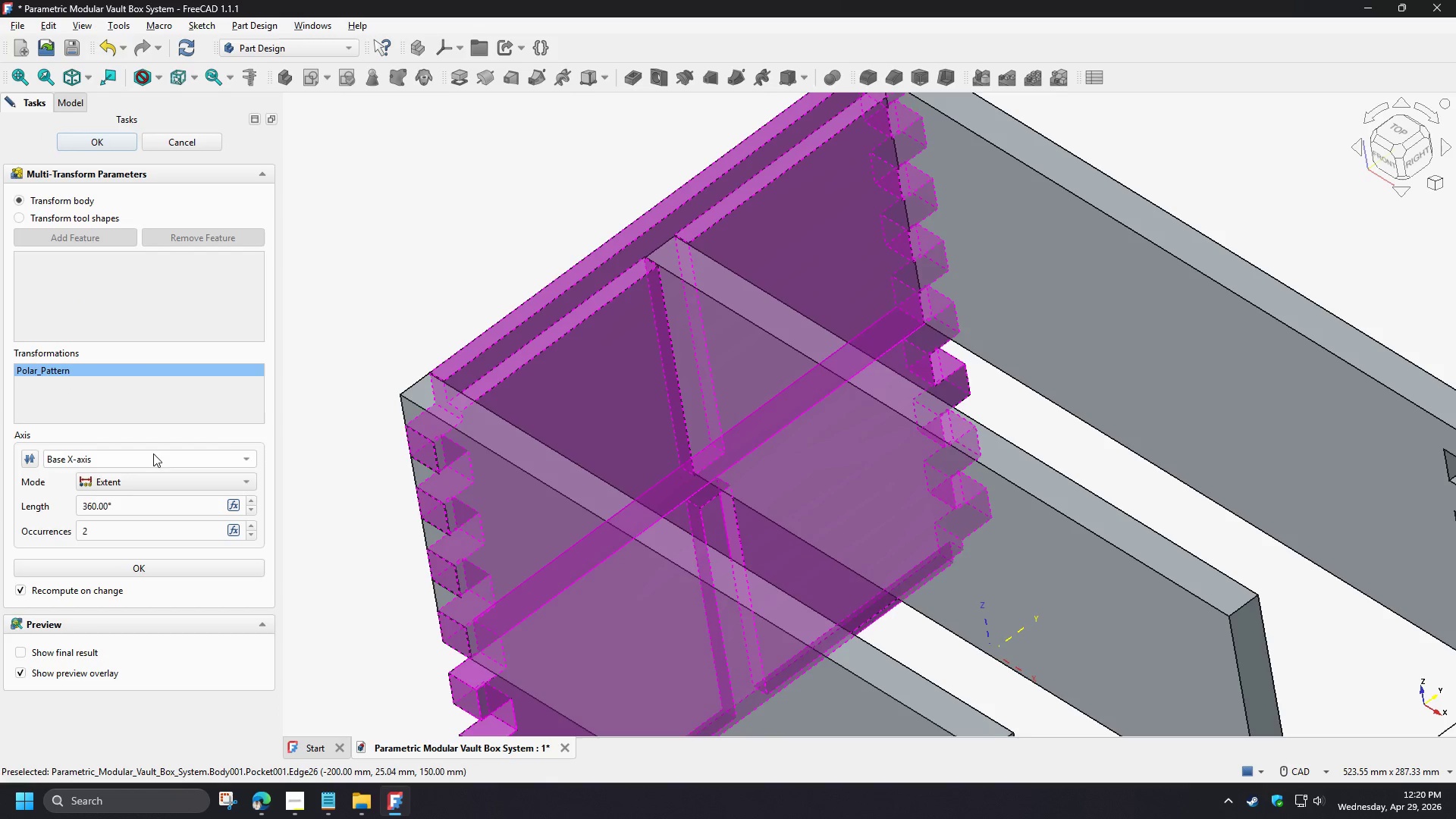 
left_click([114, 459])
 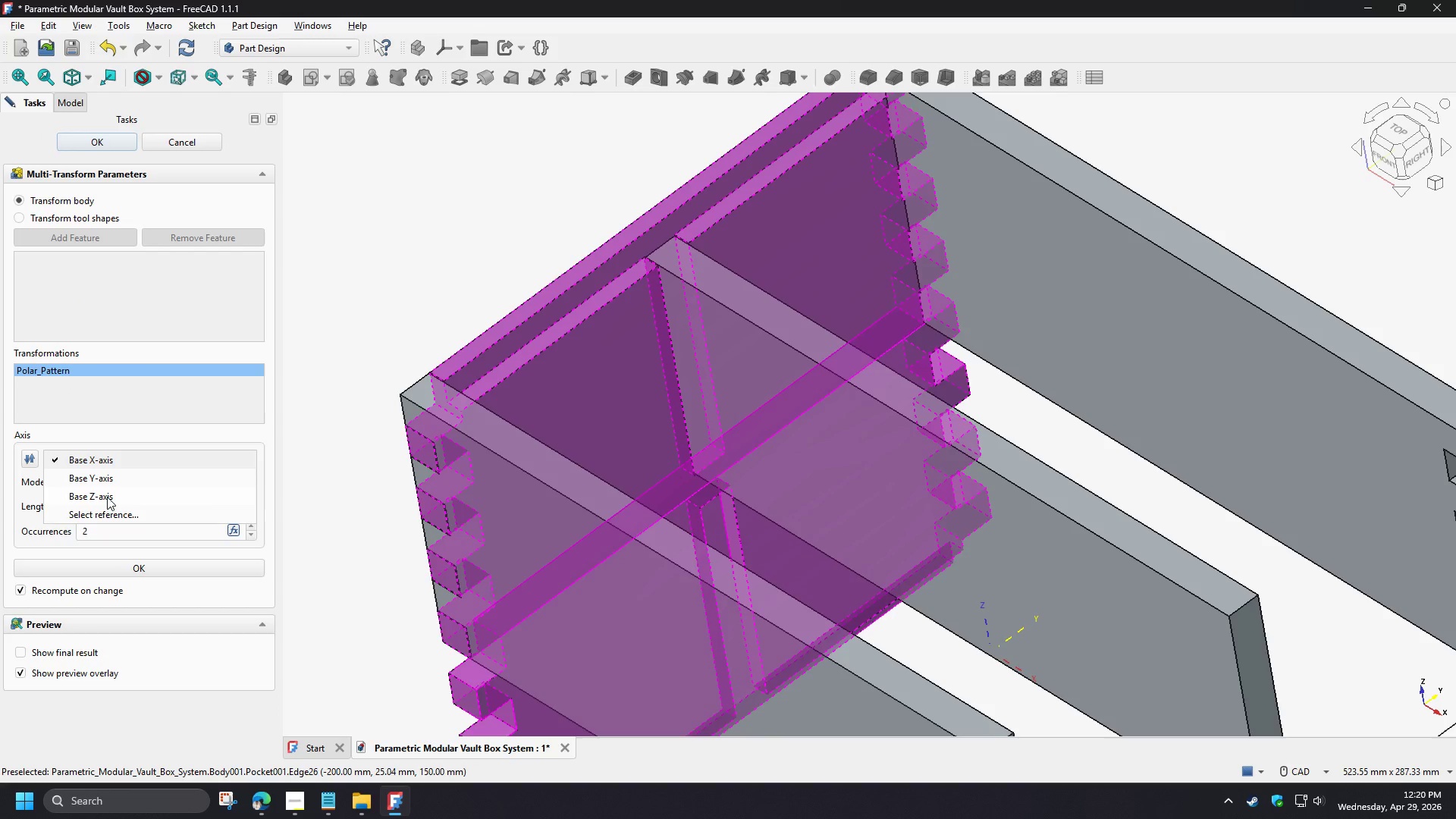 
left_click([107, 497])
 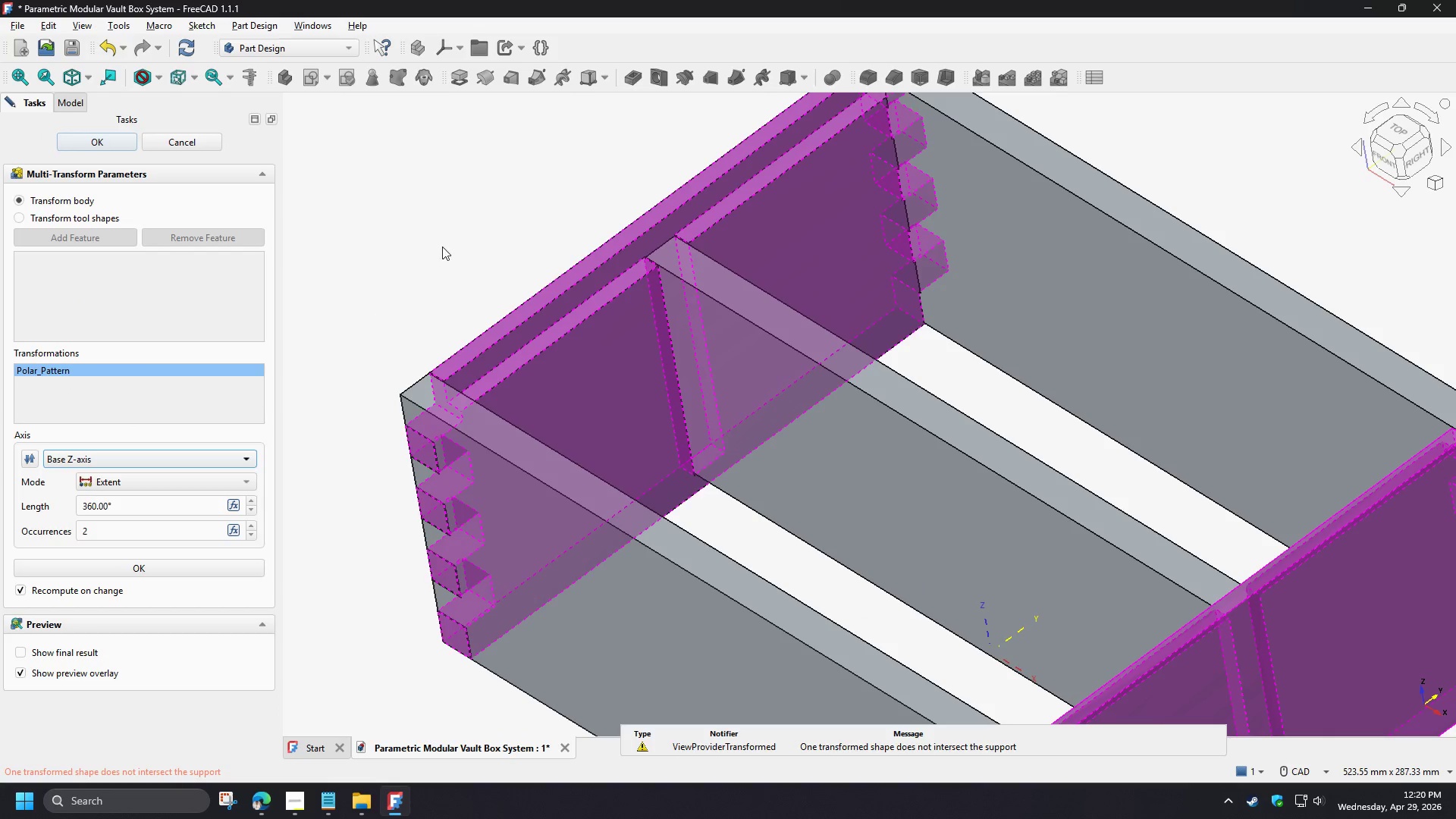 
left_click([117, 140])
 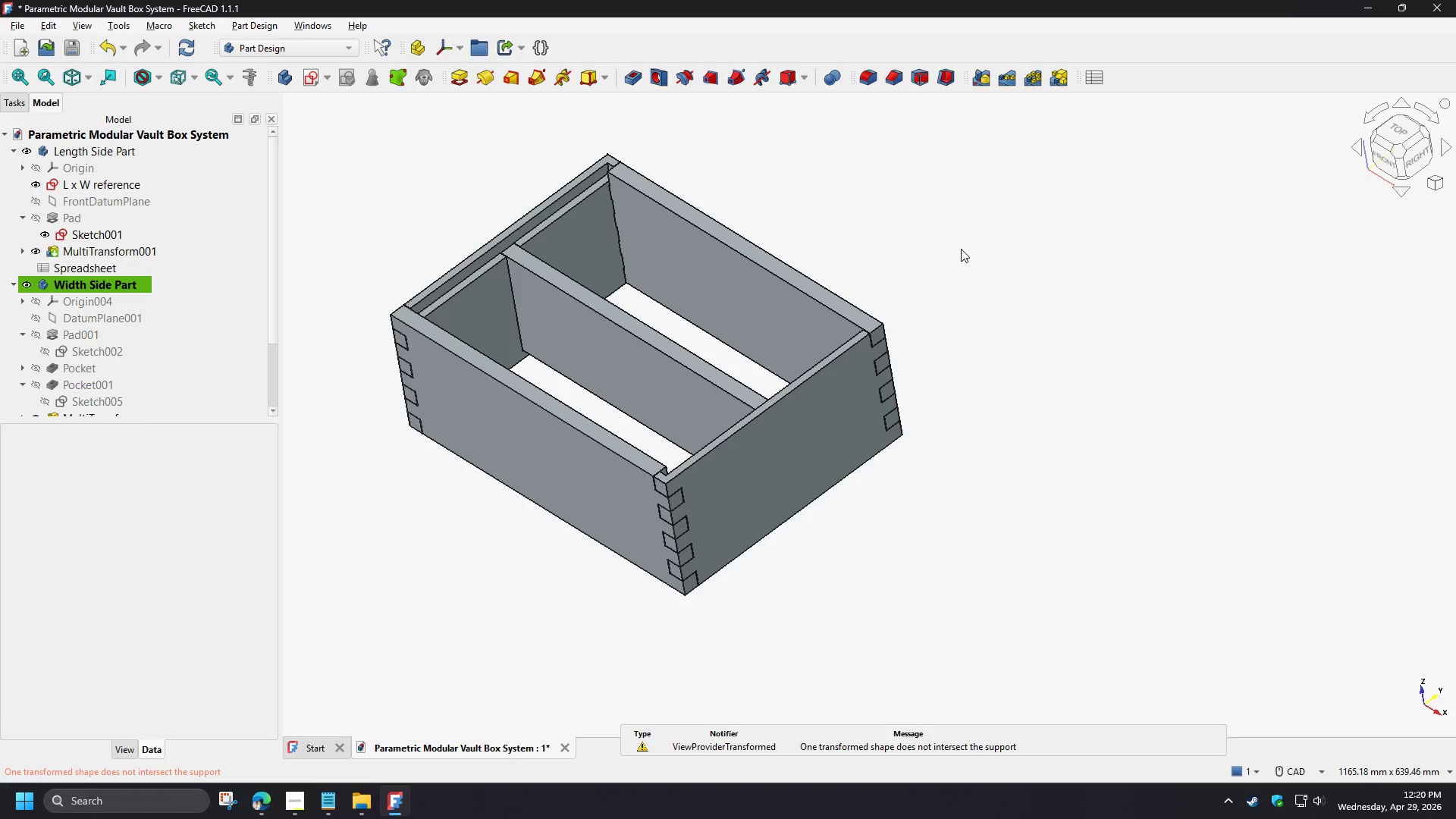 
scroll: coordinate [377, 249], scroll_direction: down, amount: 4.0
 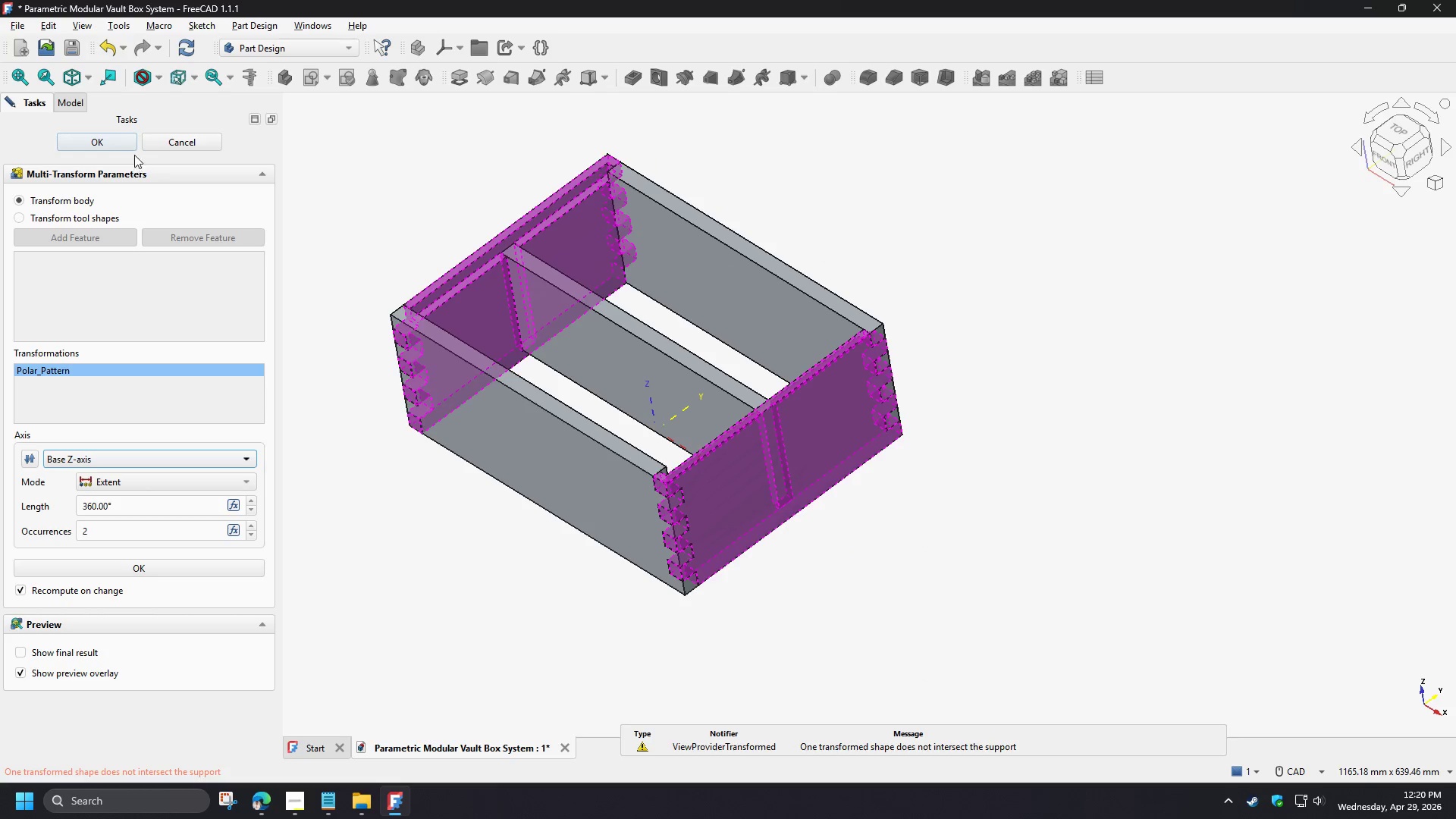 
left_click([959, 249])
 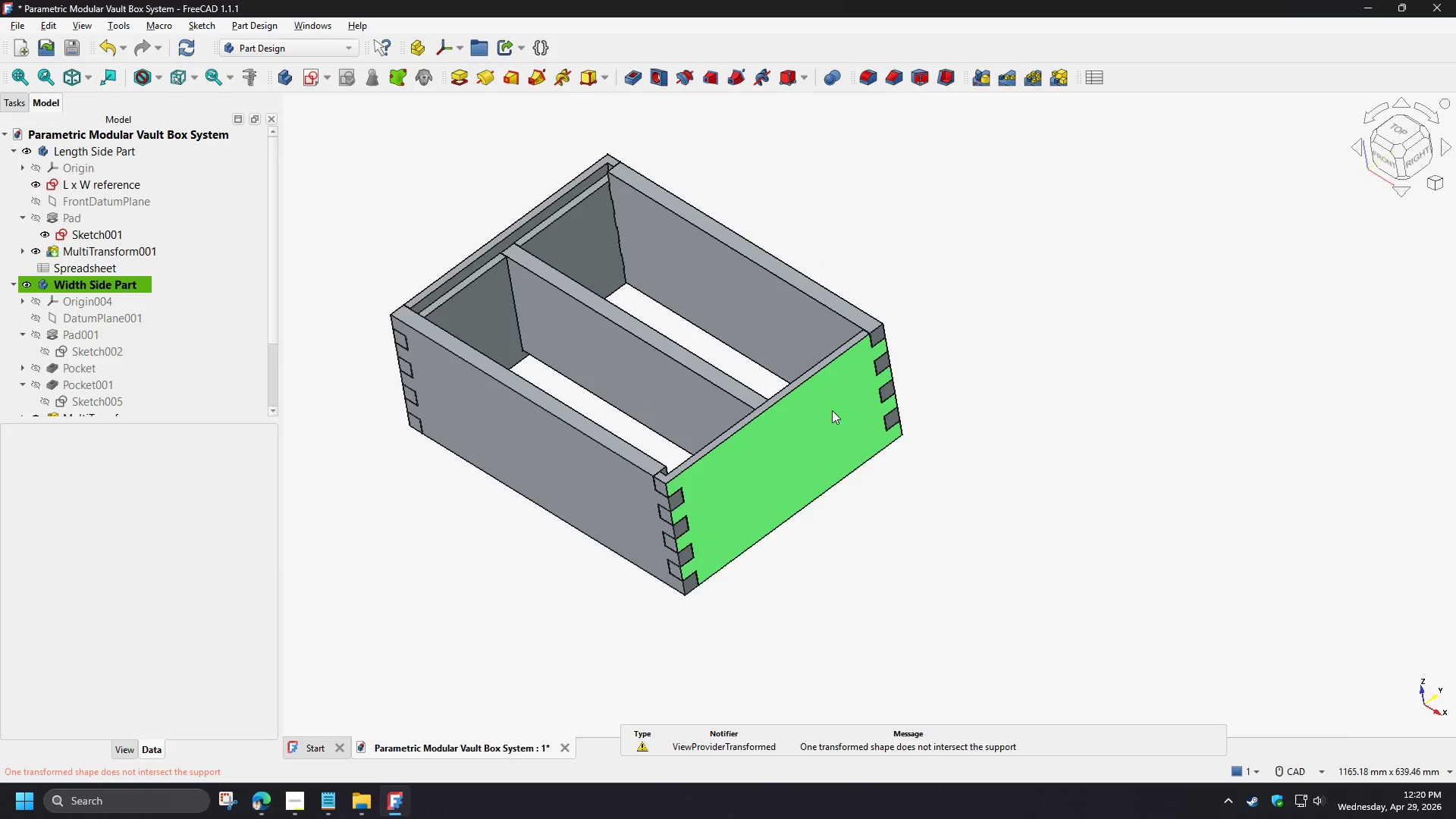 
scroll: coordinate [781, 408], scroll_direction: up, amount: 4.0
 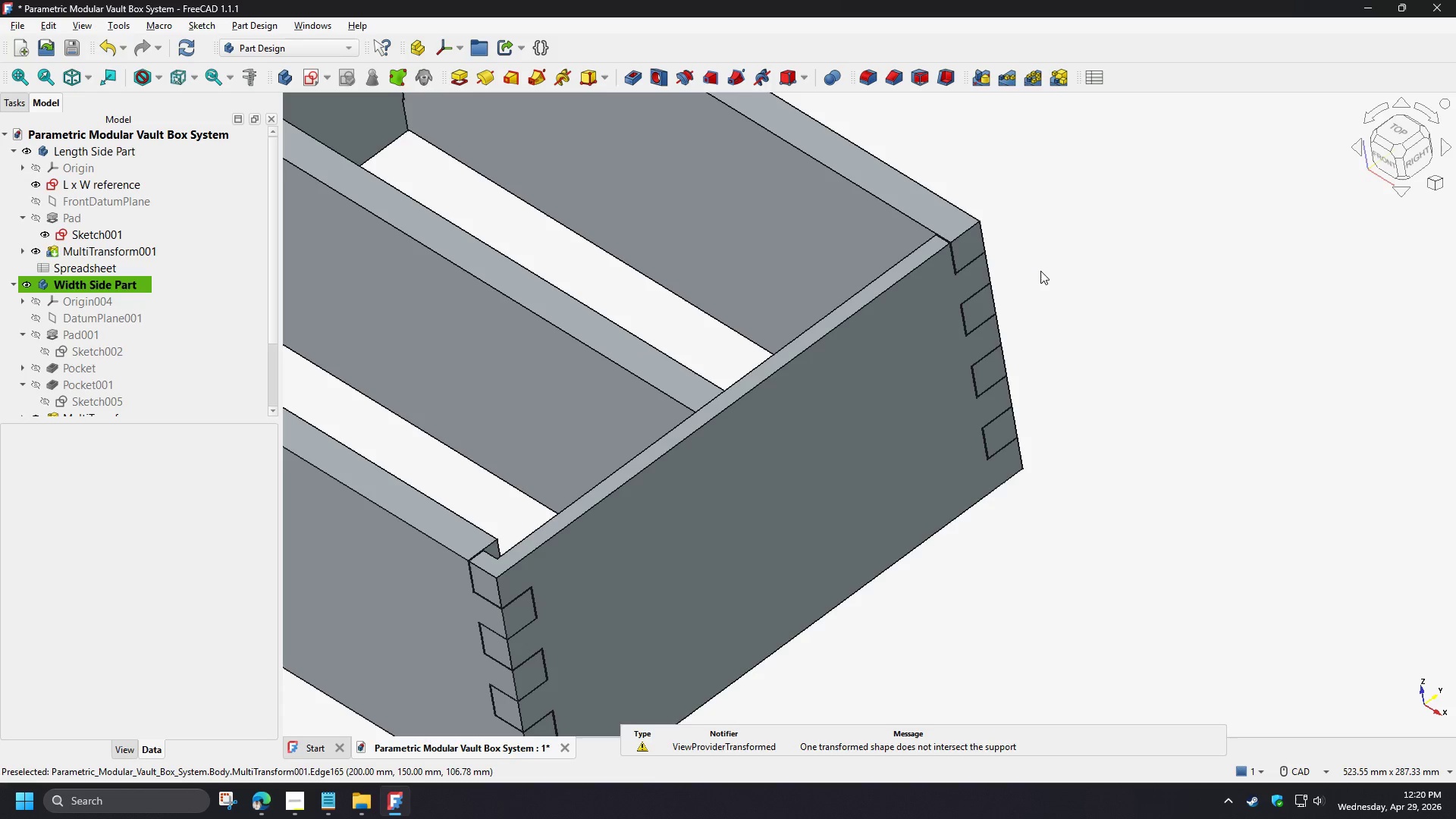 
scroll: coordinate [1144, 377], scroll_direction: down, amount: 3.0
 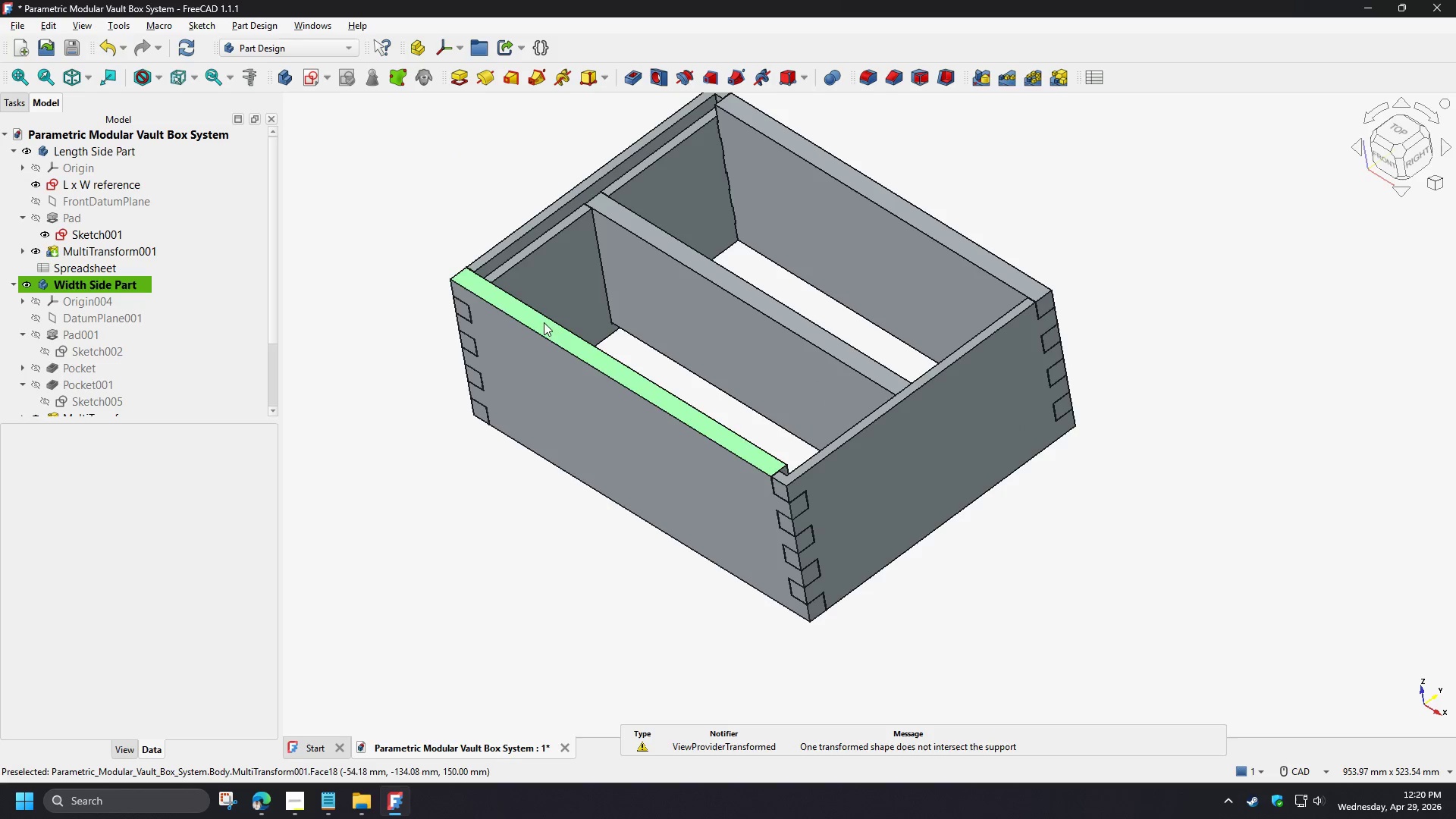 
scroll: coordinate [473, 256], scroll_direction: up, amount: 3.0
 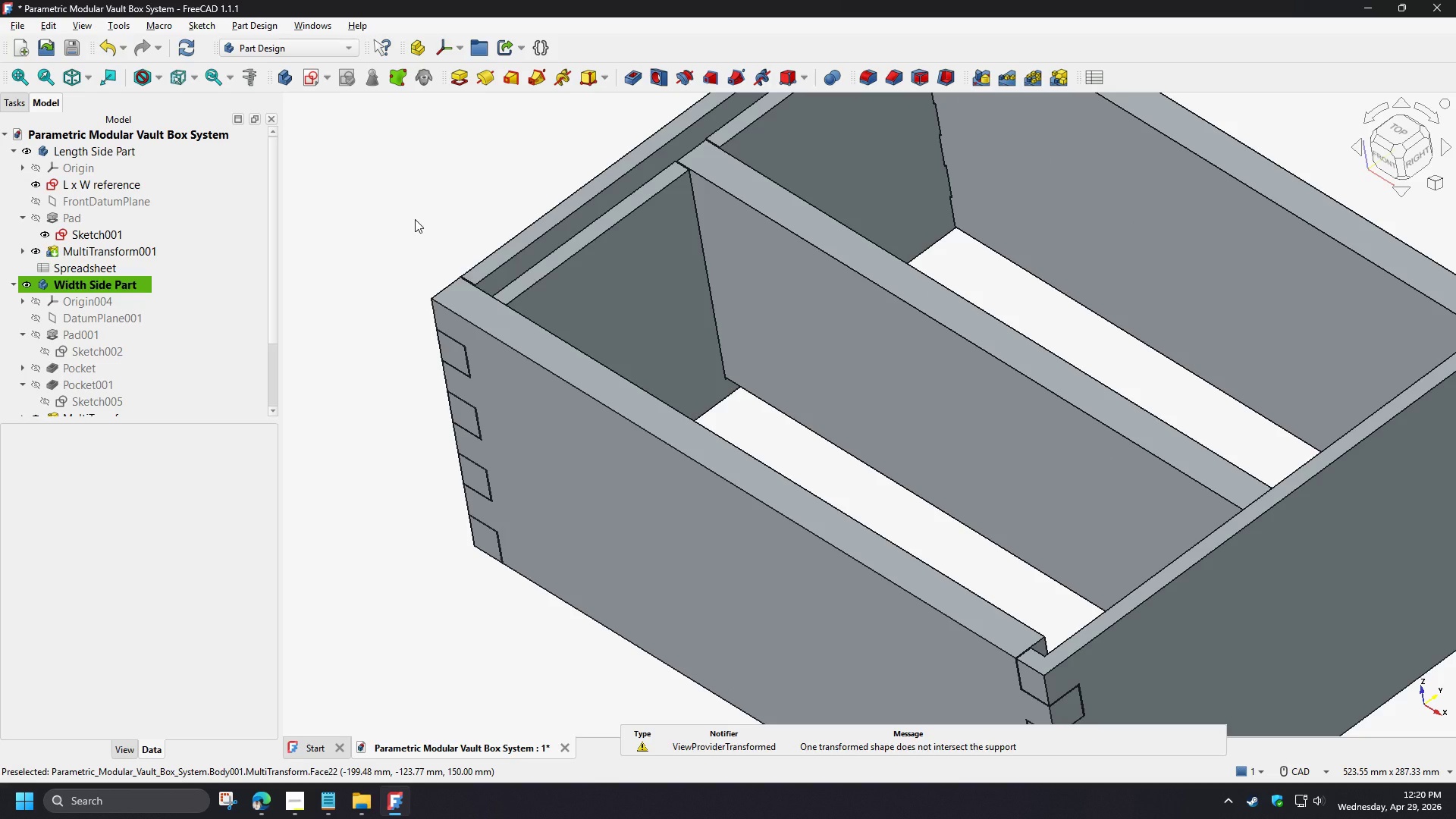 
scroll: coordinate [415, 219], scroll_direction: down, amount: 2.0
 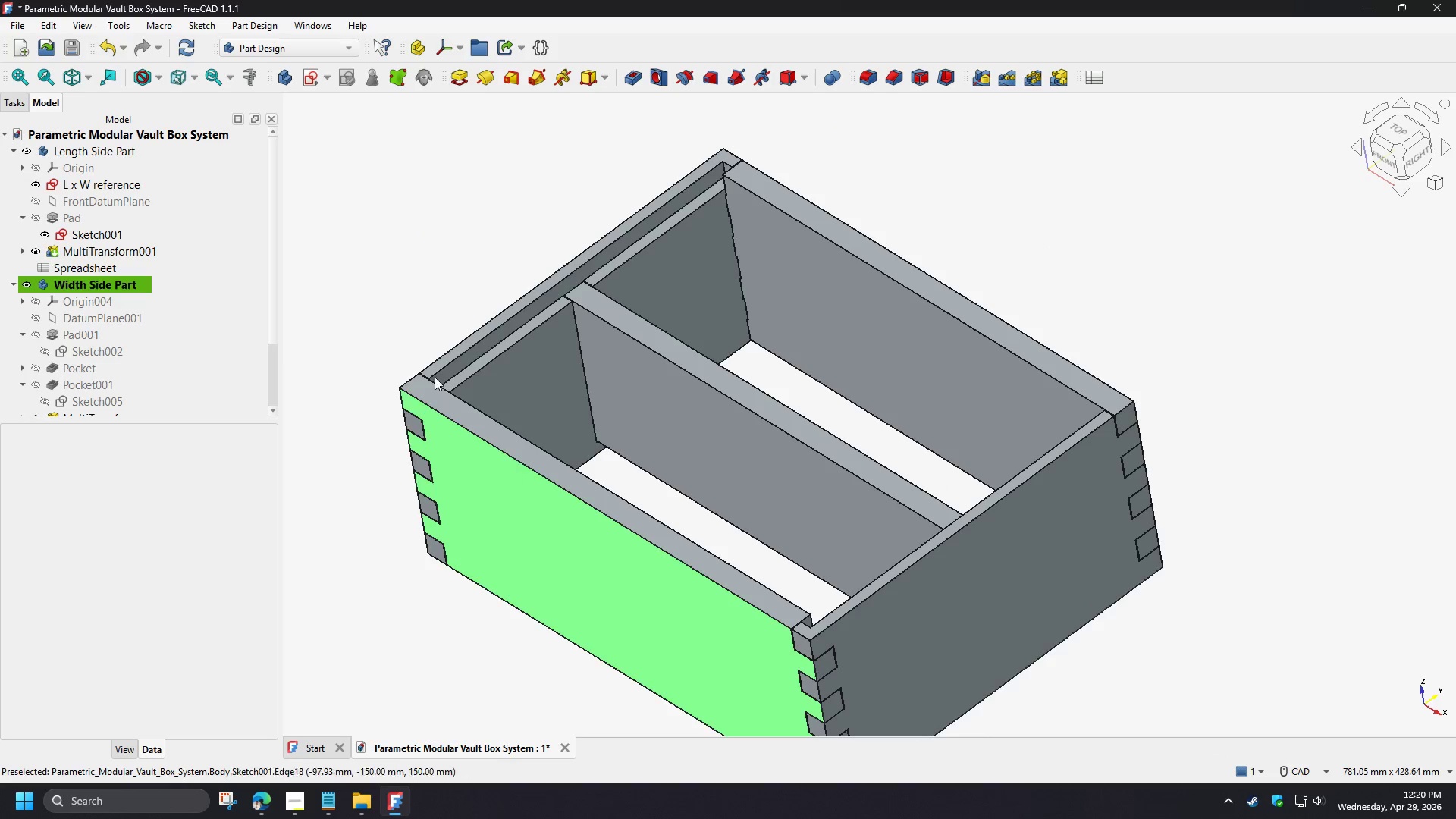 
left_click([14, 282])
 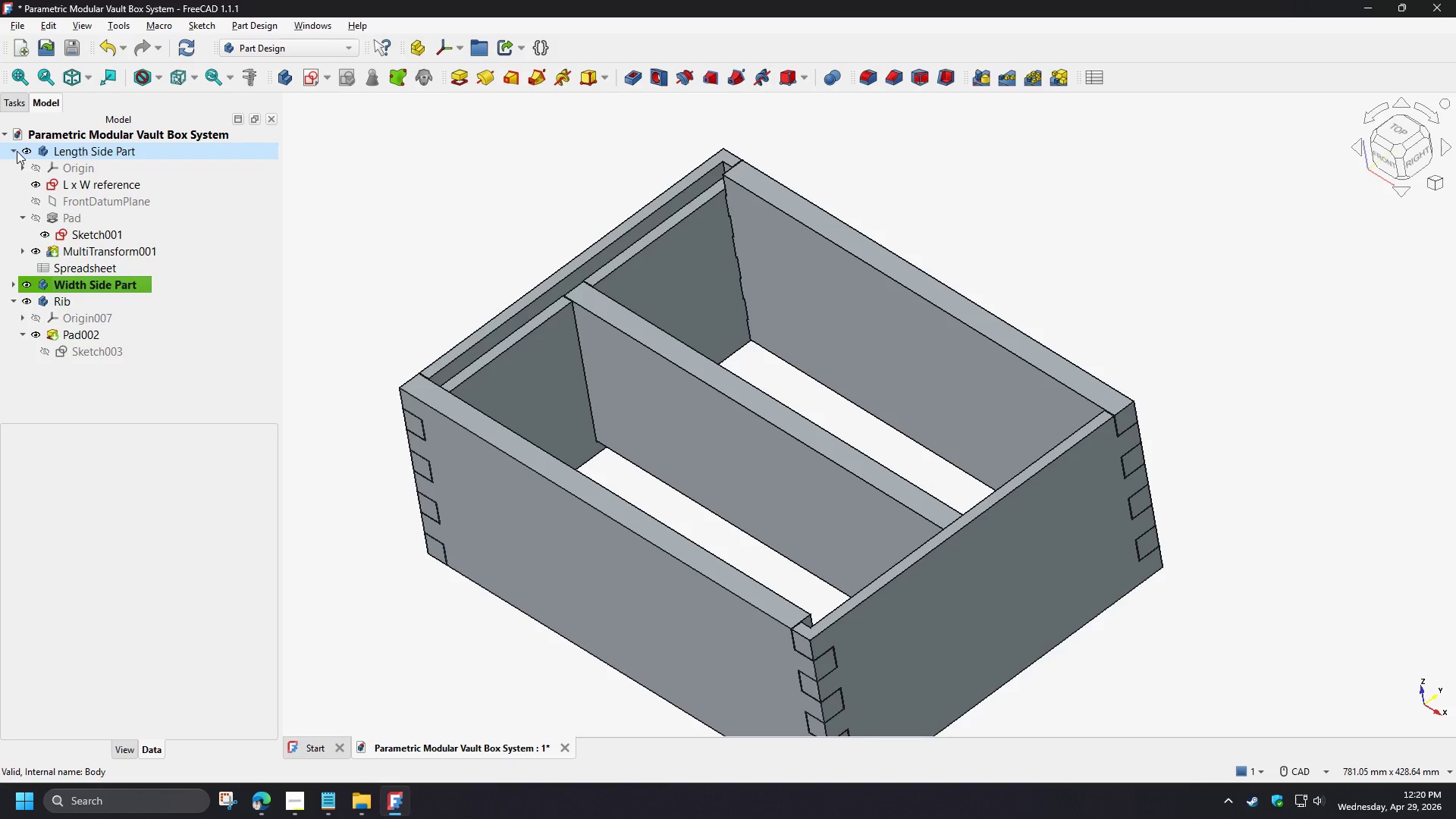 
left_click([16, 151])
 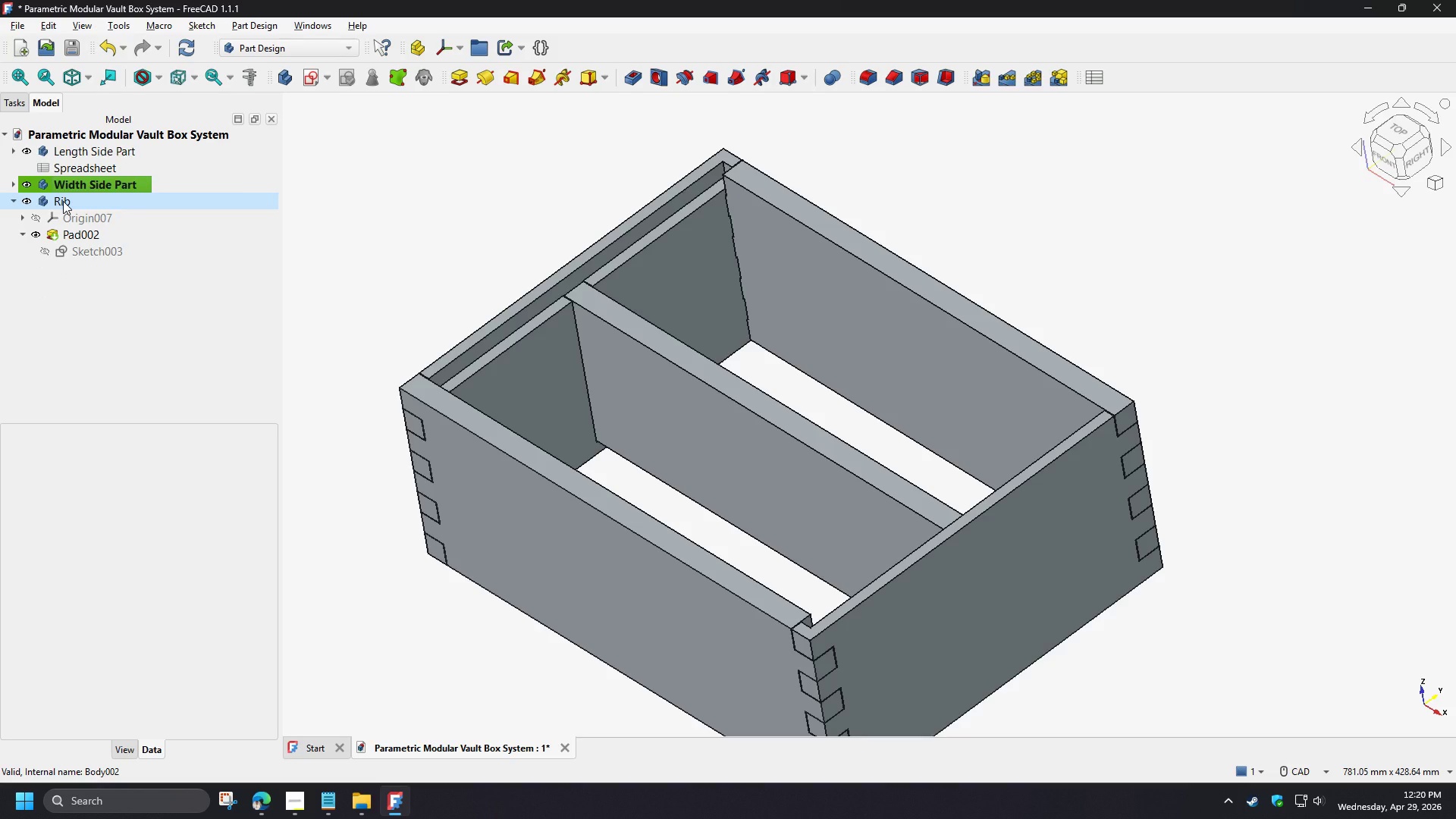 
left_click([63, 201])
 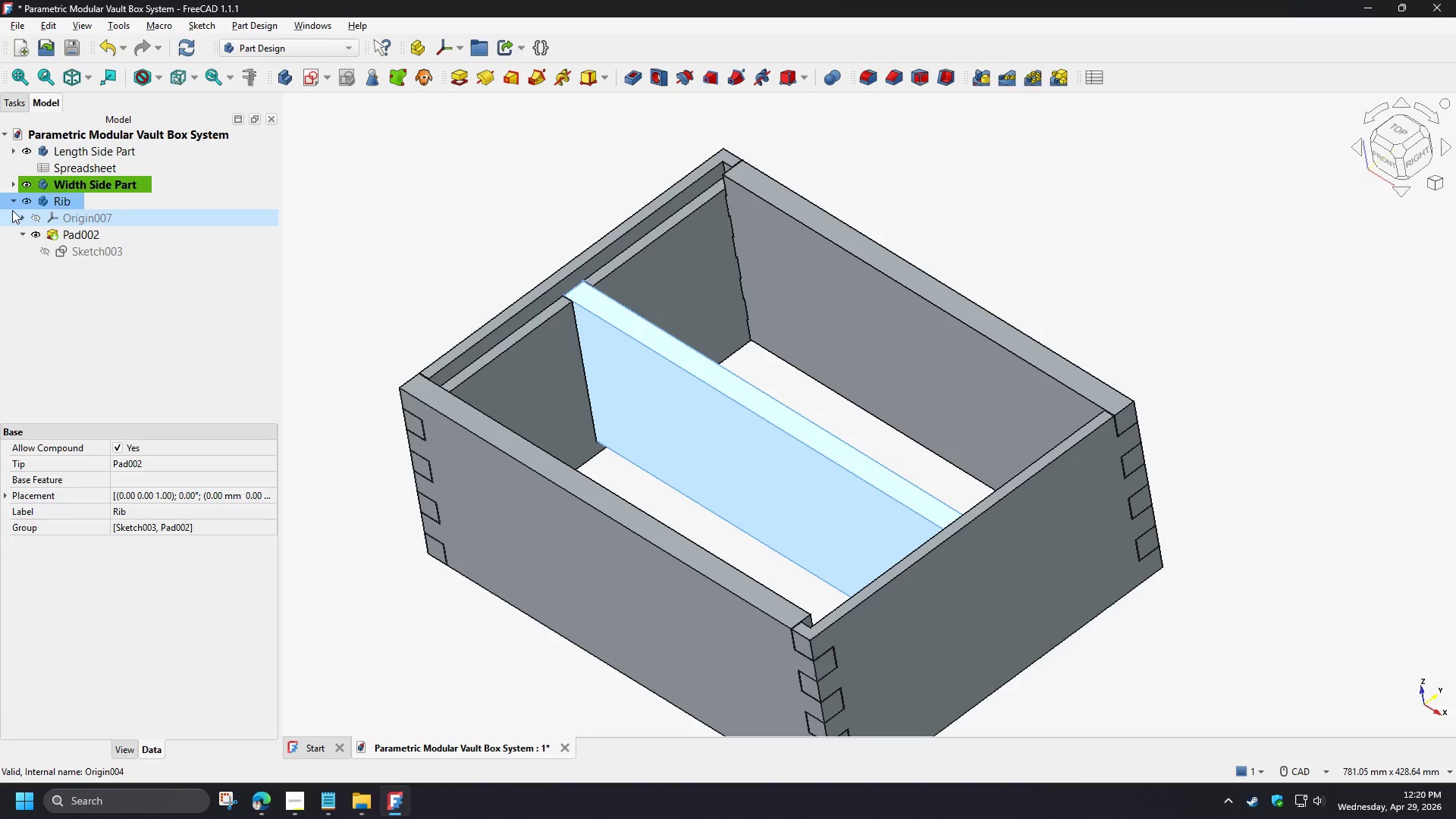 
left_click([16, 200])
 